 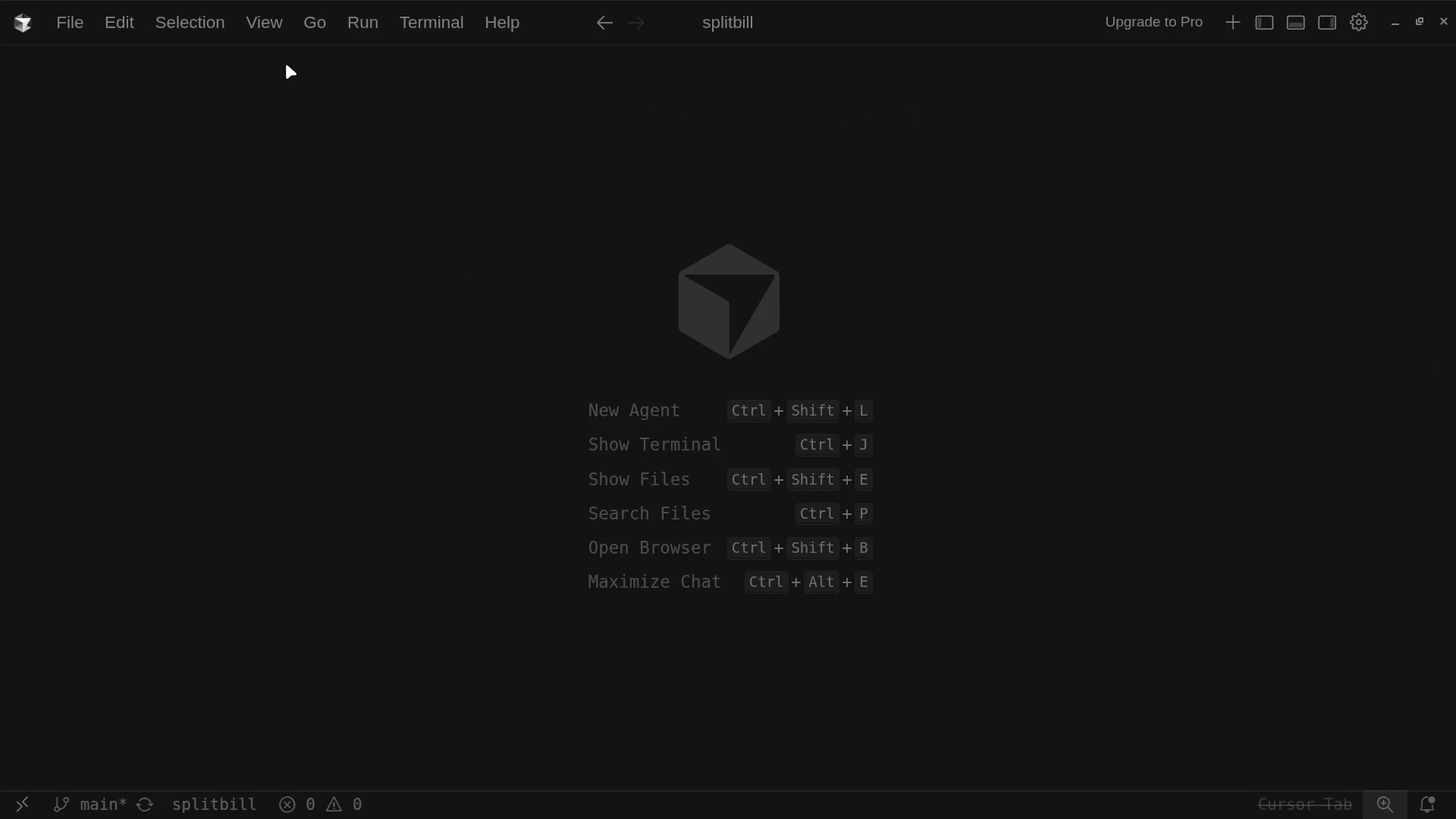 
key(Control+B)
 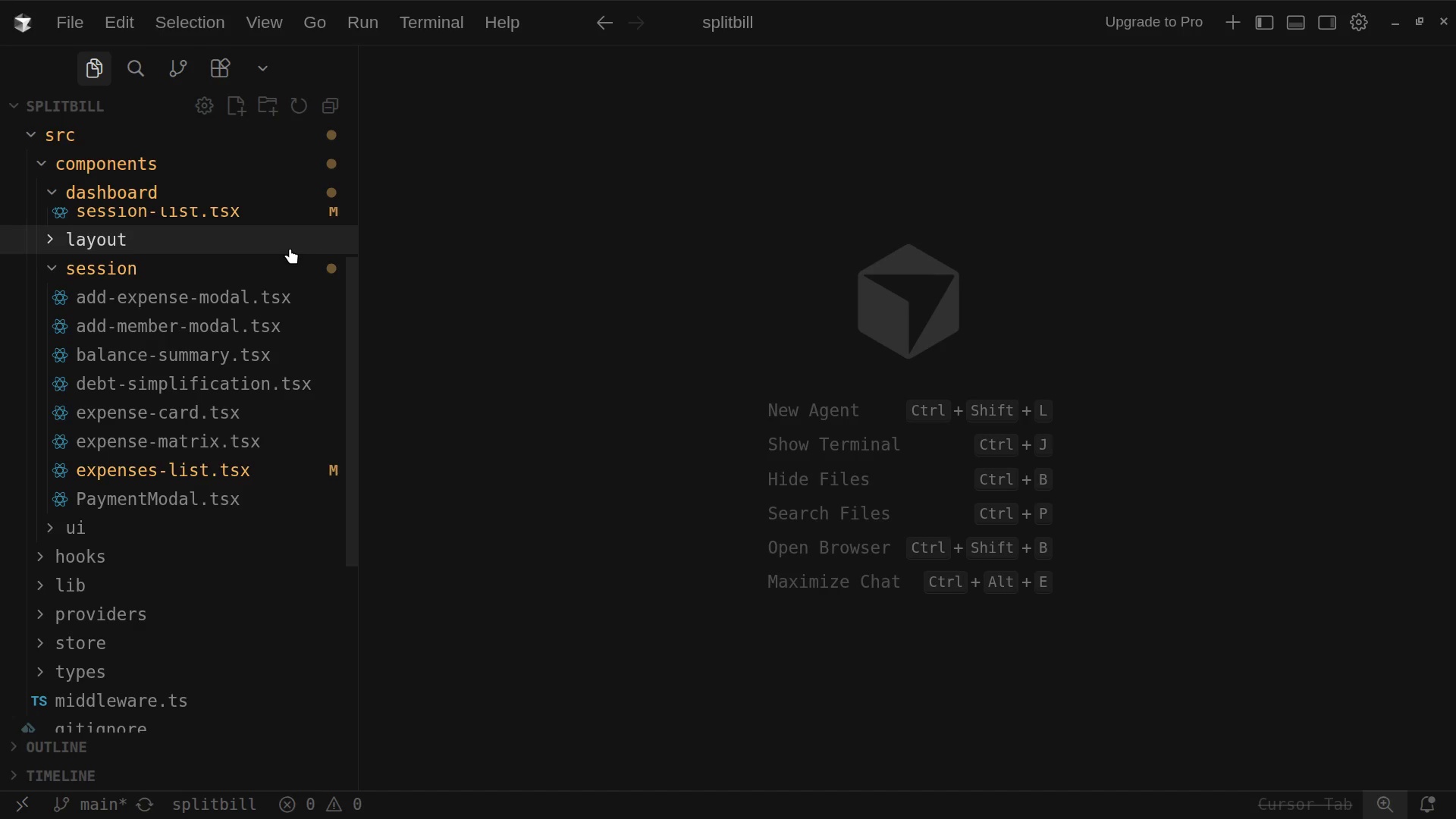 
wait(26.91)
 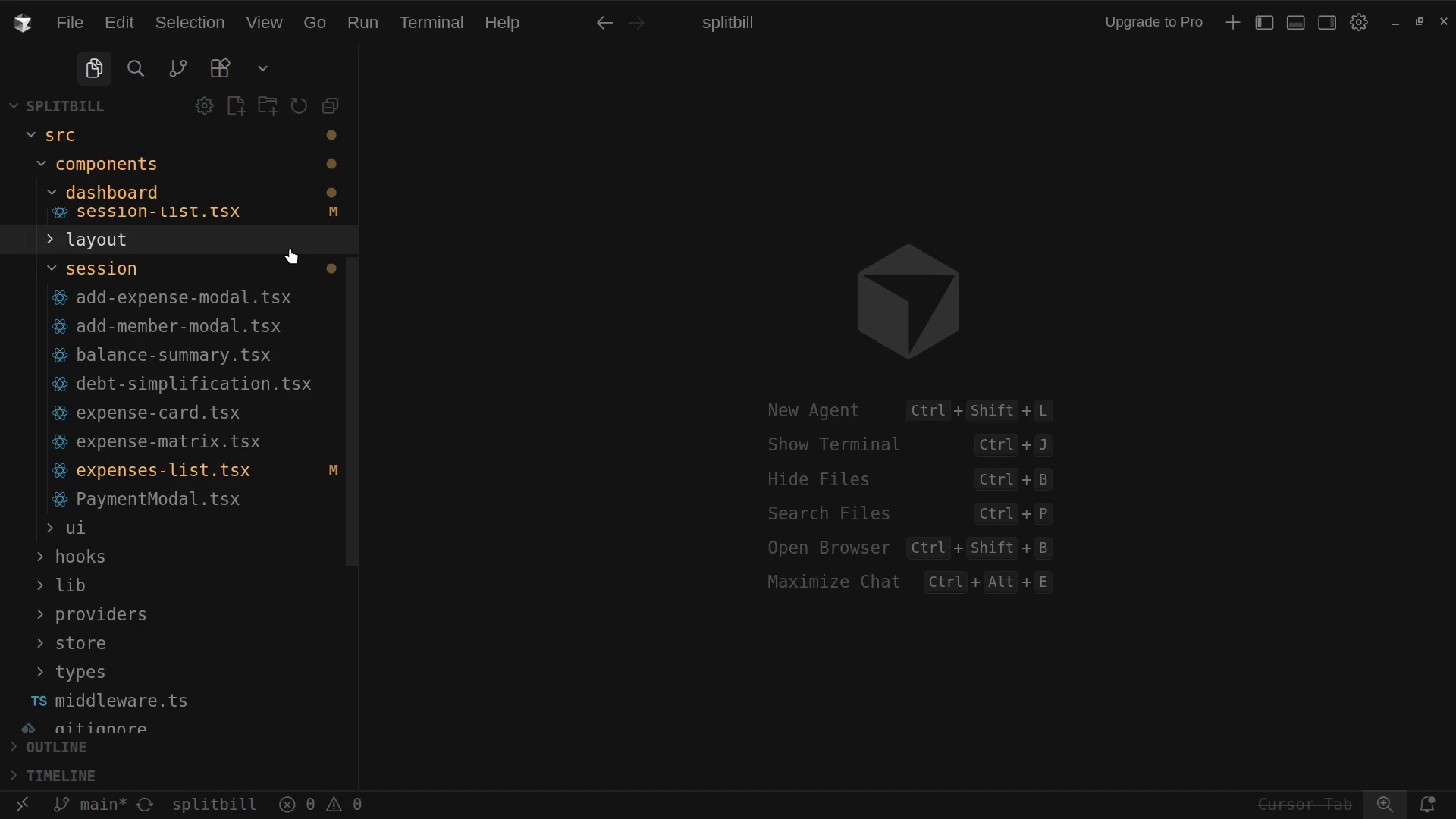 
left_click([237, 112])
 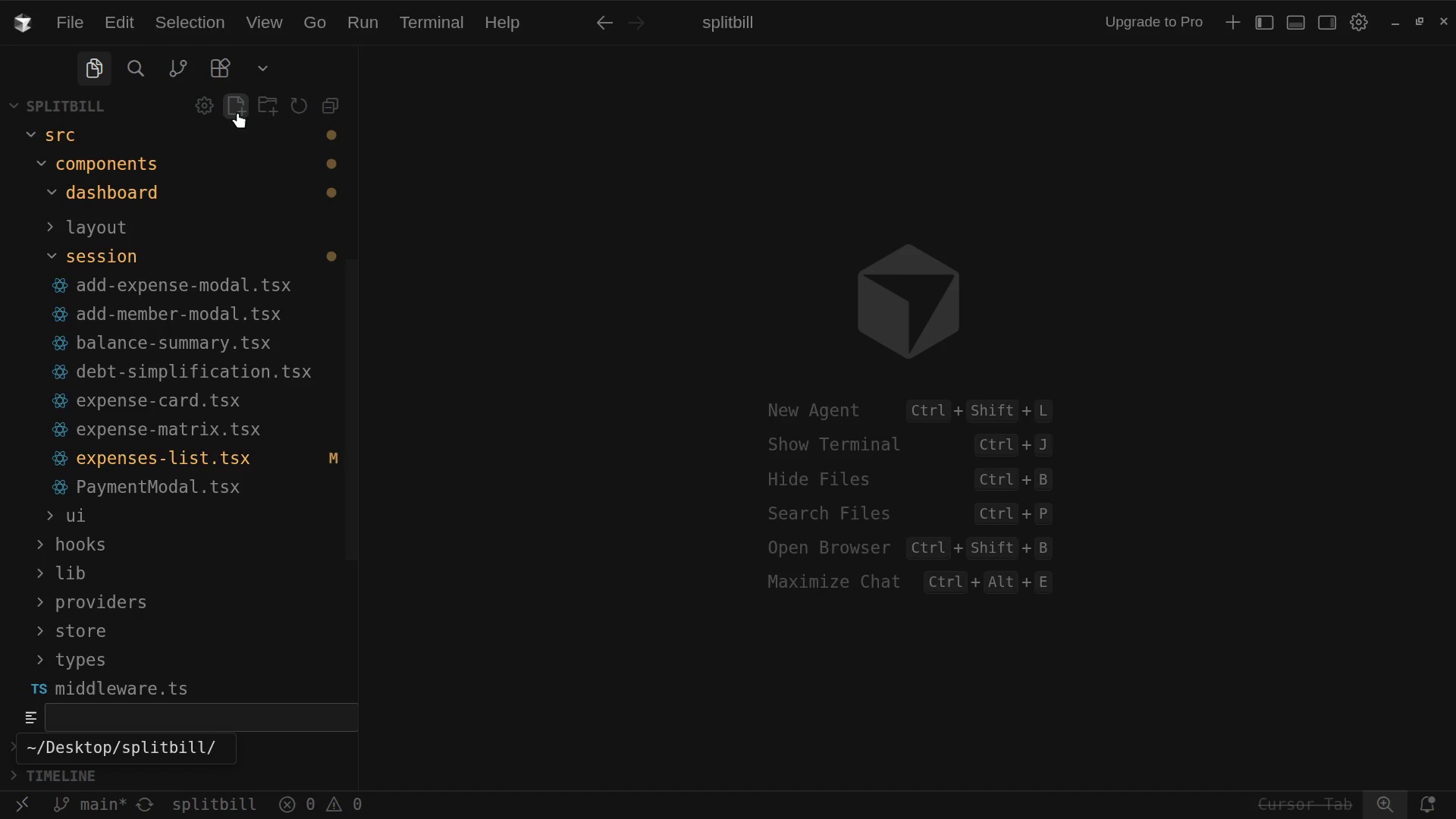 
mouse_move([189, 297])
 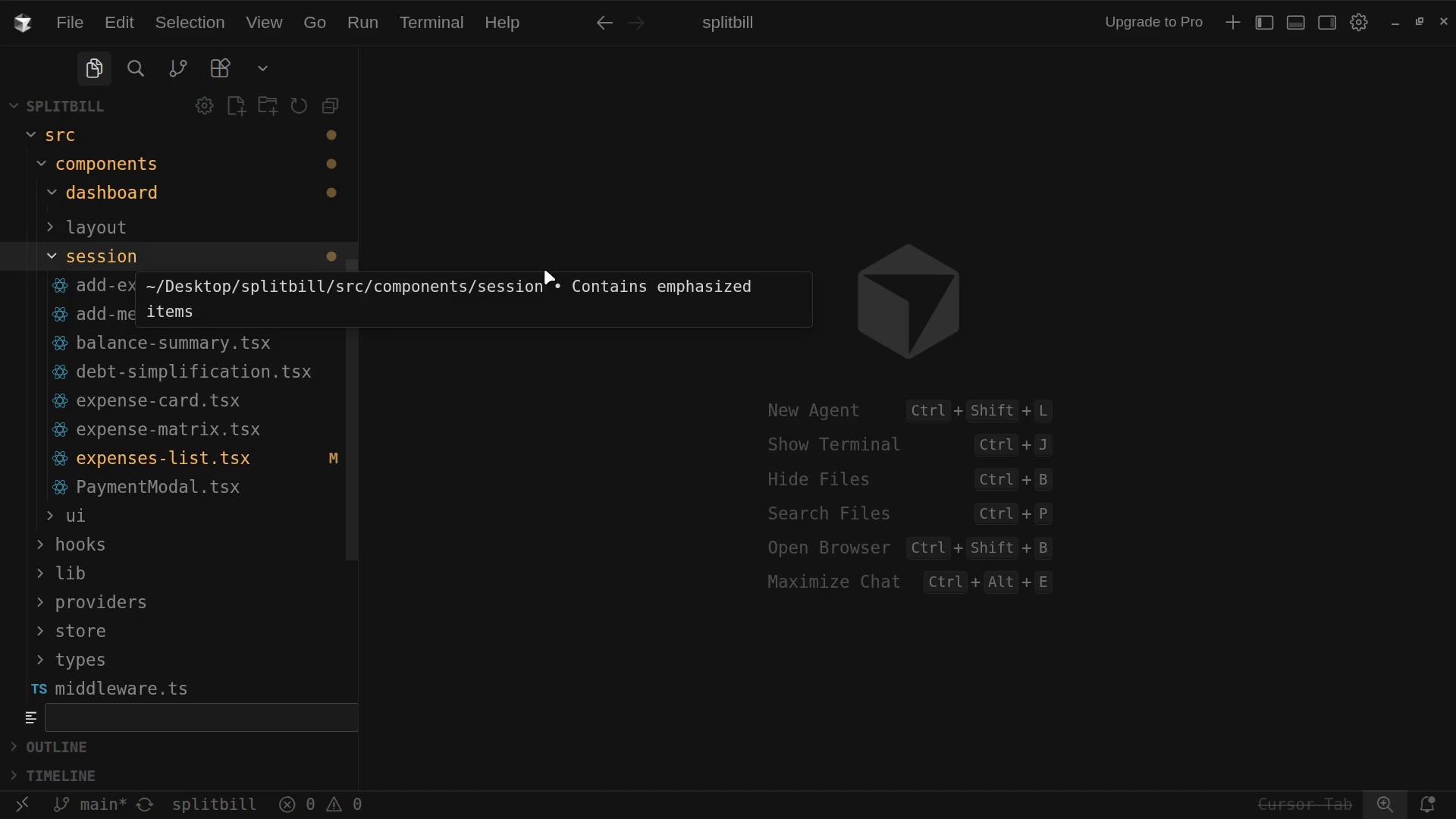 
left_click([558, 228])
 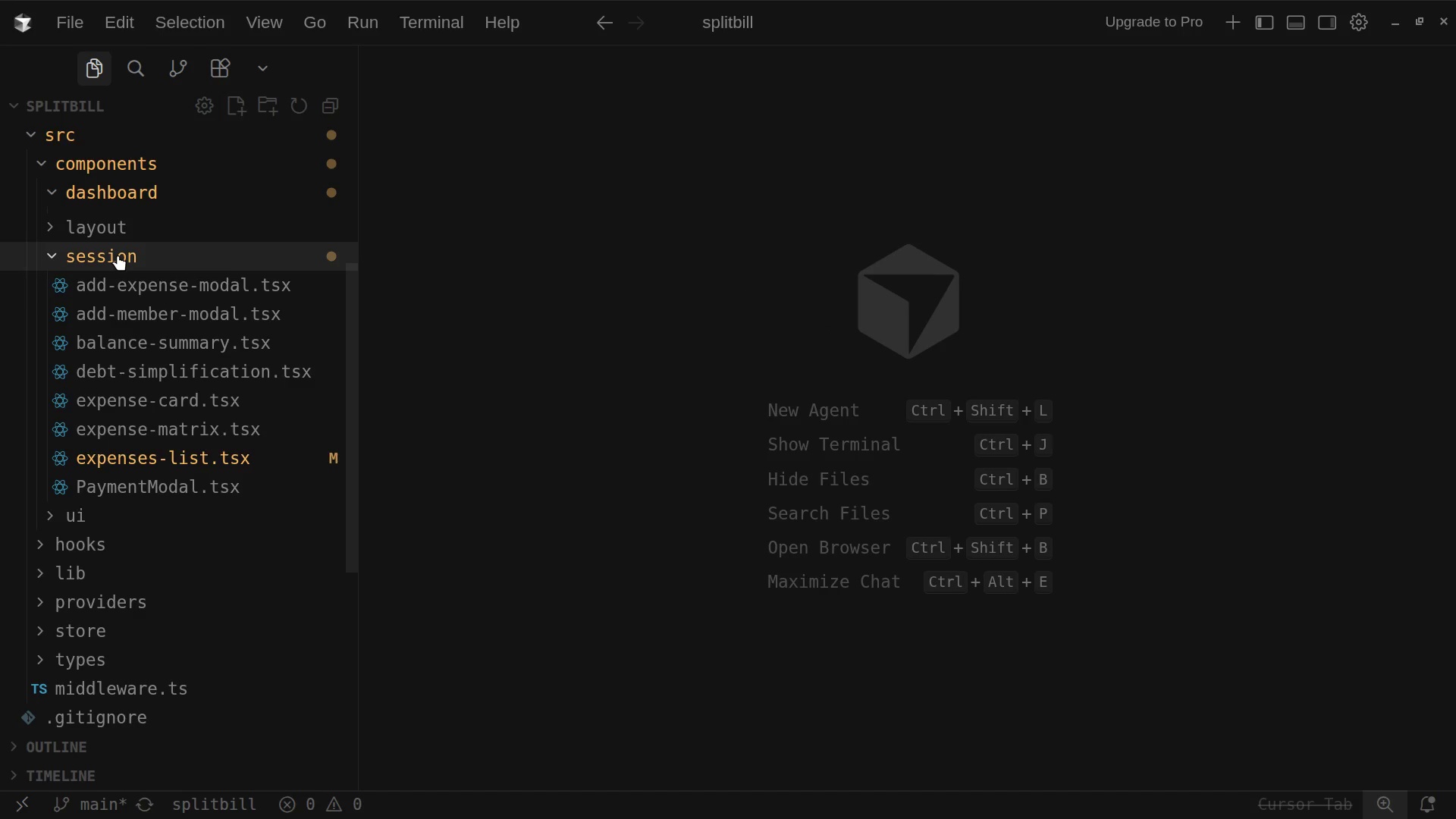 
left_click([118, 255])
 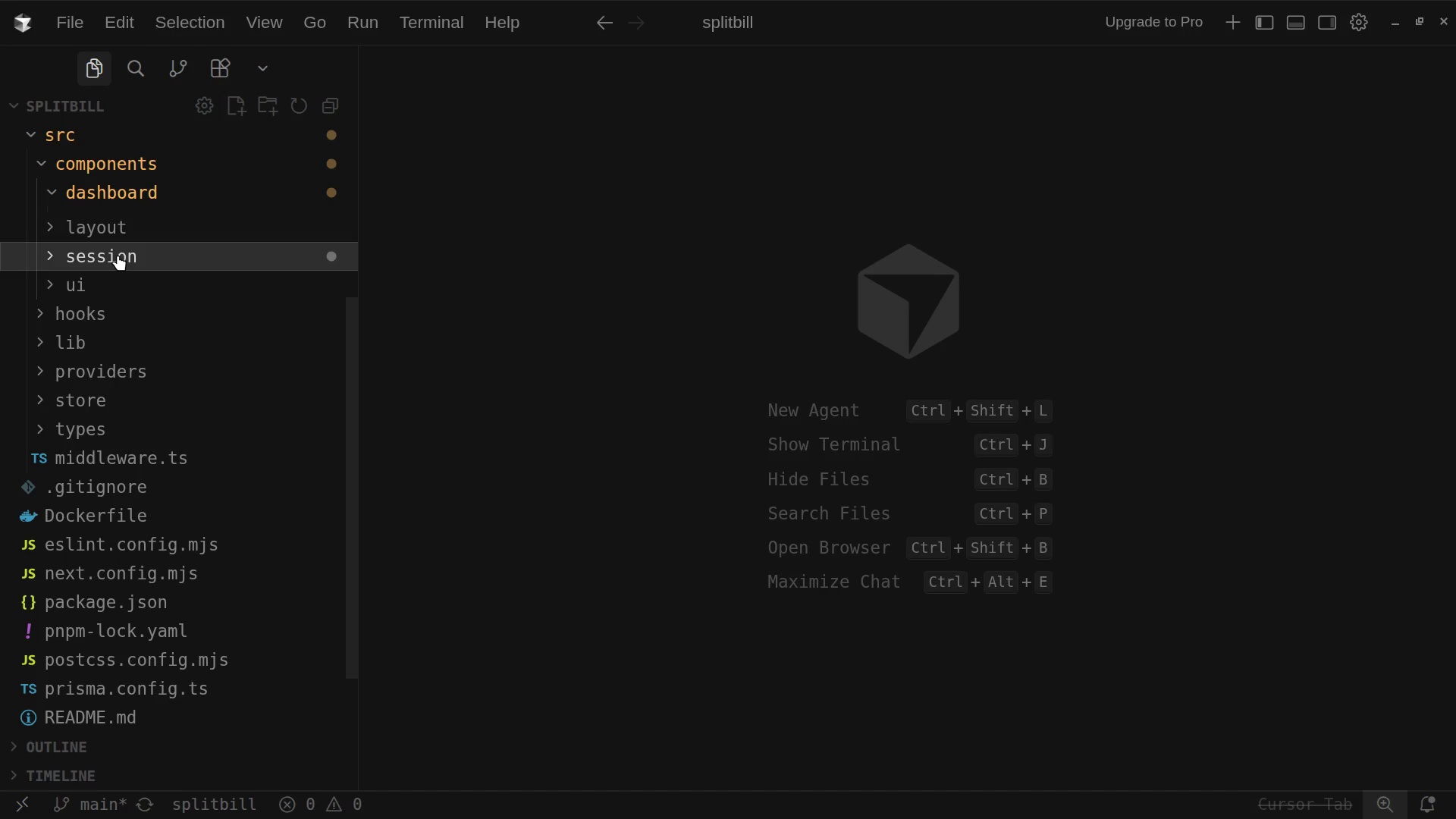 
left_click([118, 255])
 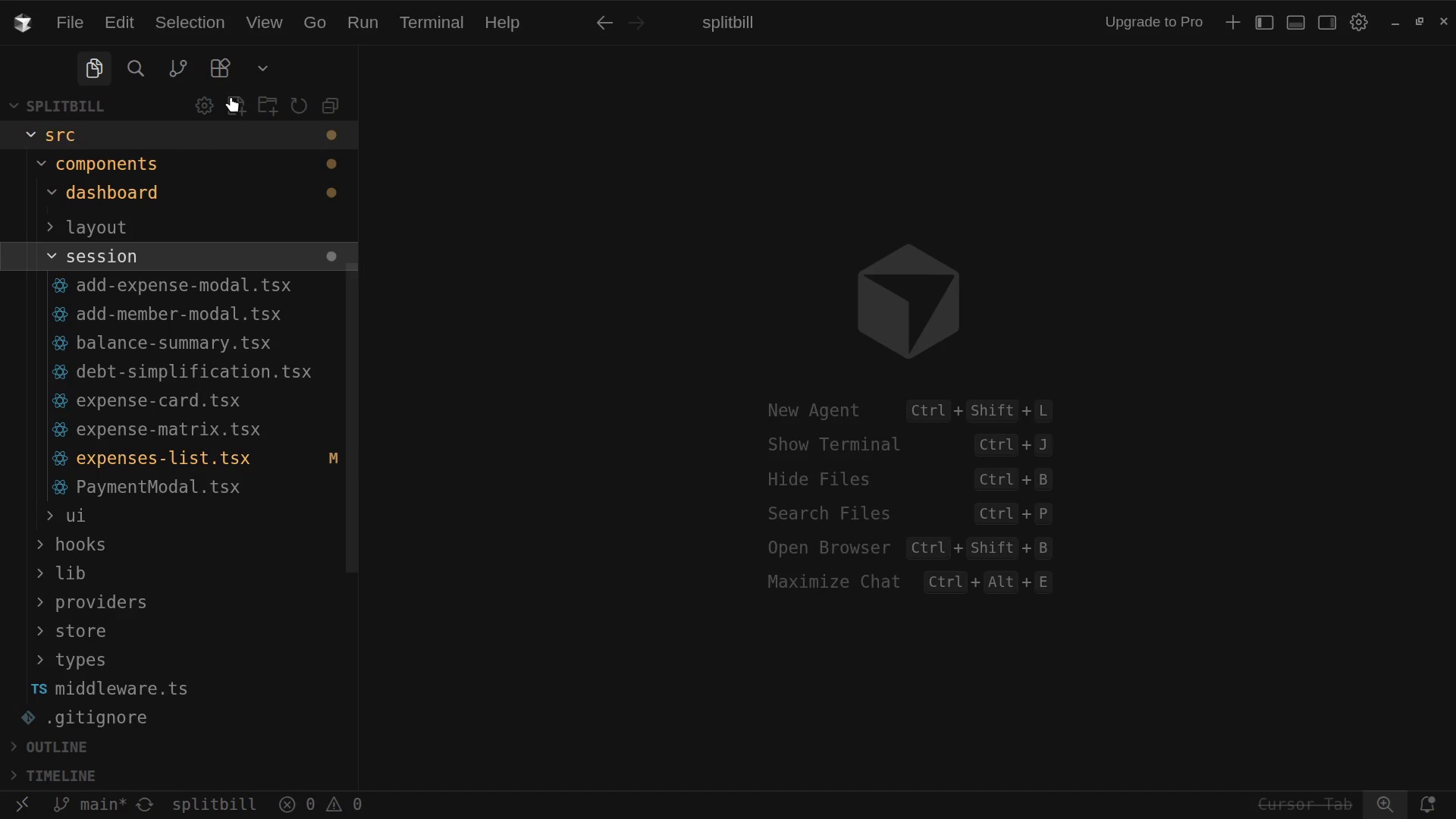 
left_click([236, 93])
 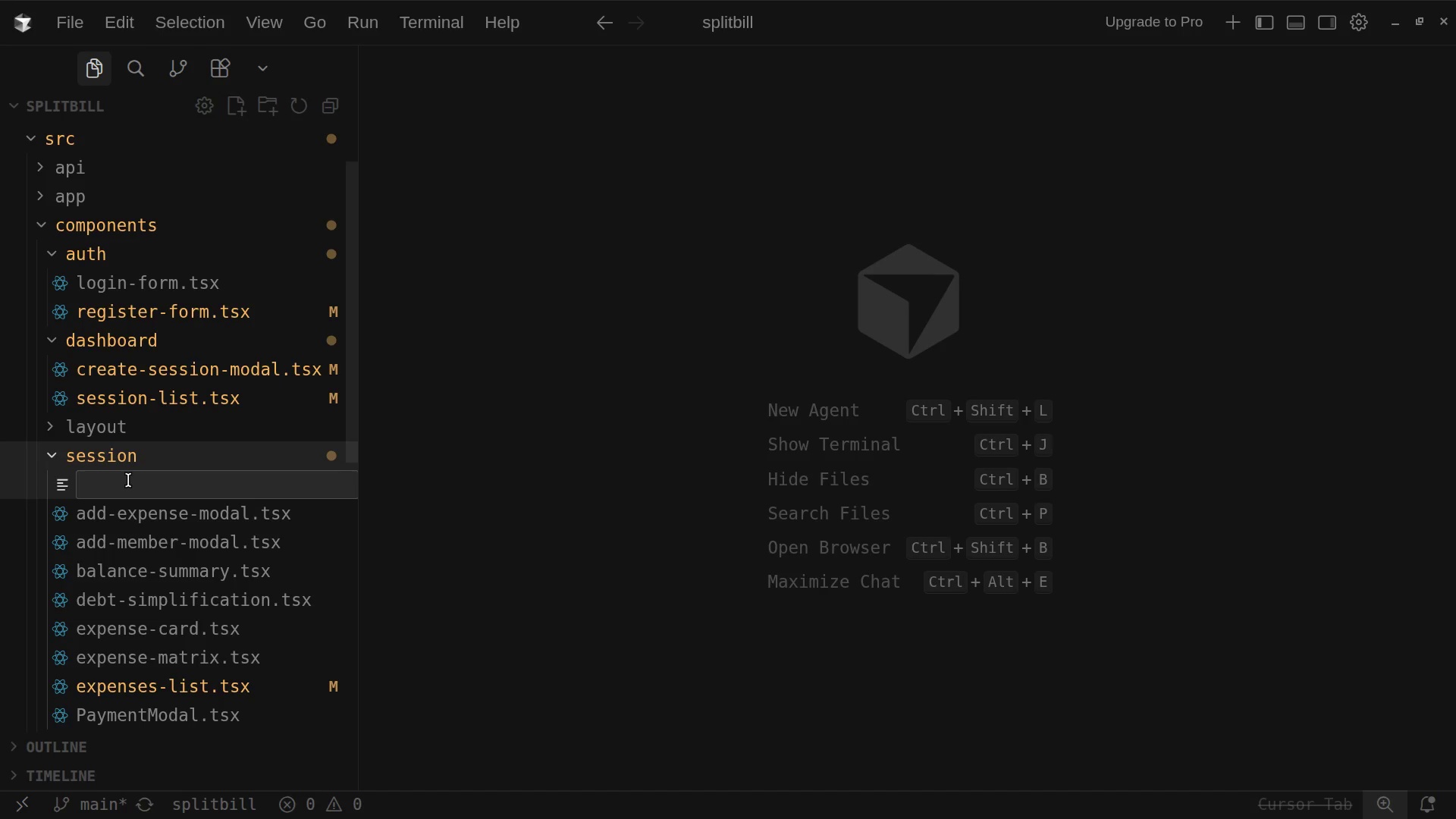 
type(item)
 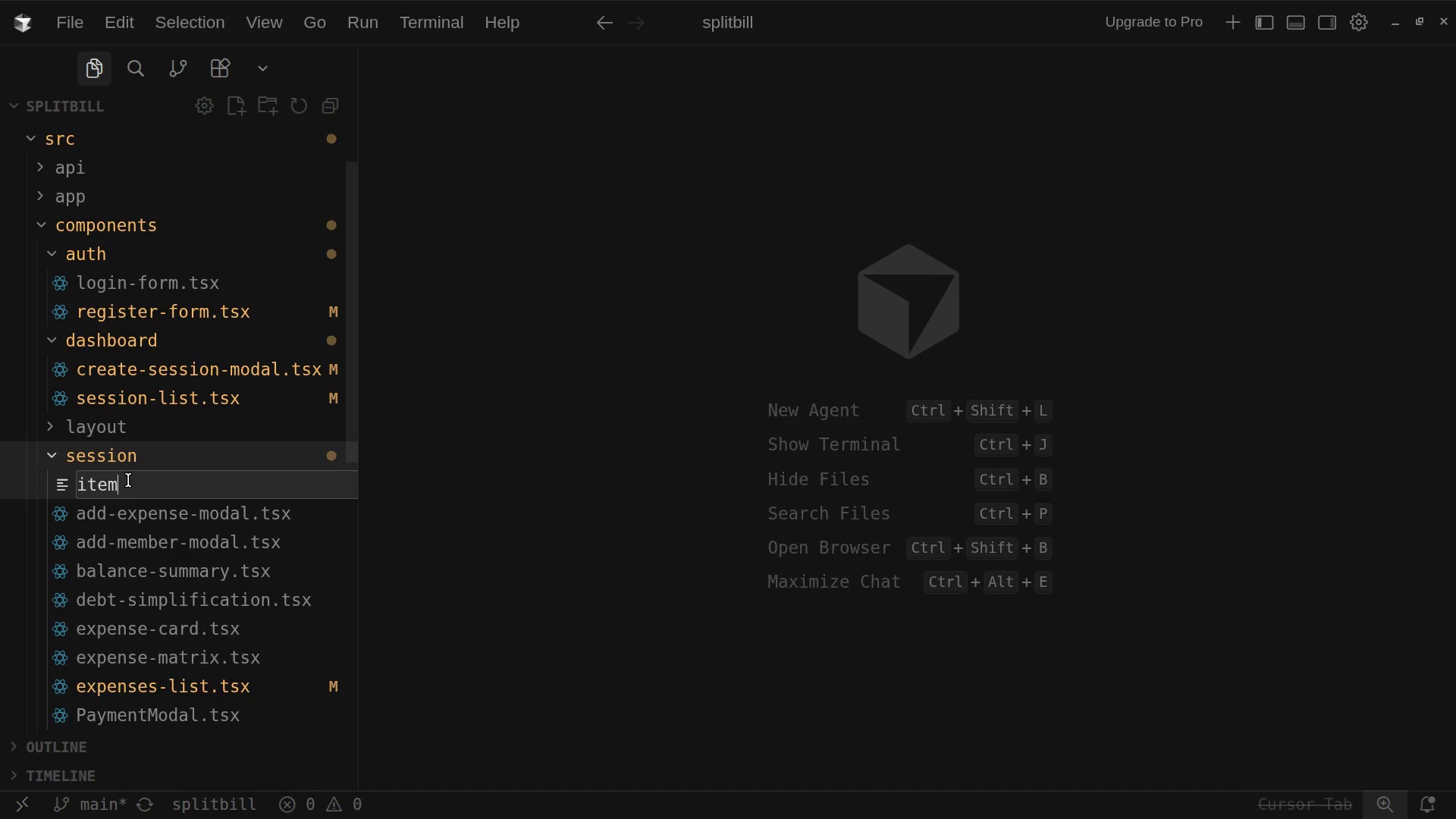 
wait(7.15)
 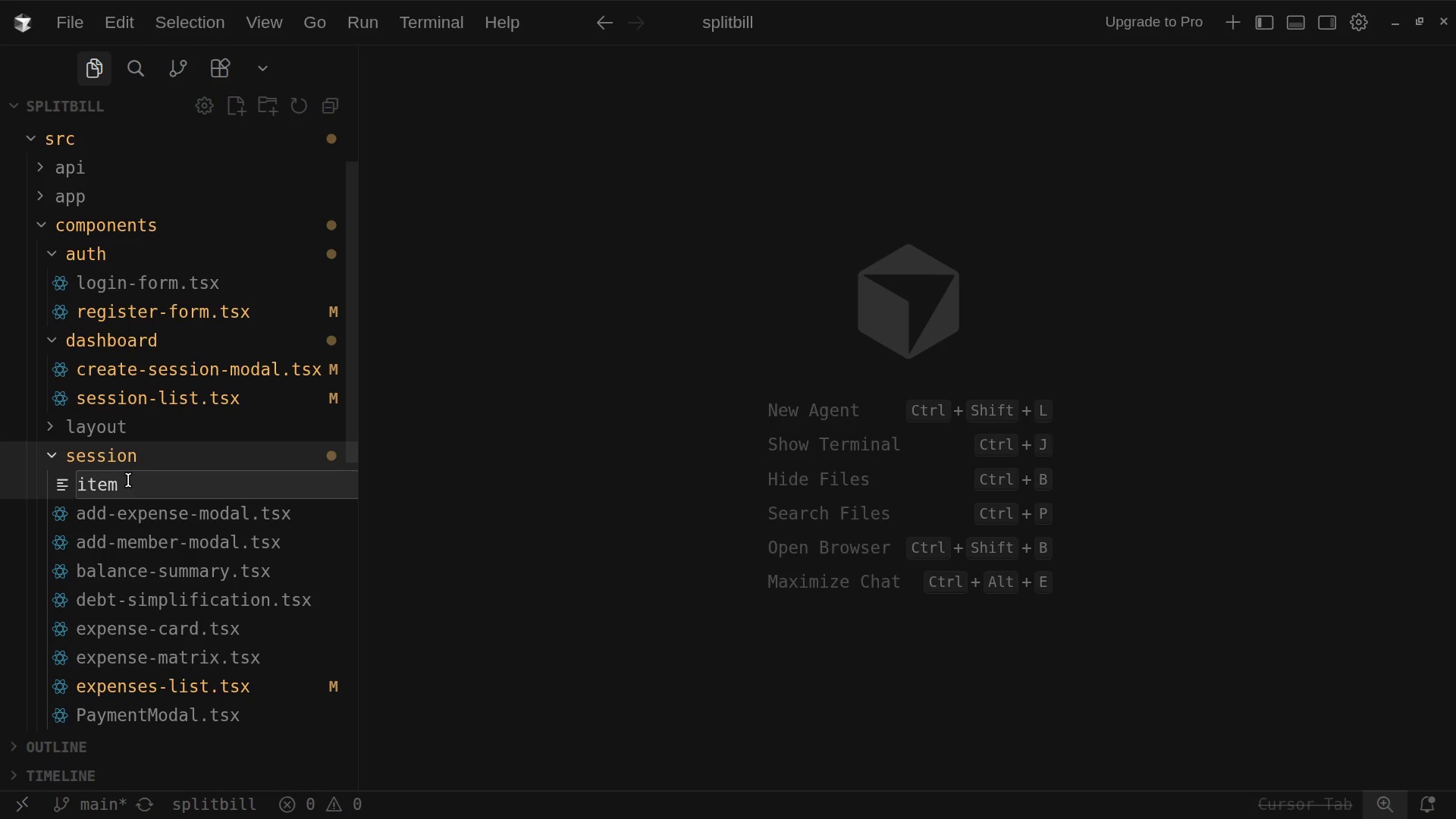 
type(-co)
 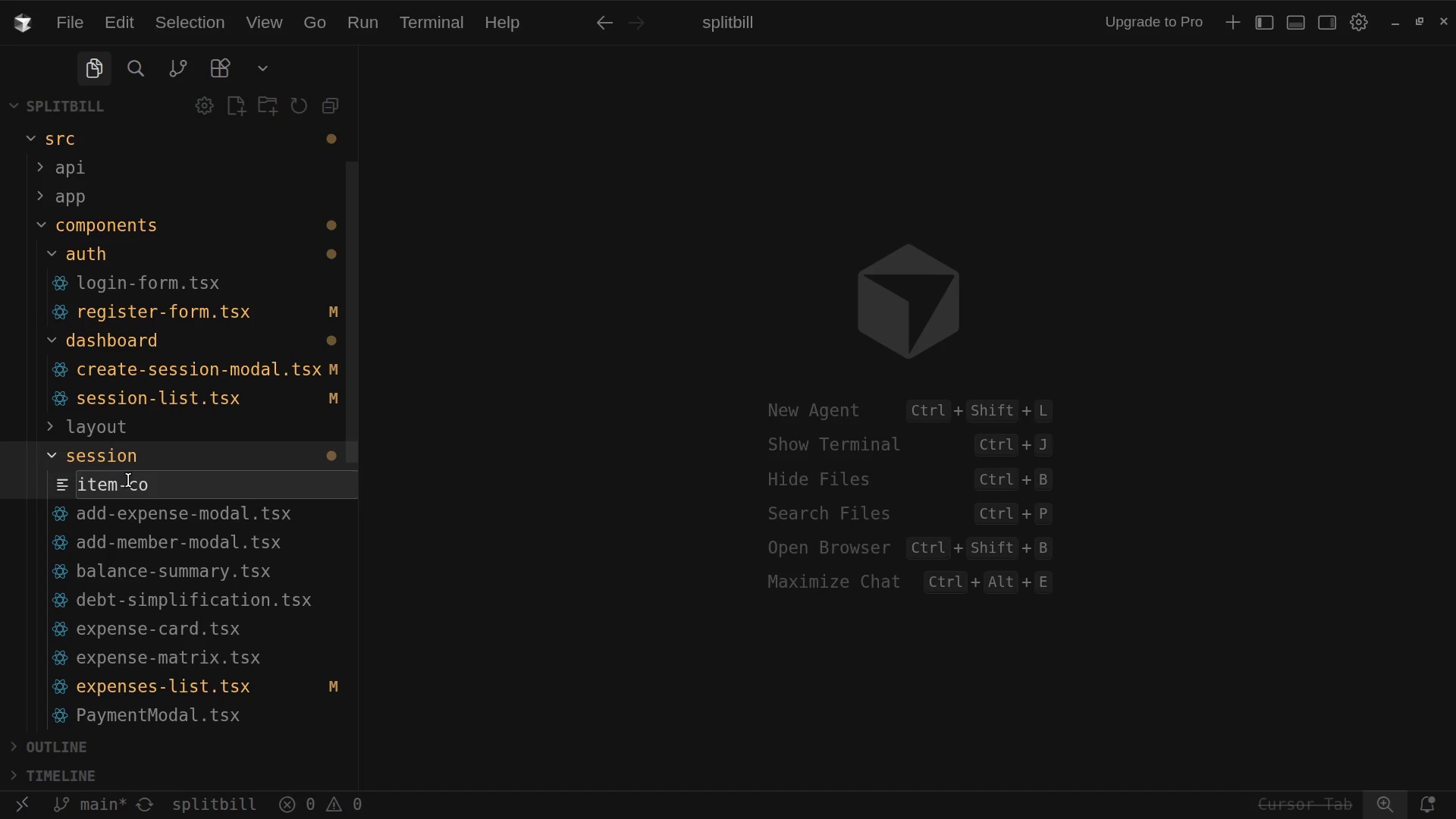 
key(C)
 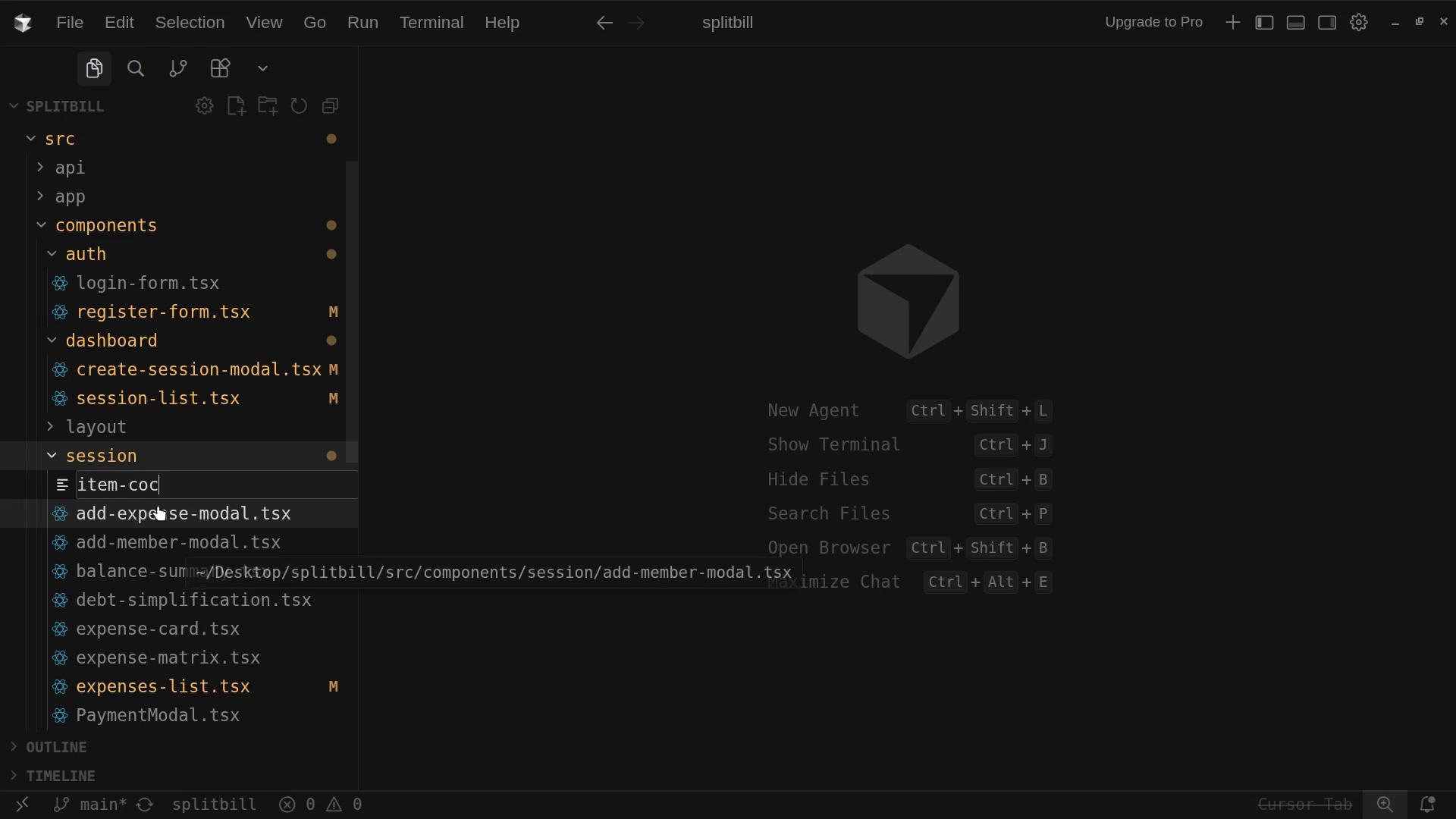 
key(Backspace)
 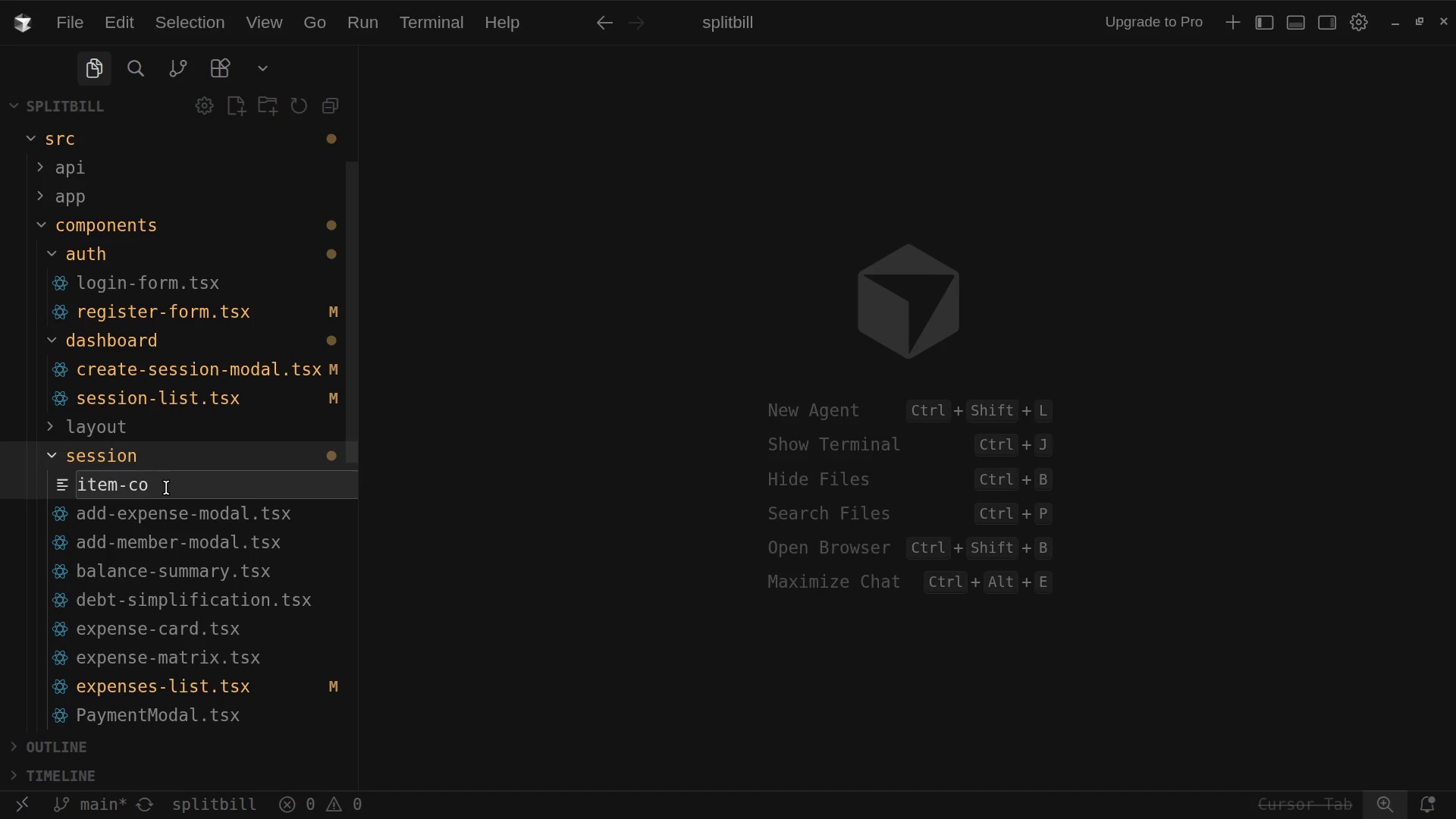 
type(li)
key(Backspace)
type(u)
 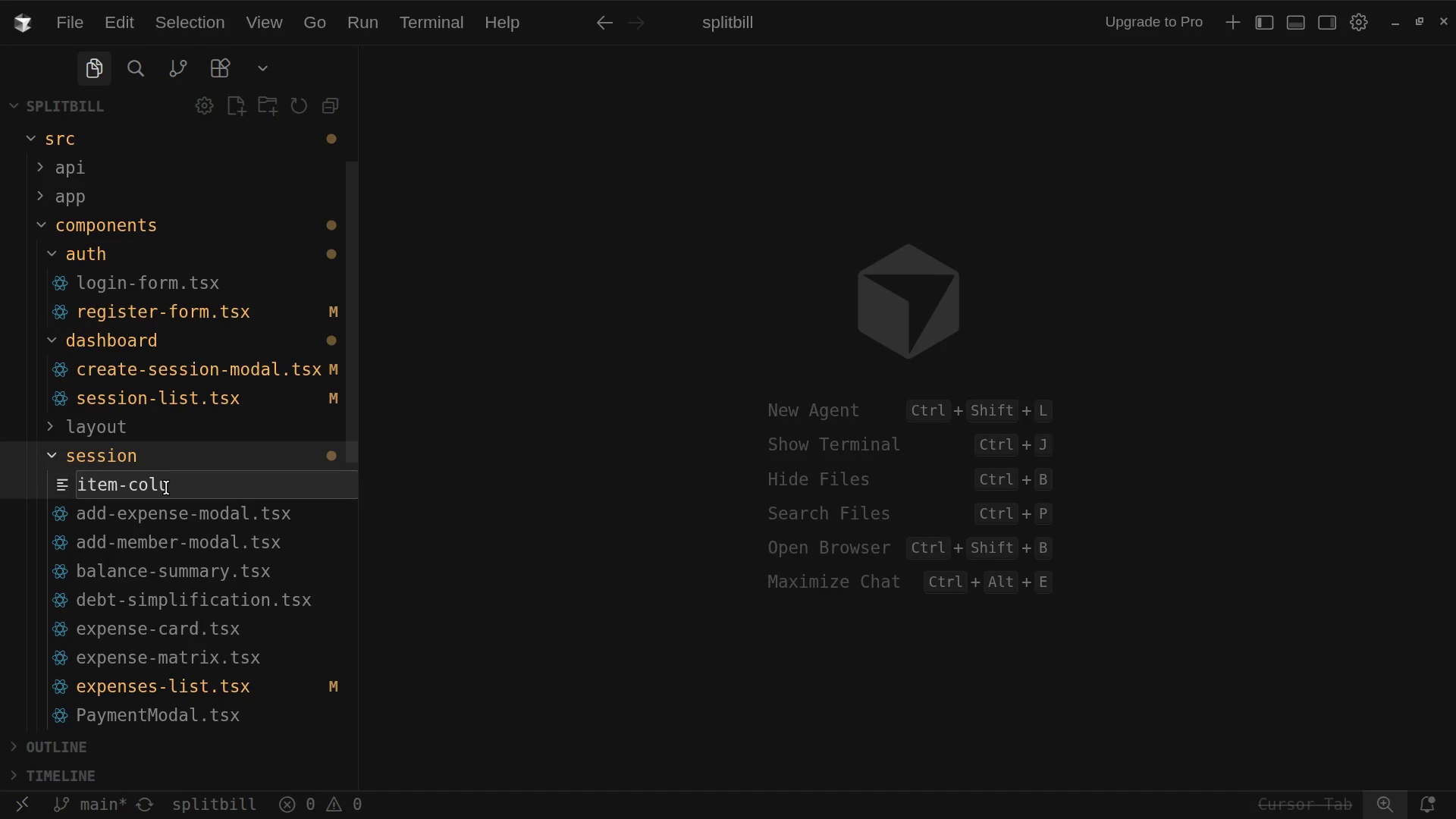 
type(mn)
 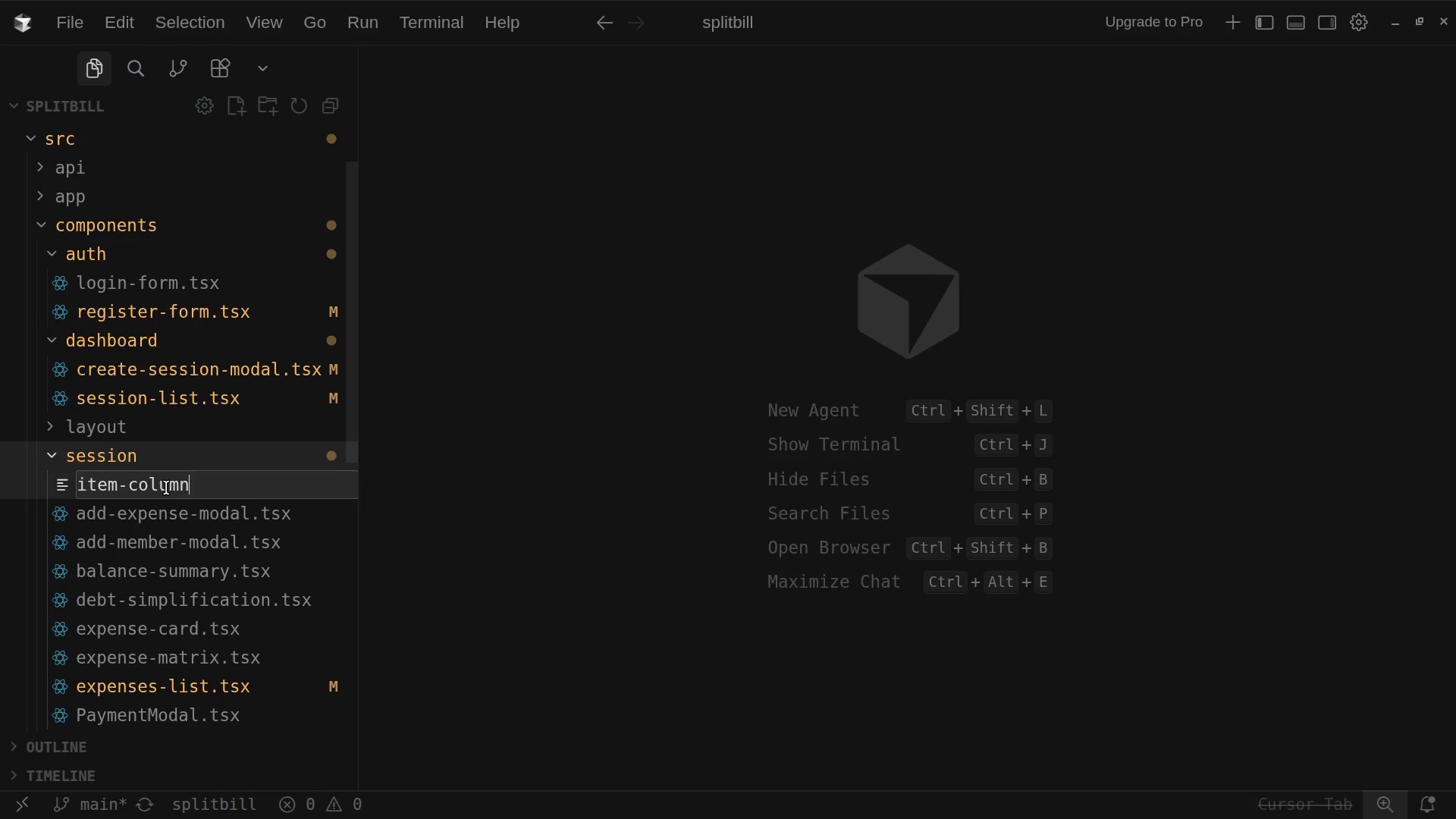 
type(-heder)
 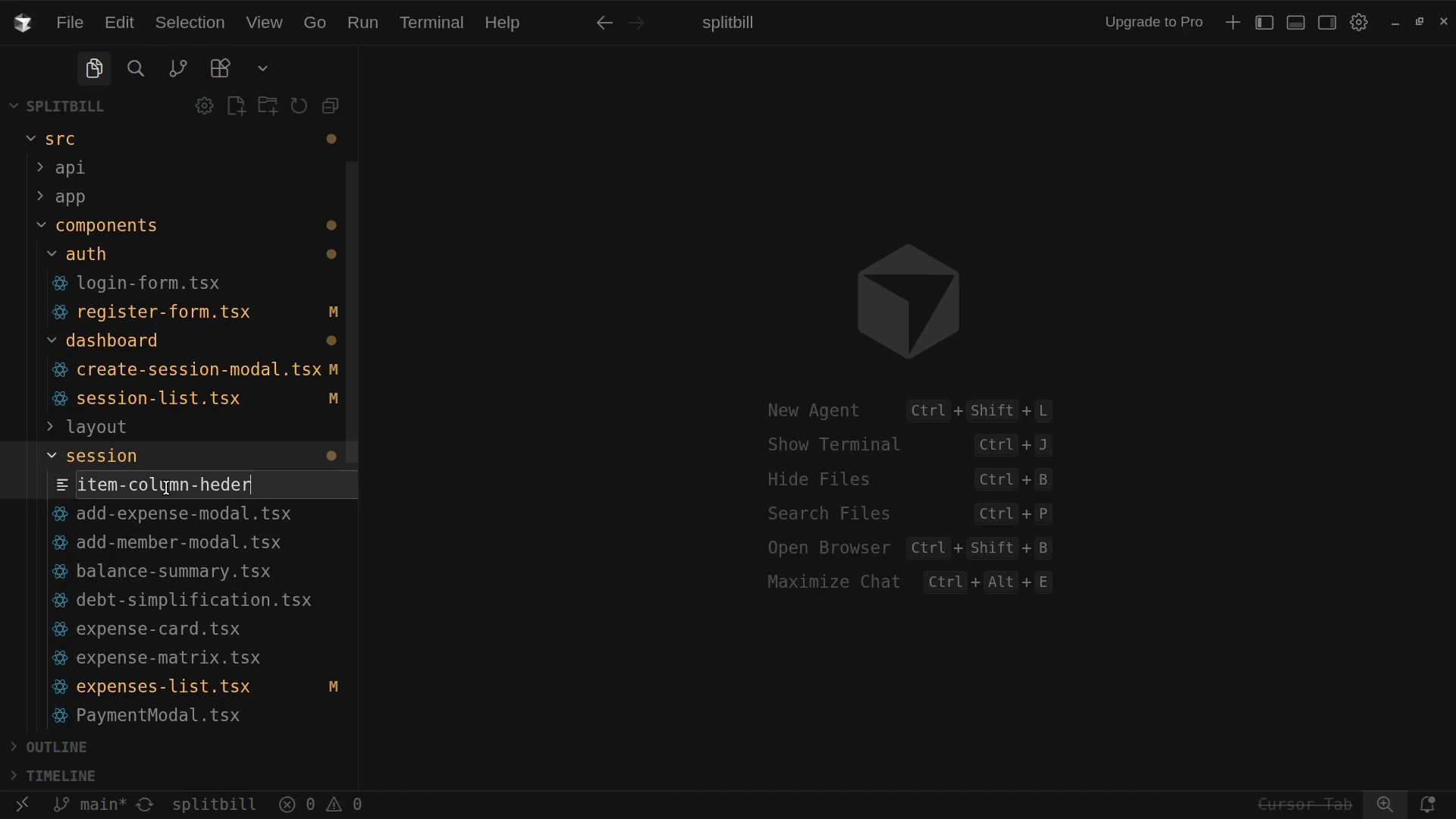 
type(.tsx)
 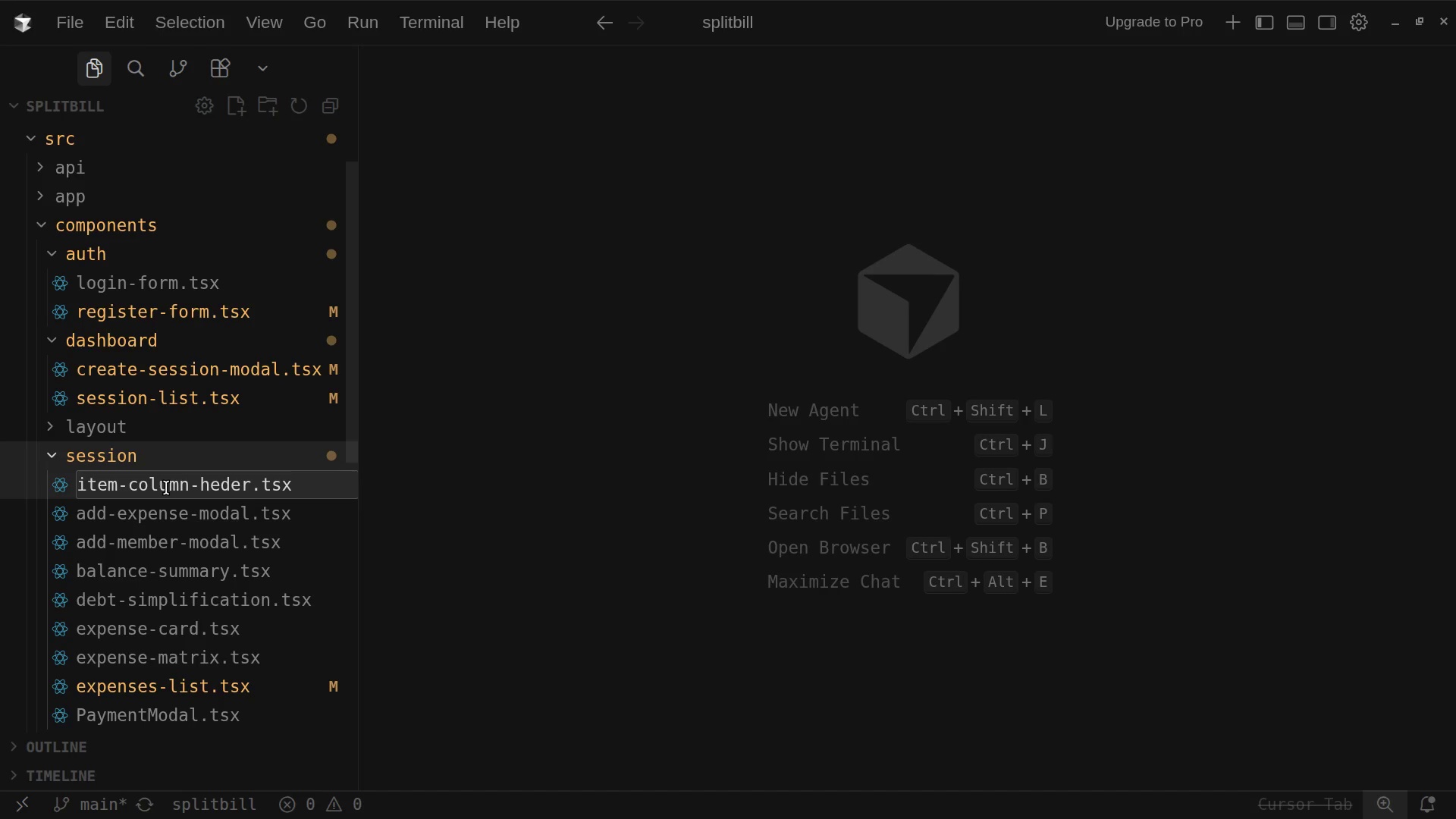 
key(Enter)
 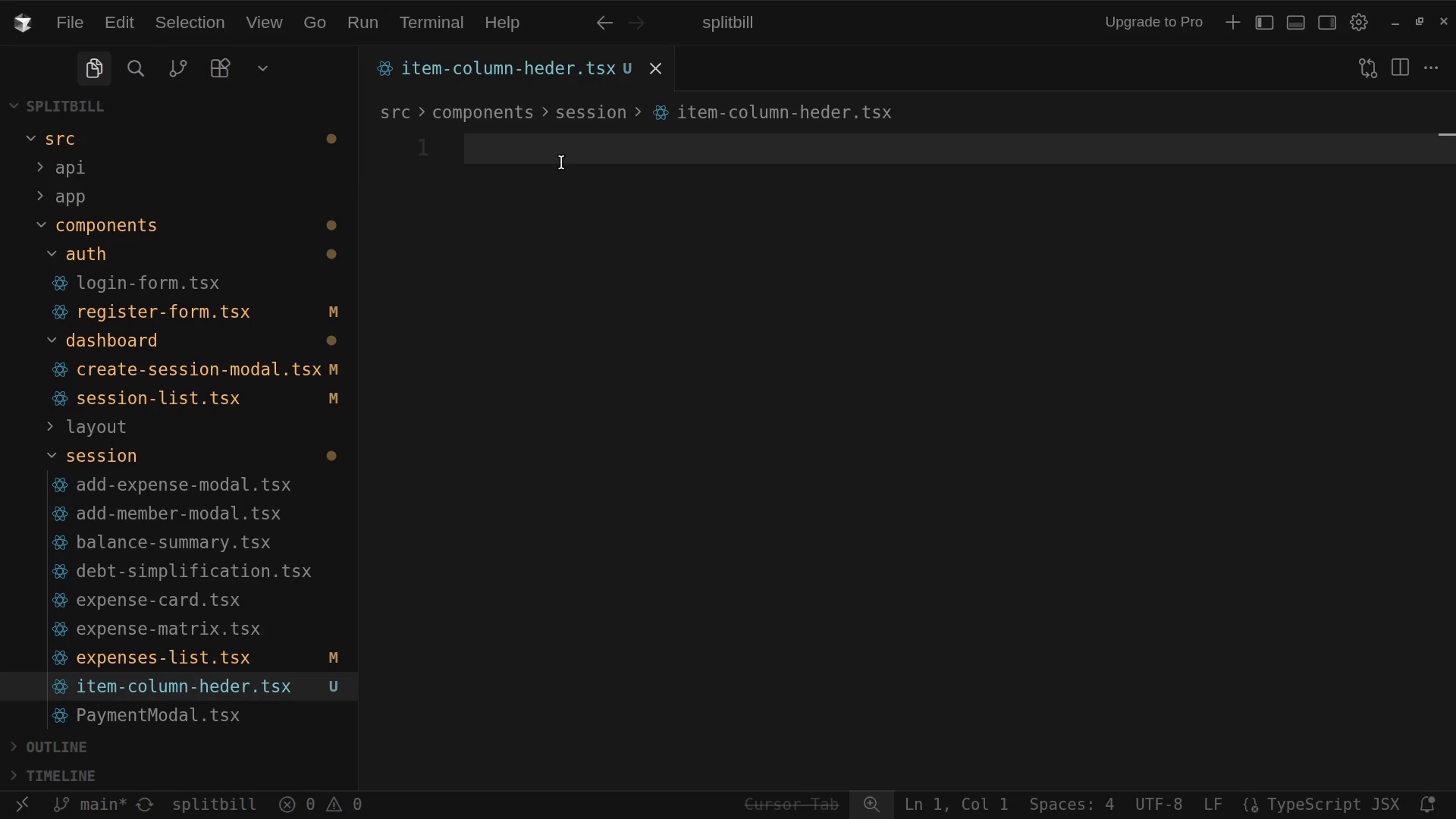 
wait(9.46)
 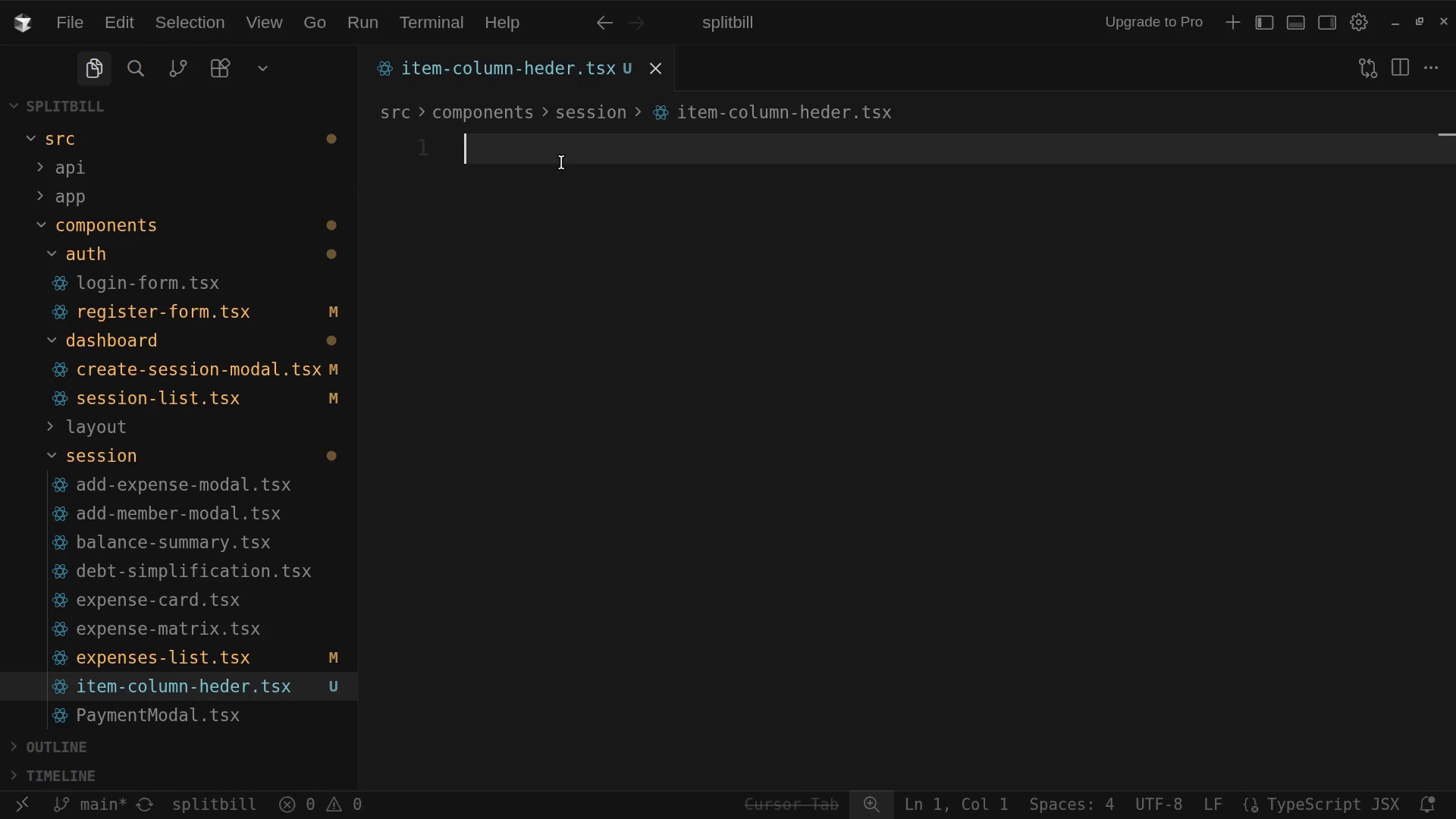 
type("user clin)
 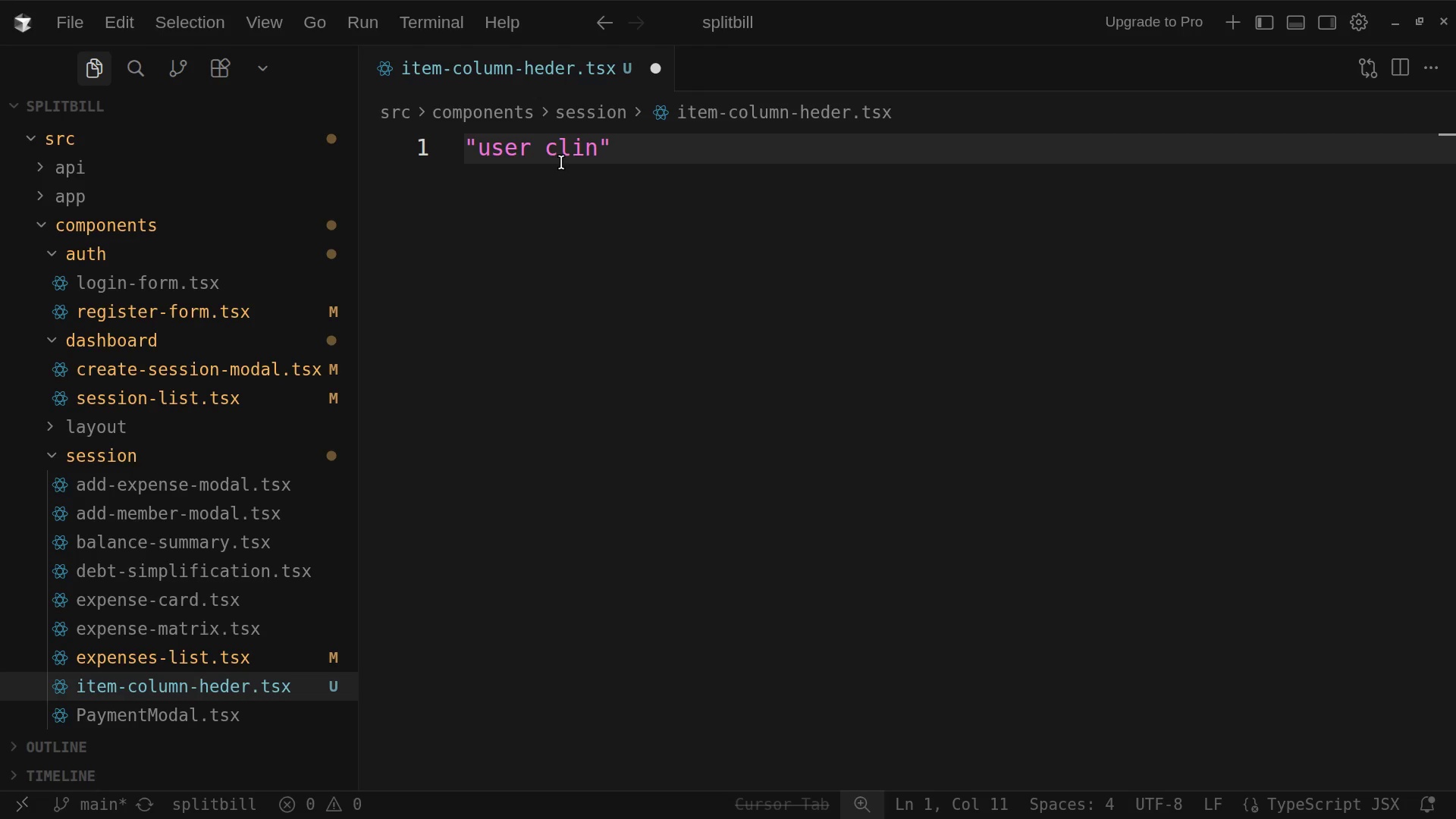 
key(Backspace)
 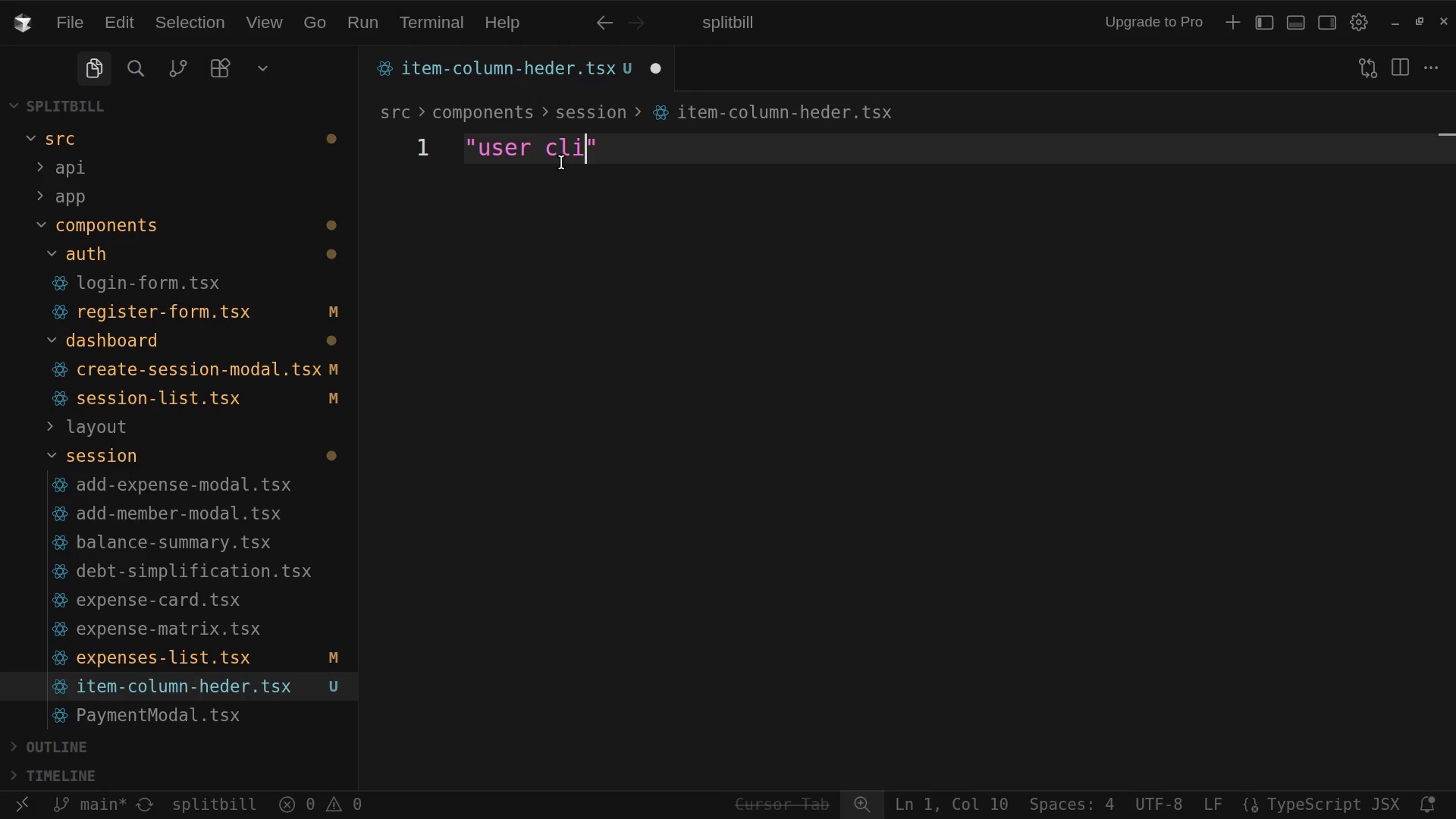 
key(E)
 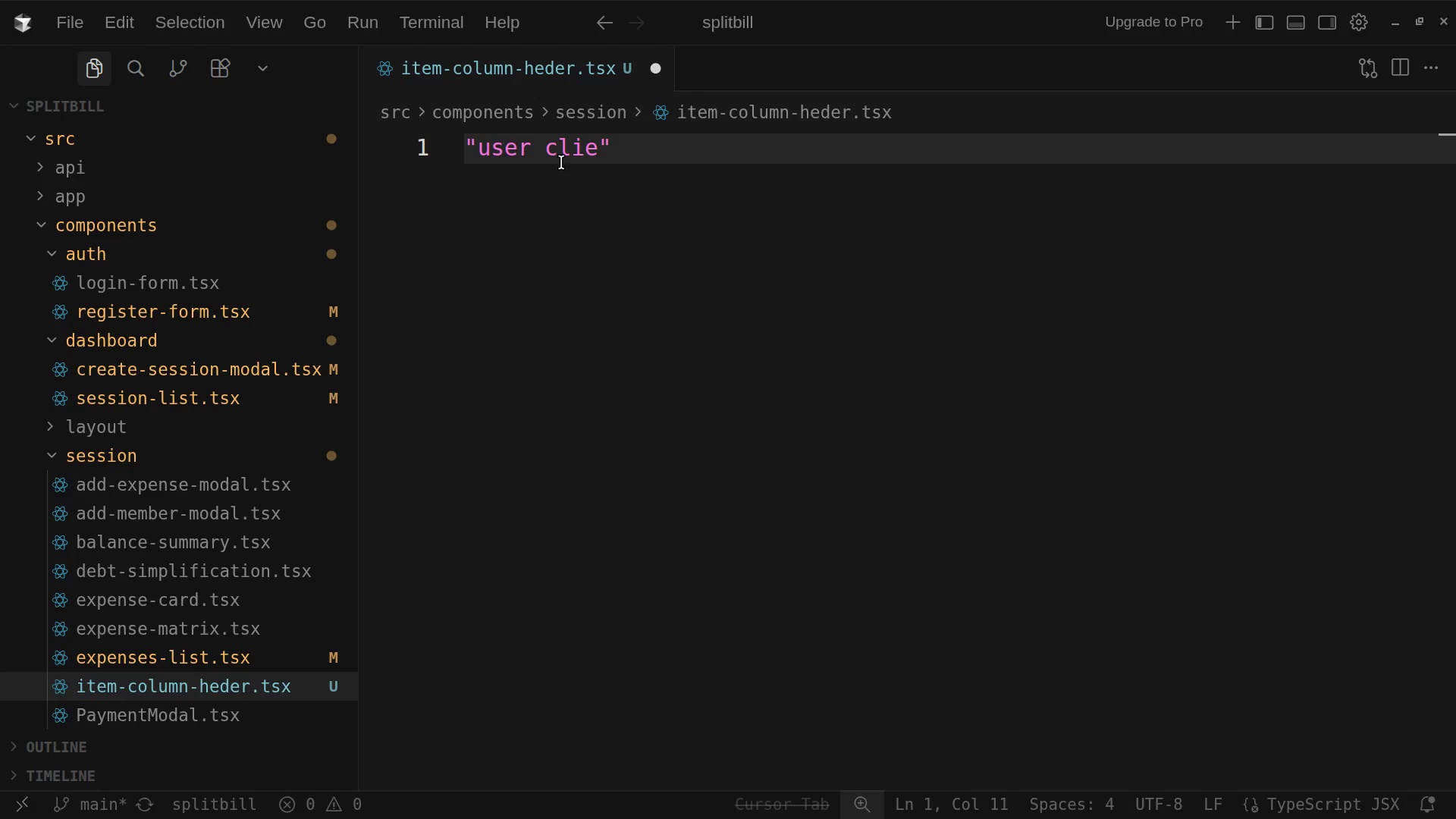 
type(nt)
 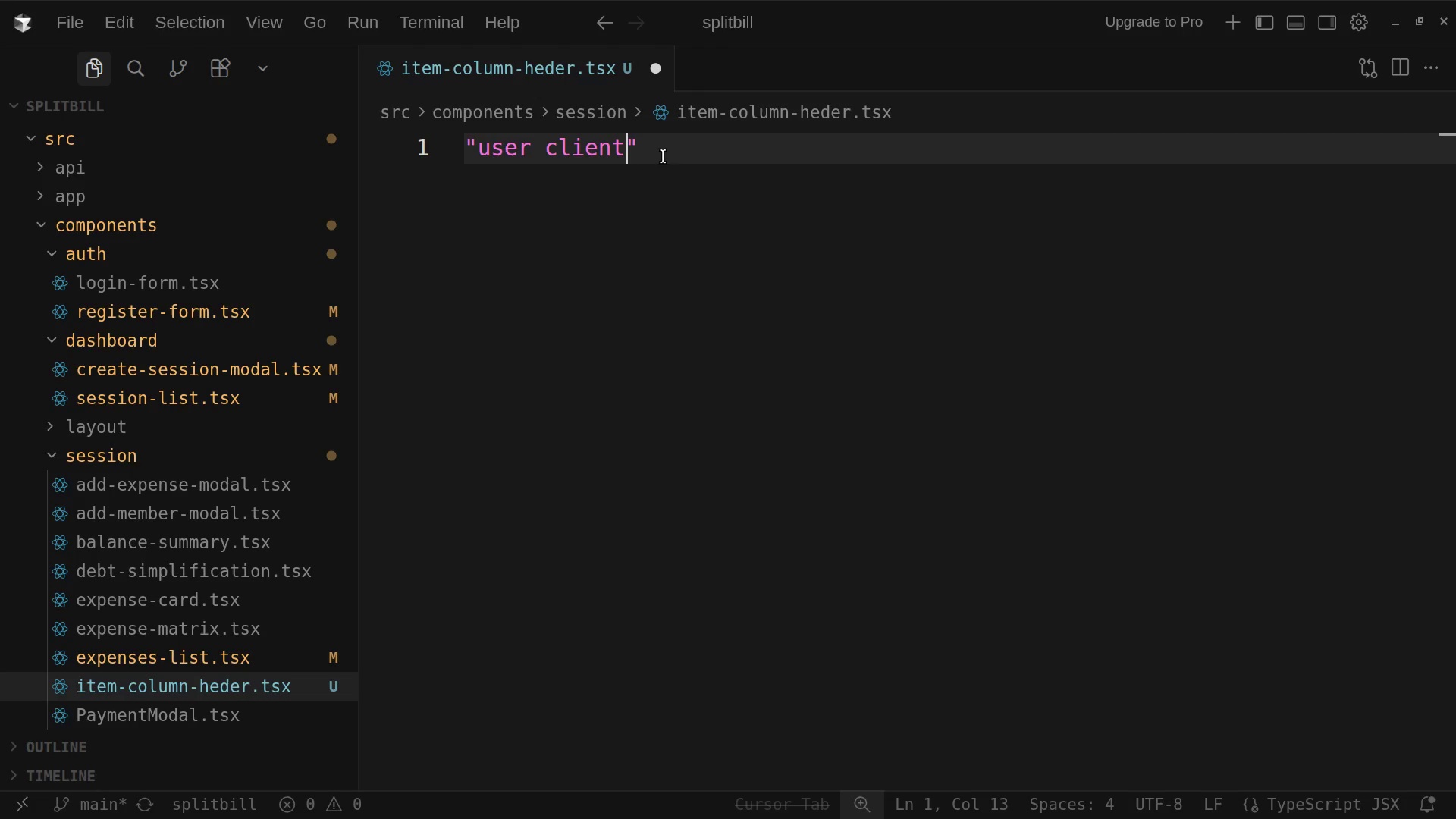 
left_click([664, 156])
 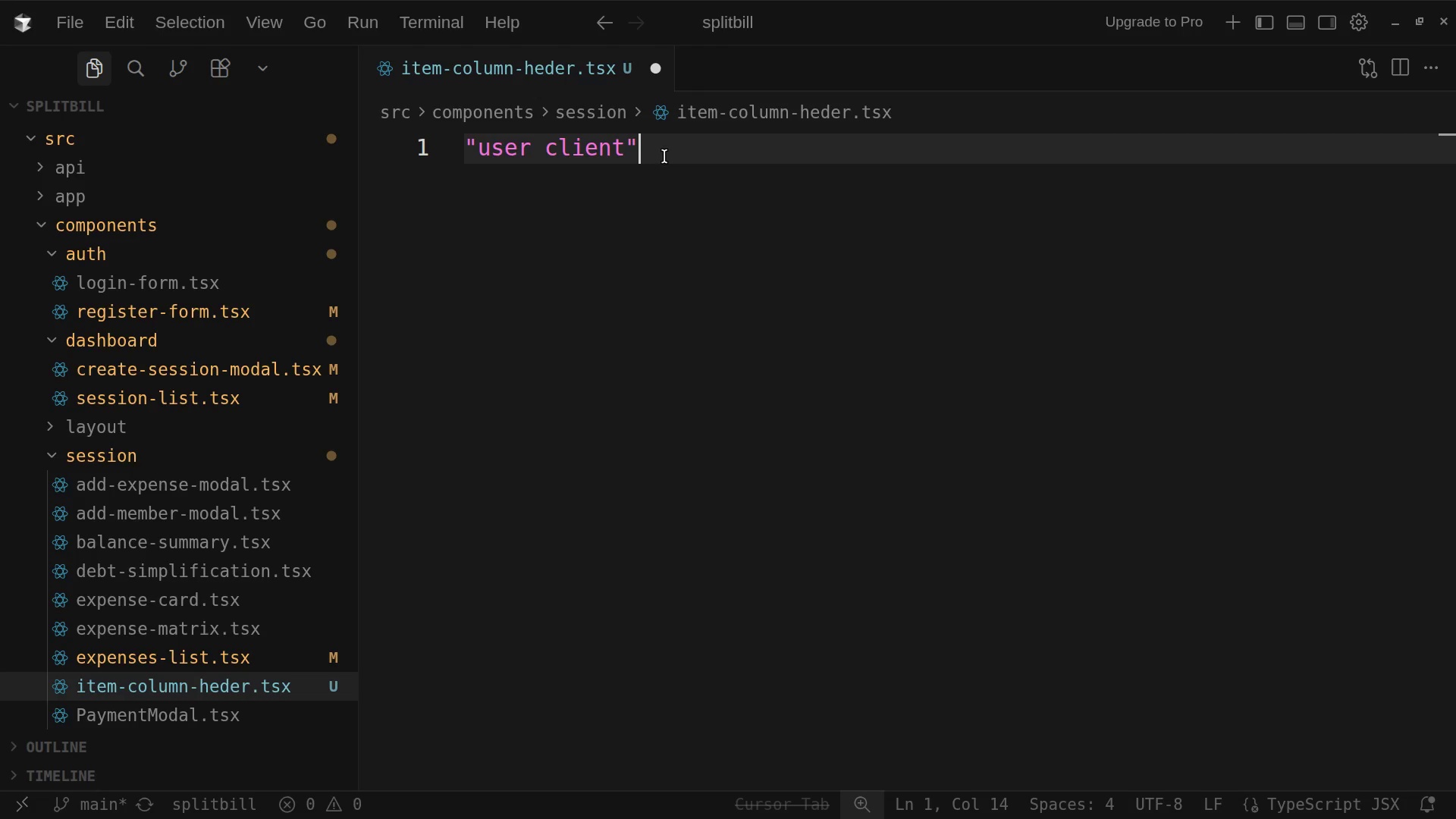 
key(Semicolon)
 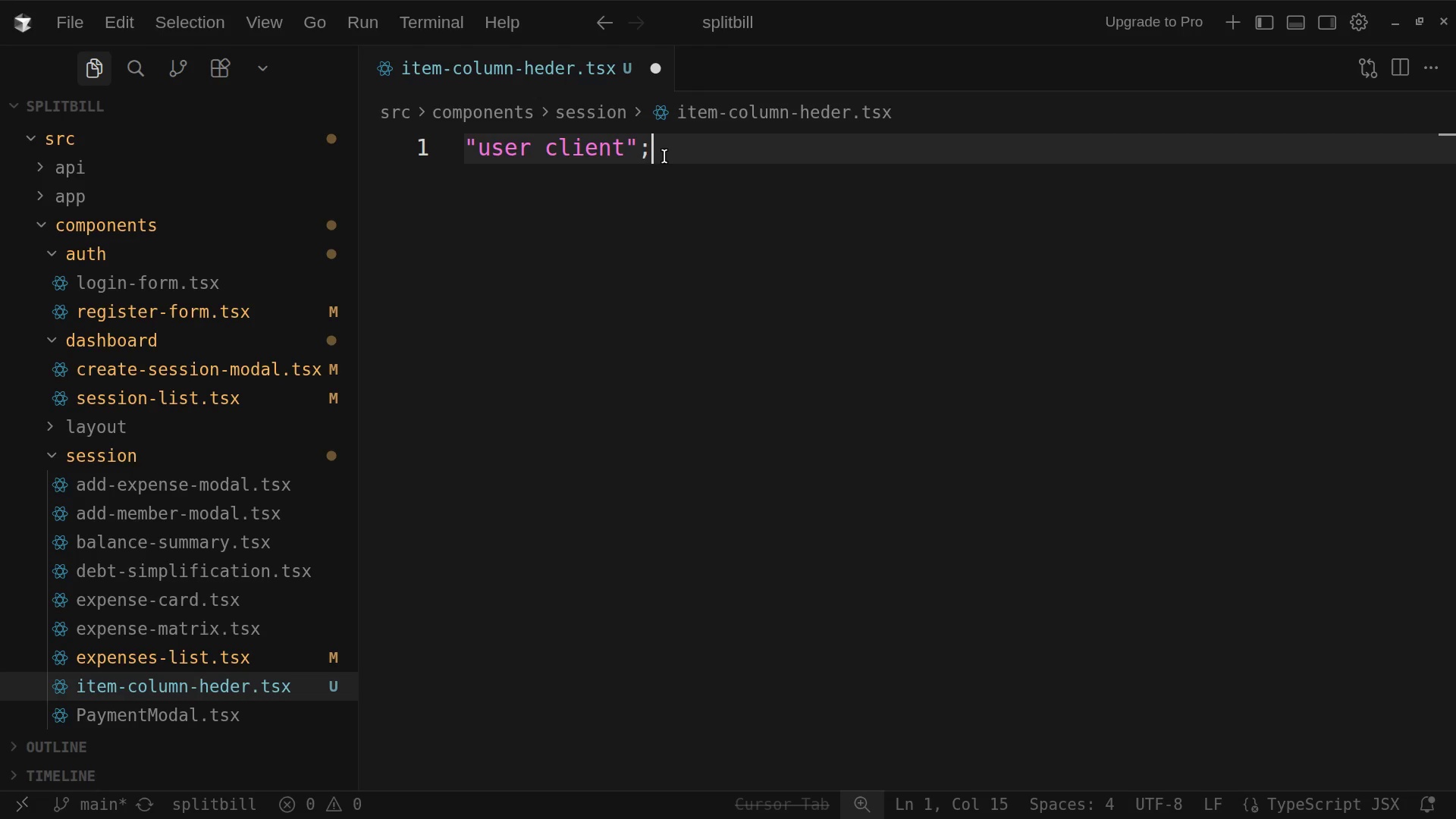 
key(Enter)
 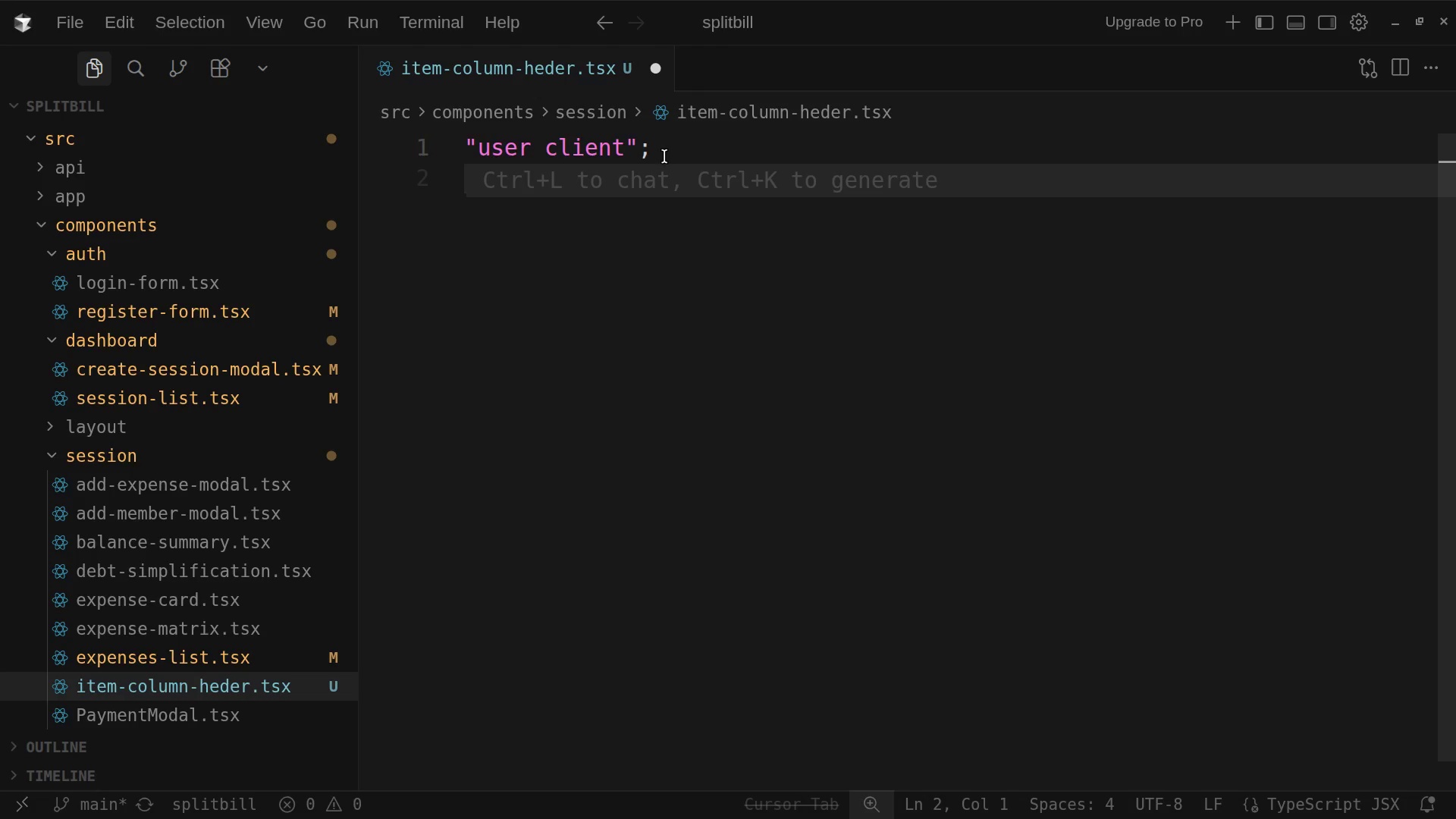 
key(Enter)
 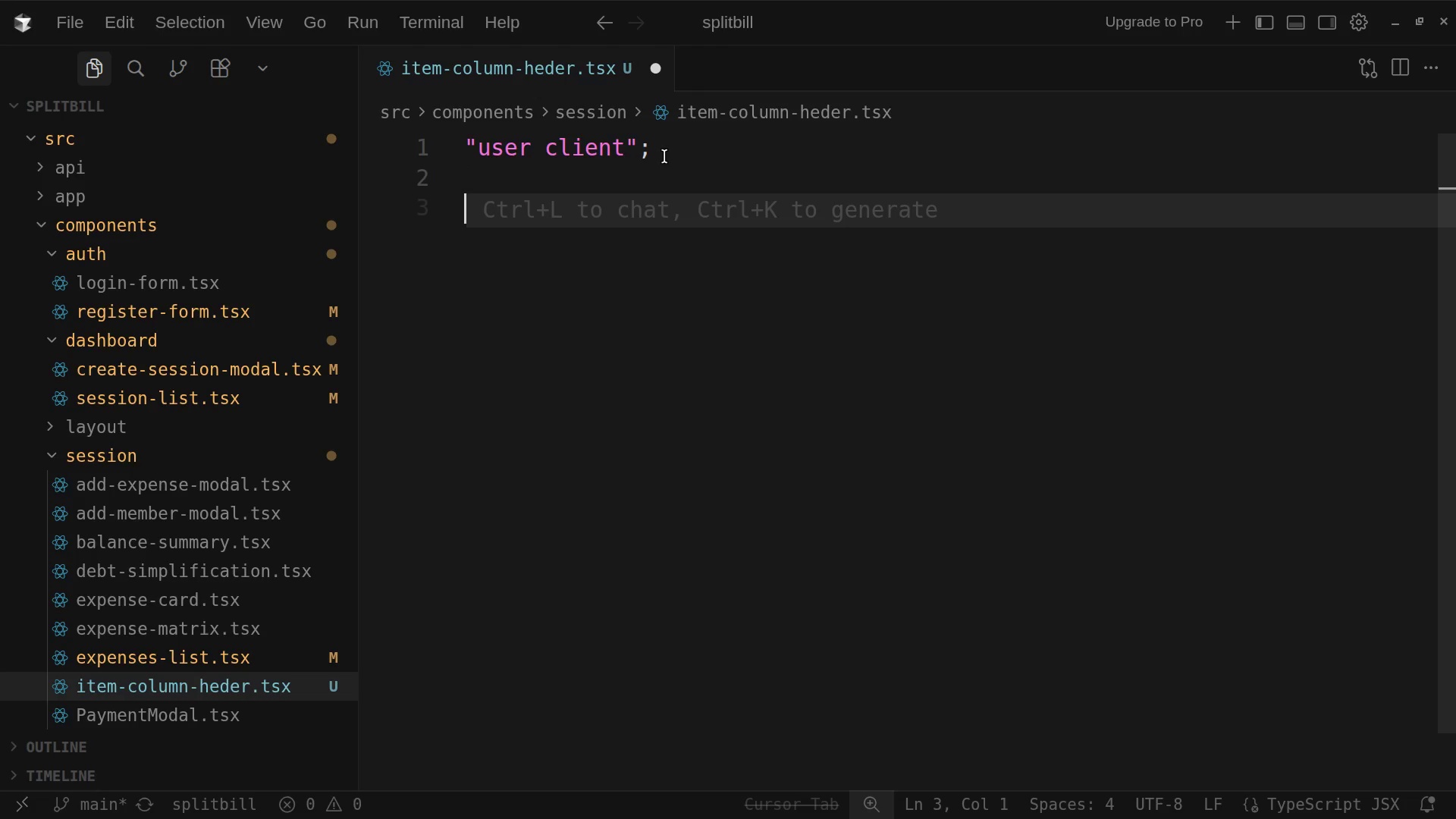 
hold_key(key=ShiftLeft, duration=0.78)
 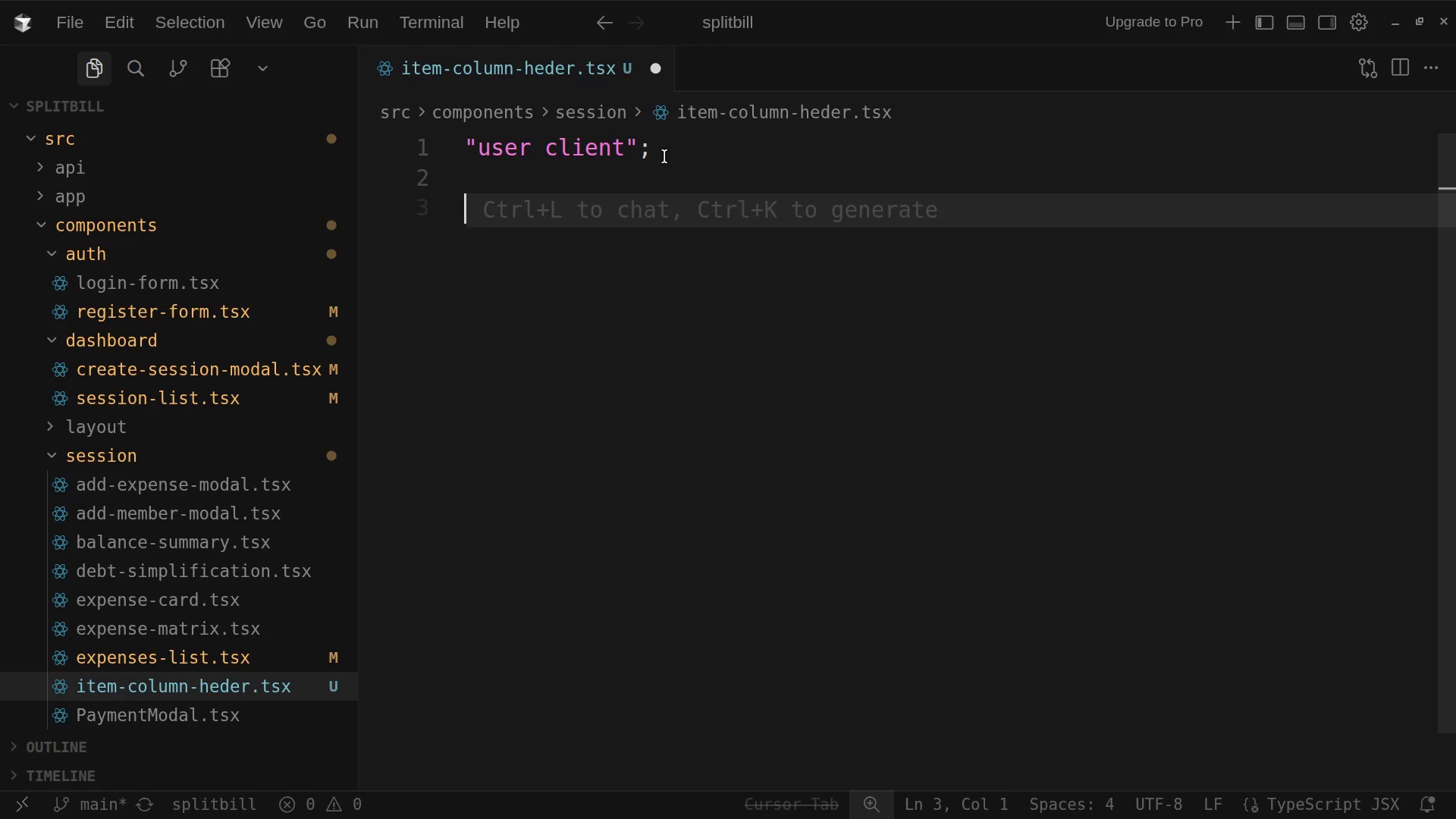 
type(iport)
key(Backspace)
key(Backspace)
key(Backspace)
key(Backspace)
type(mpr)
key(Backspace)
type(ort {memo )
 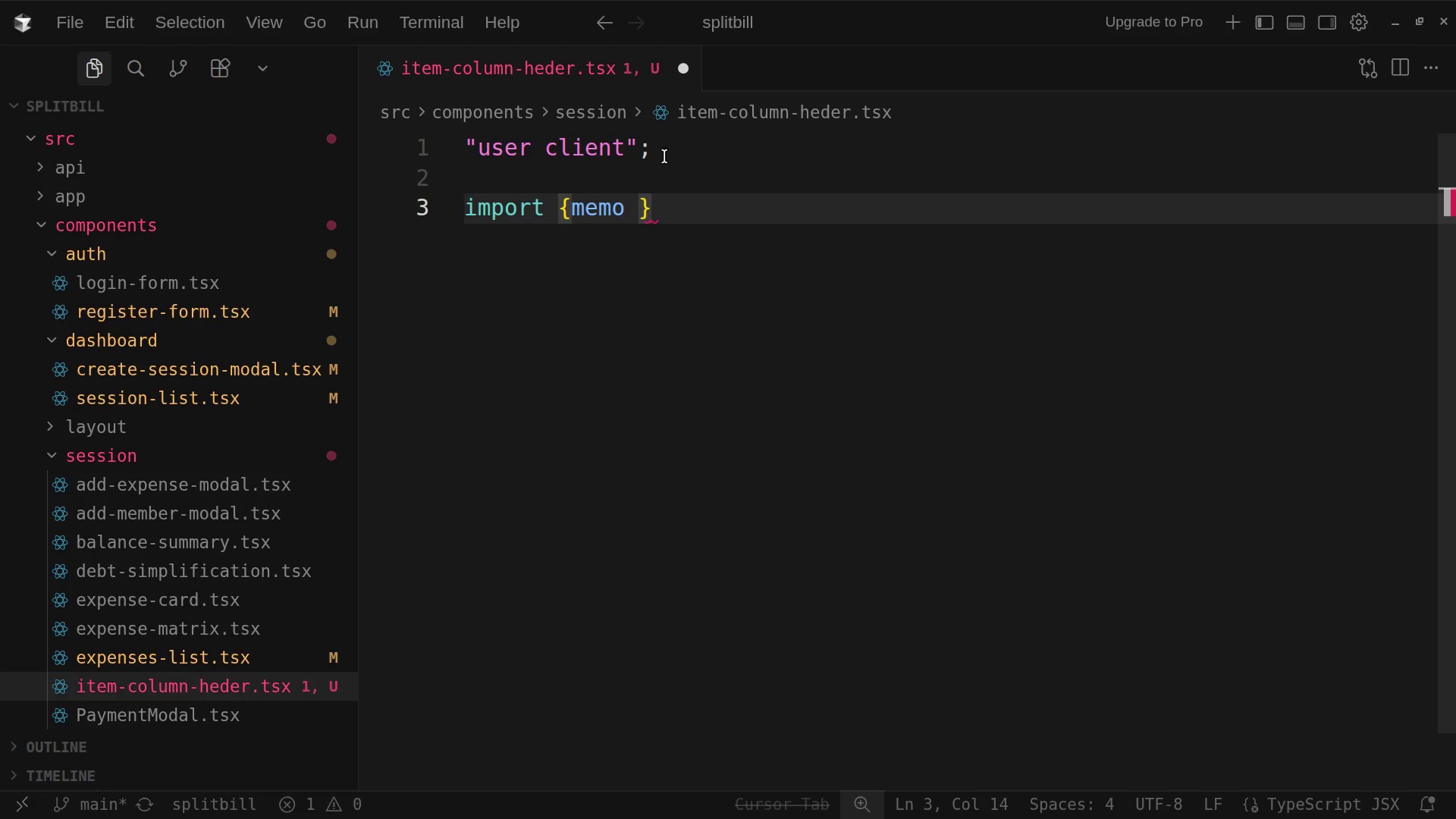 
key(ArrowRight)
 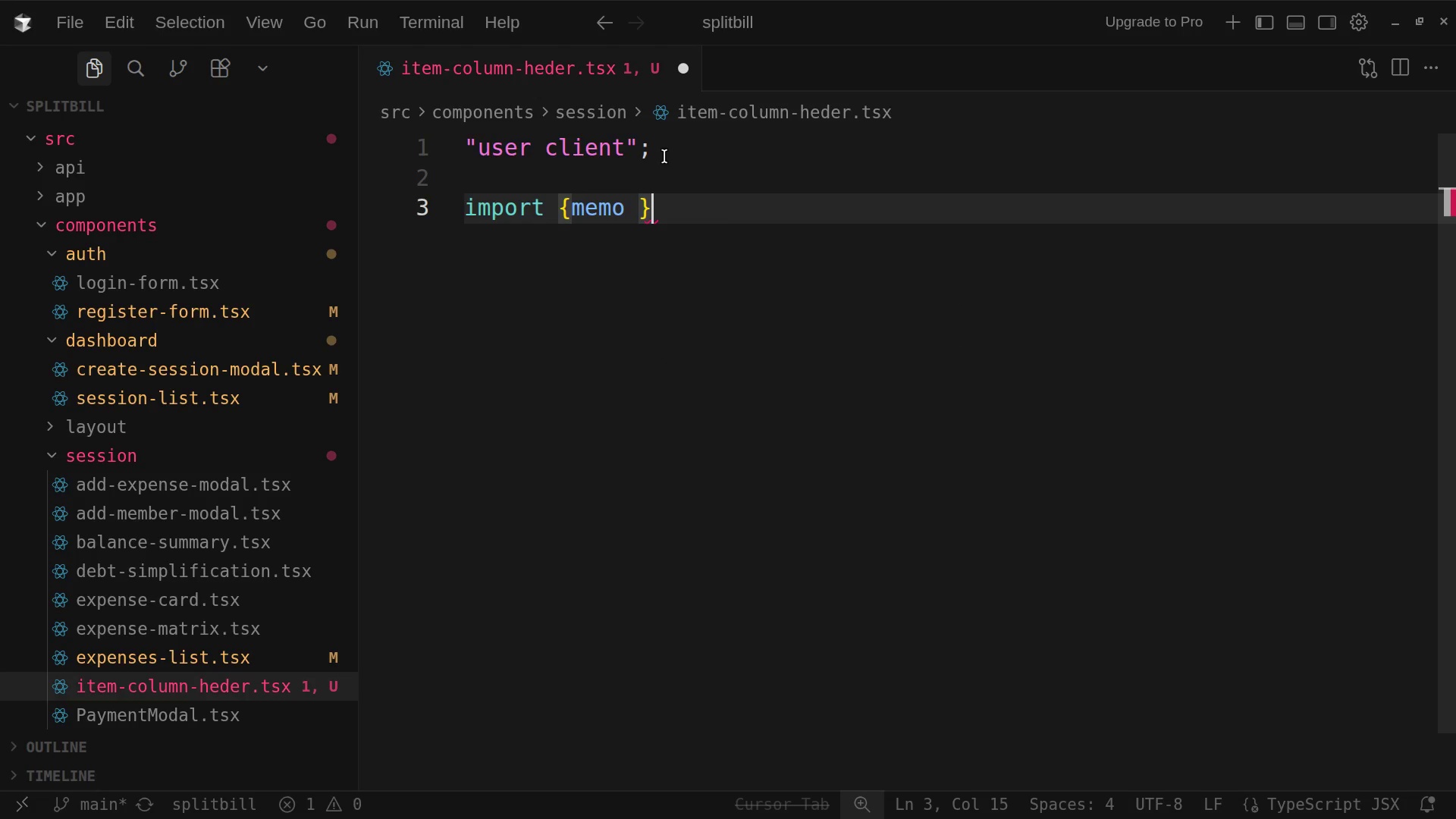 
type( from)
 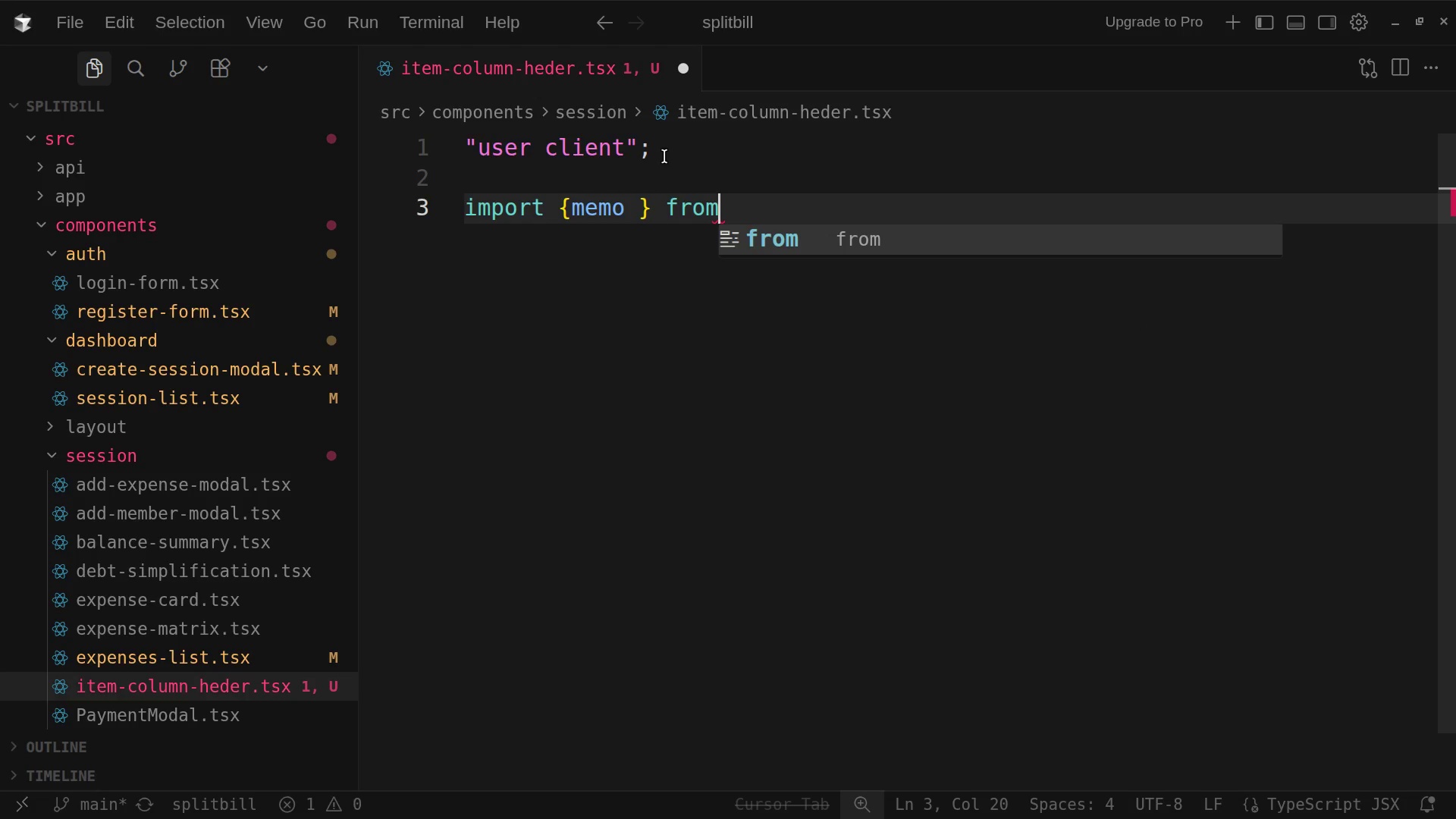 
key(Space)
 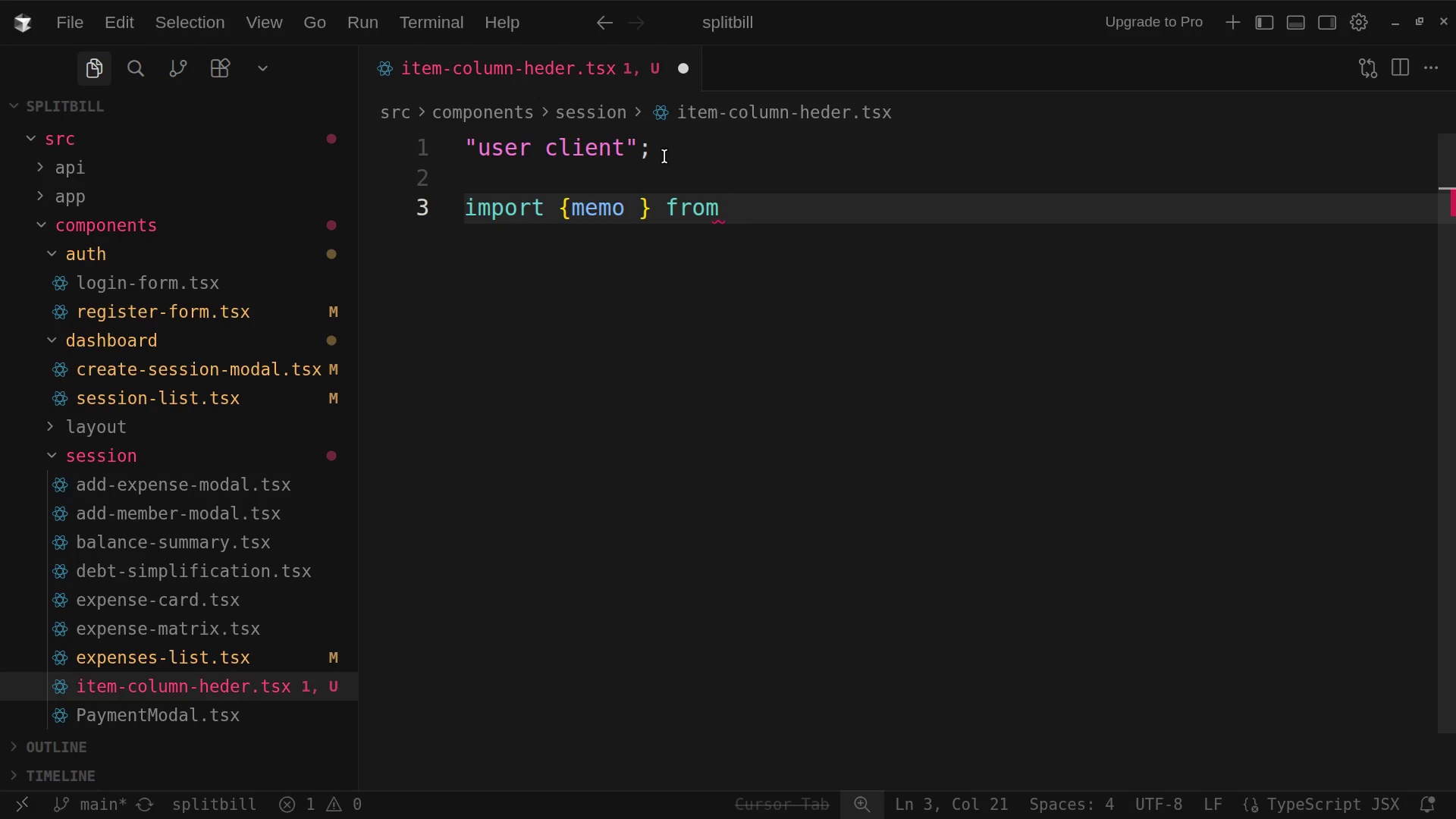 
key(Shift+Quote)
 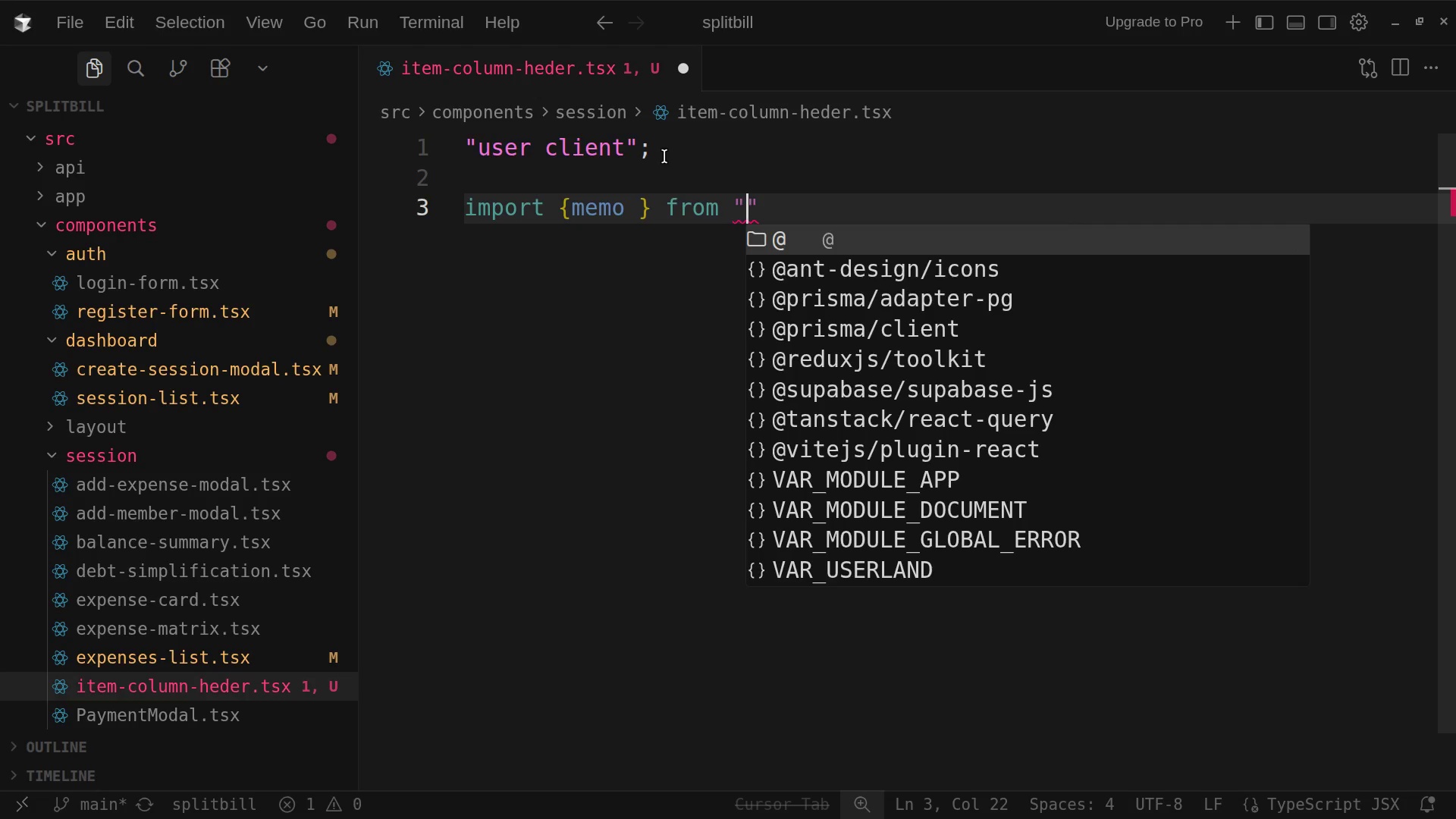 
type(react)
 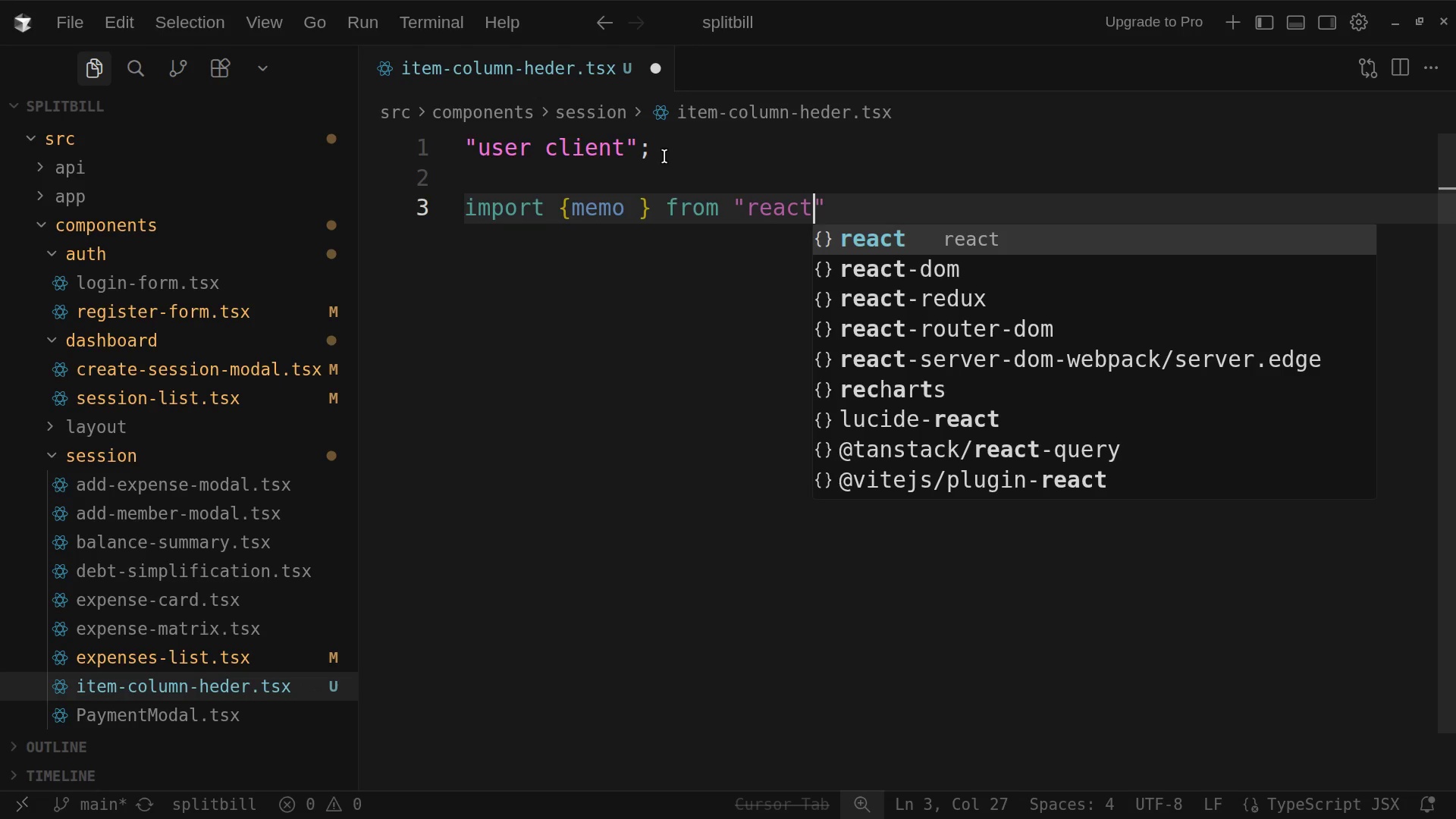 
key(ArrowRight)
 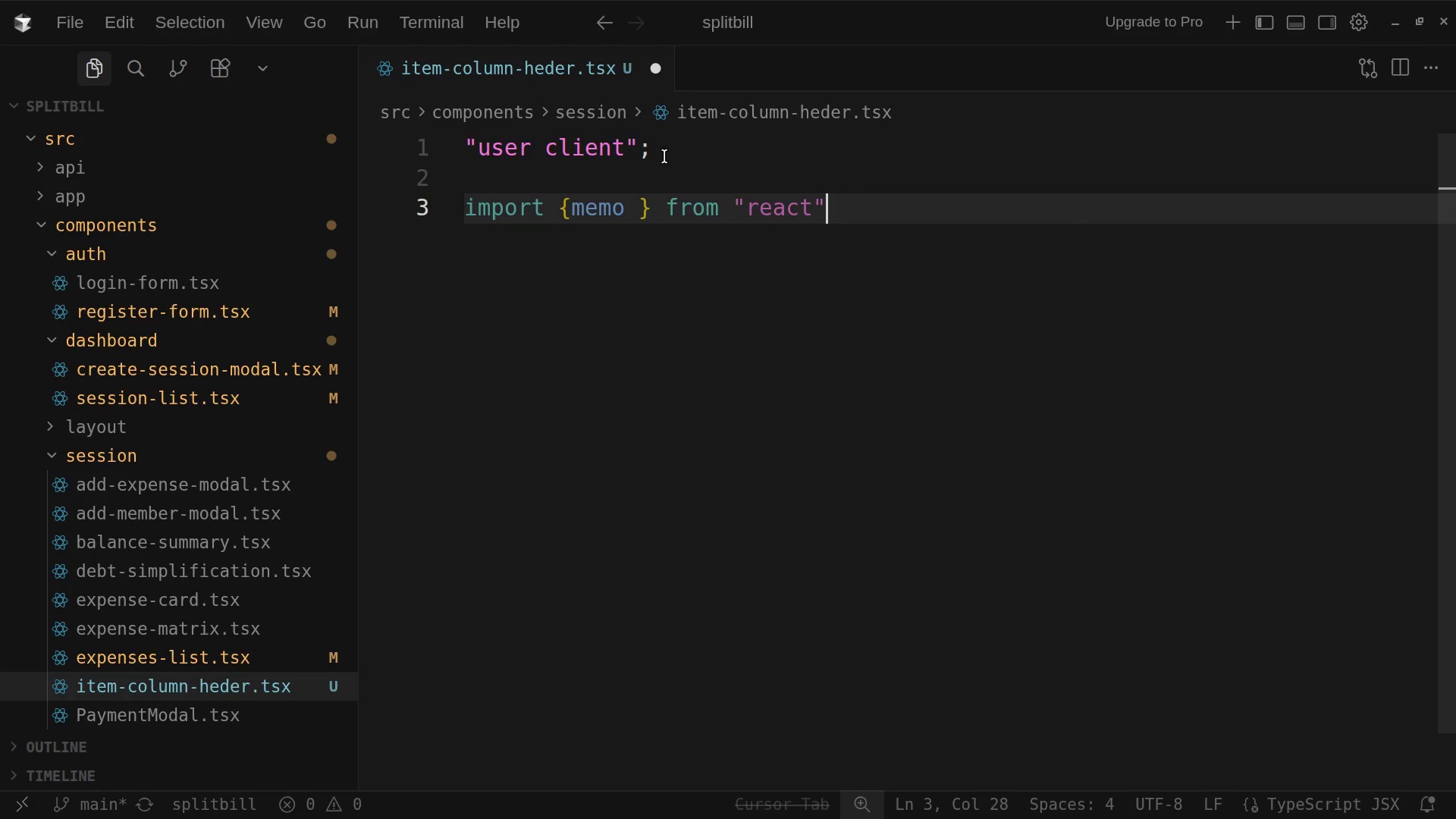 
key(Semicolon)
 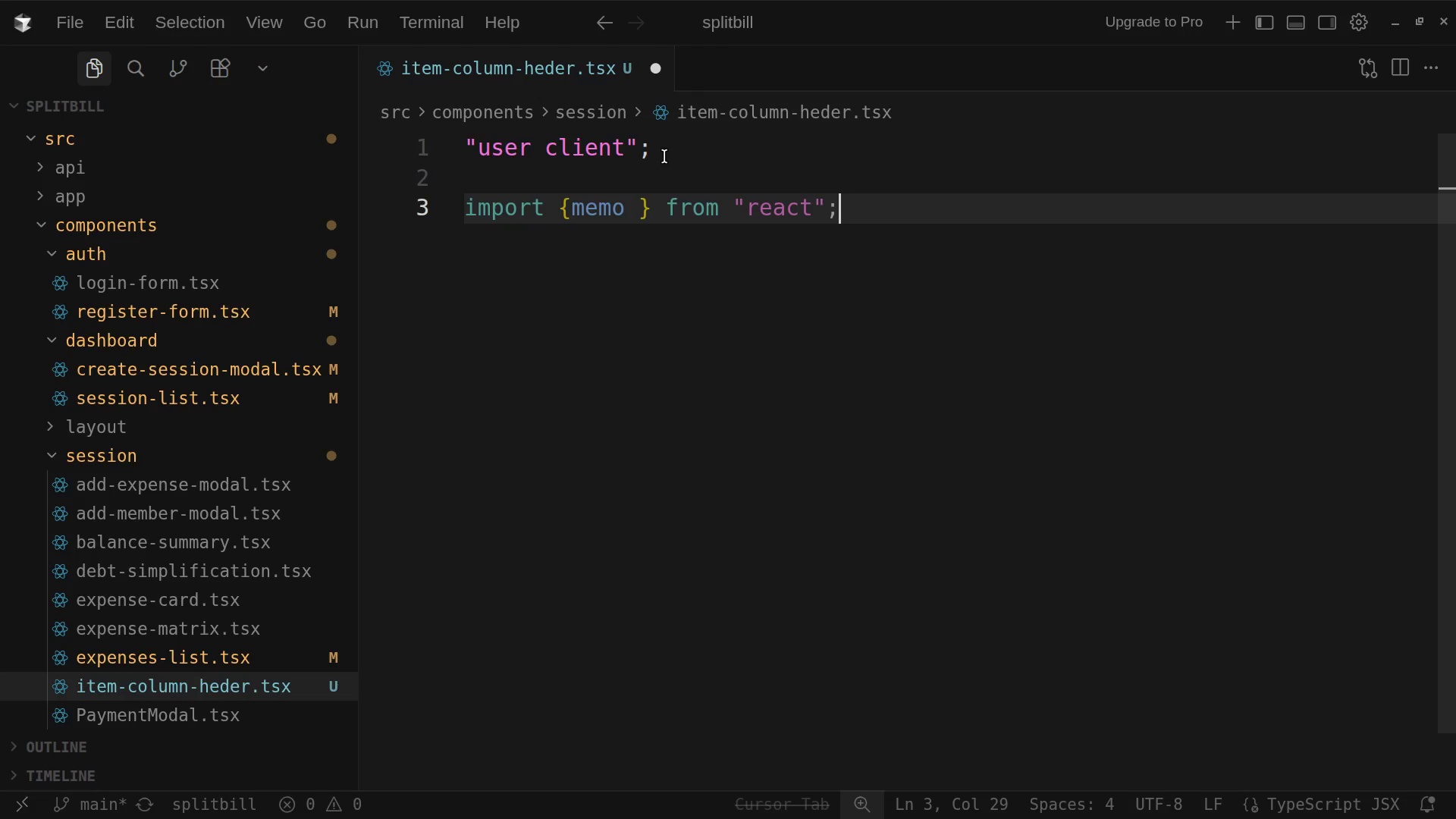 
wait(6.87)
 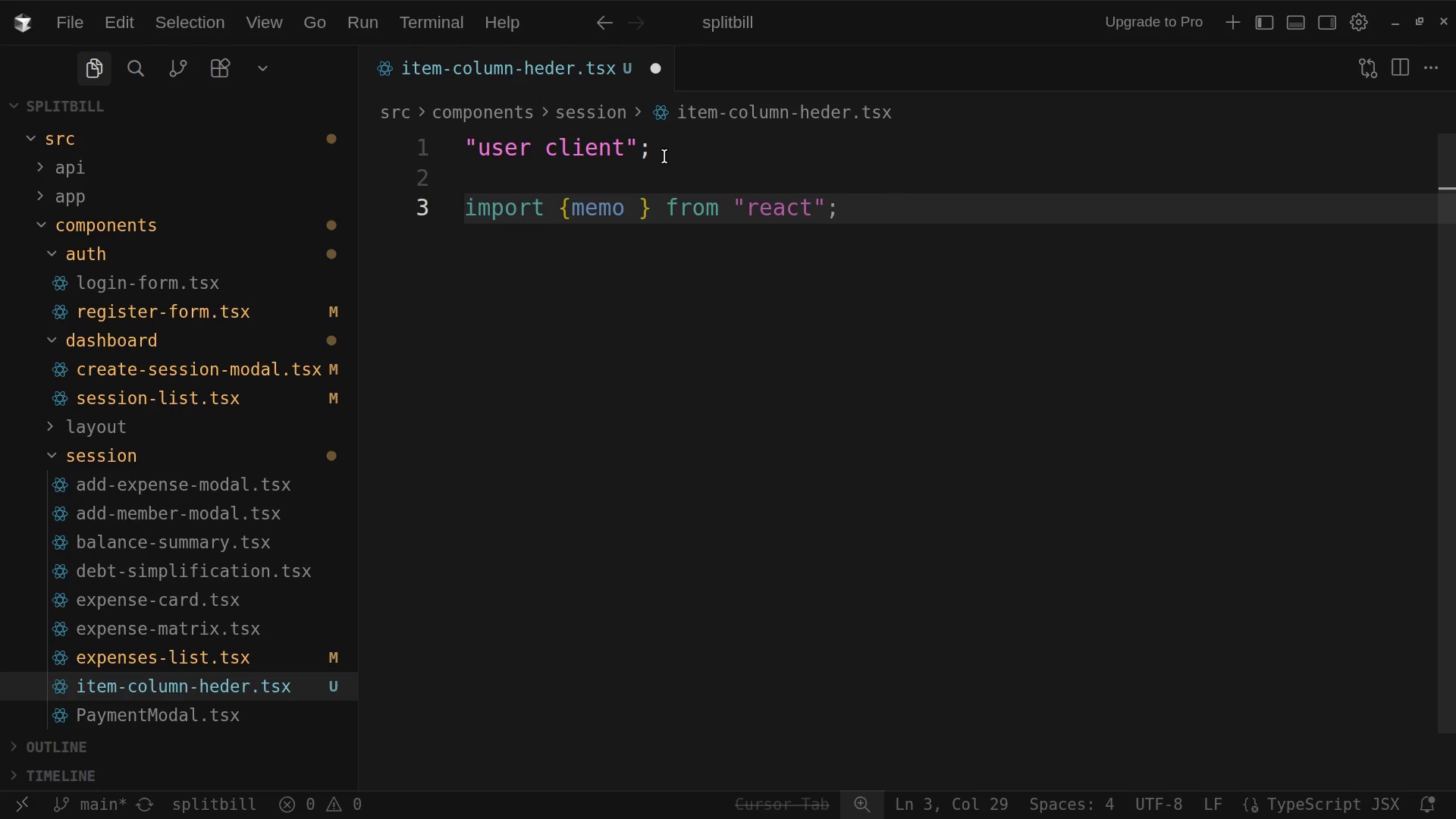 
key(Enter)
 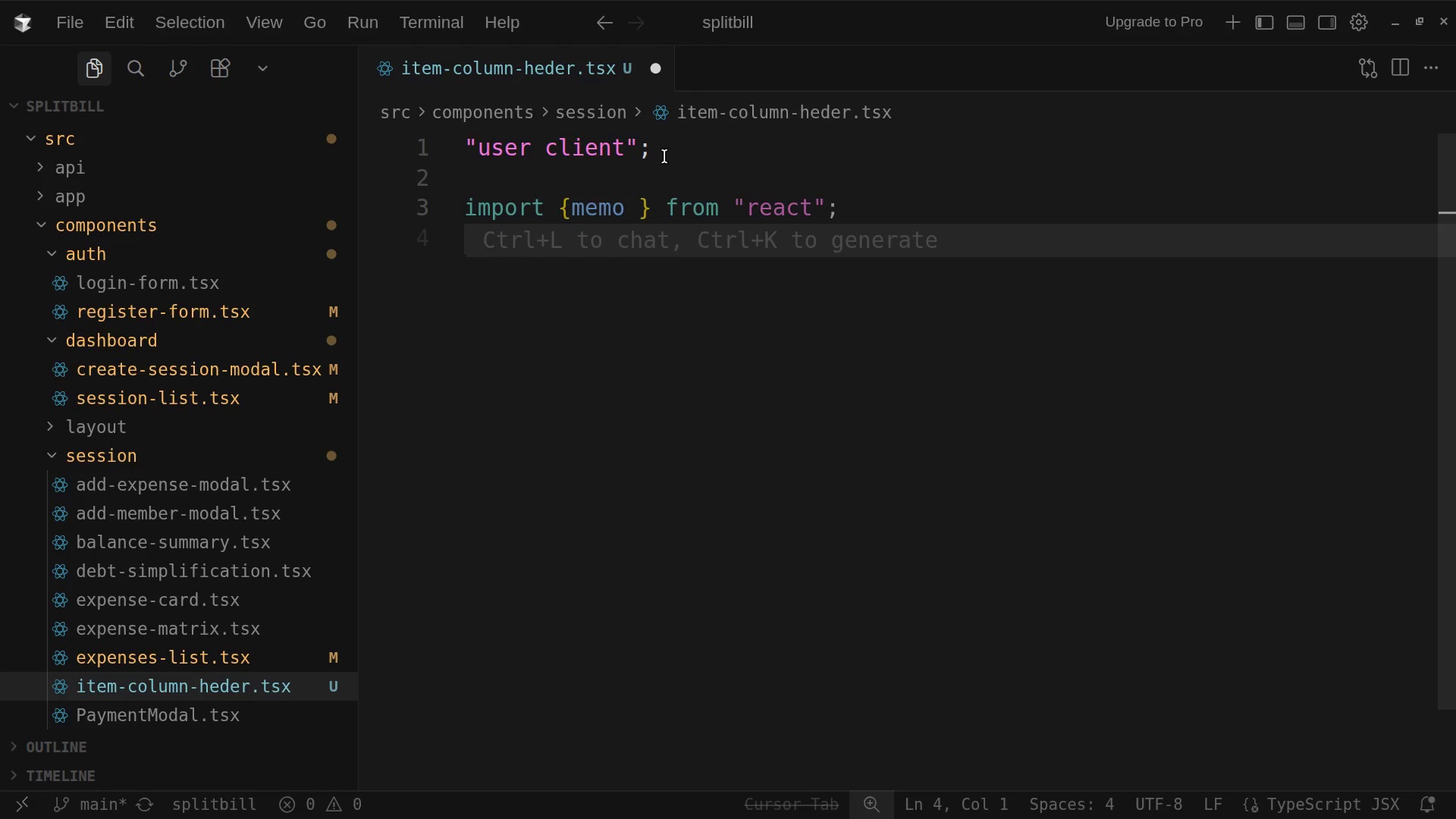 
type(import {trash2 )
 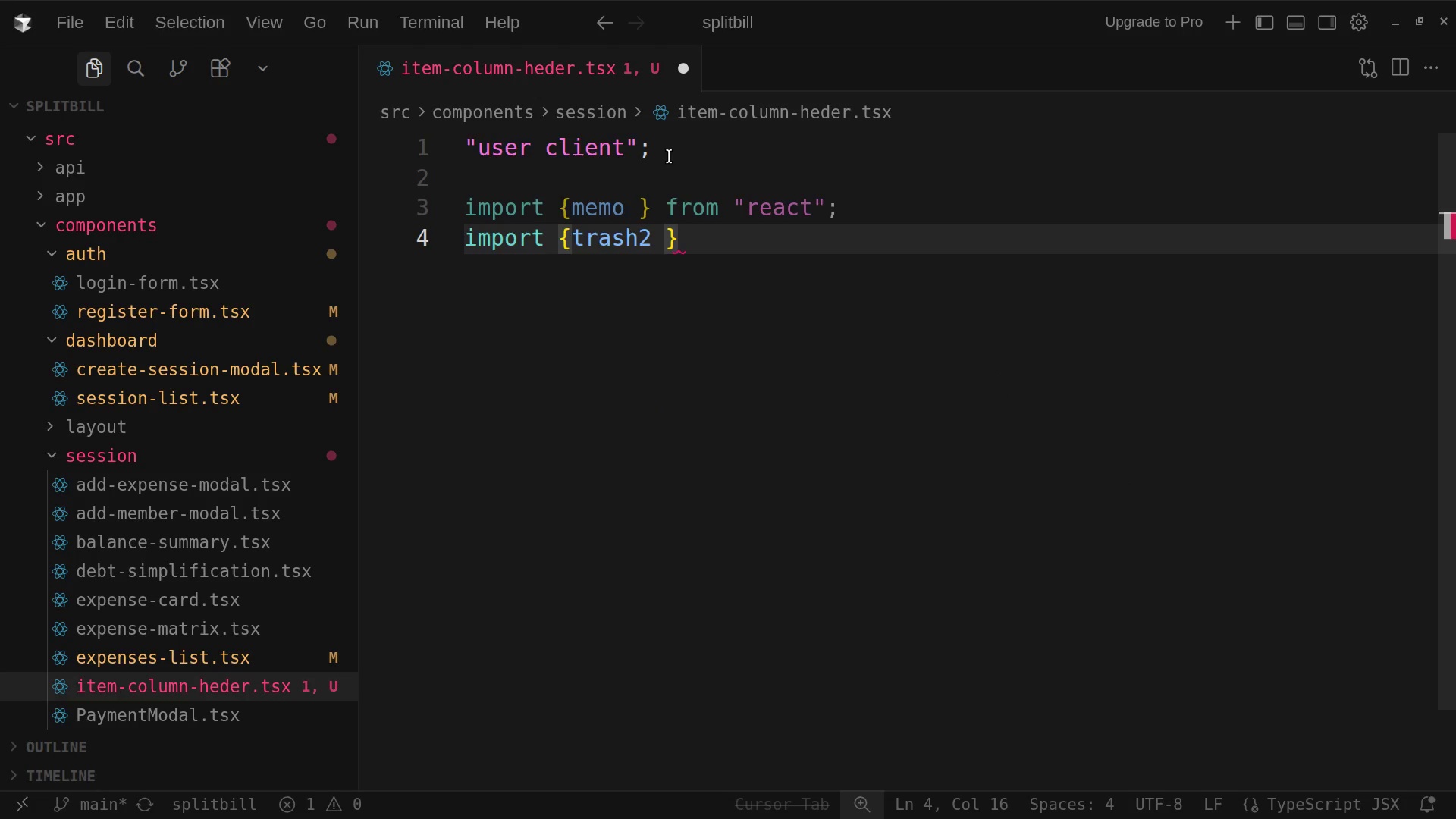 
key(ArrowRight)
 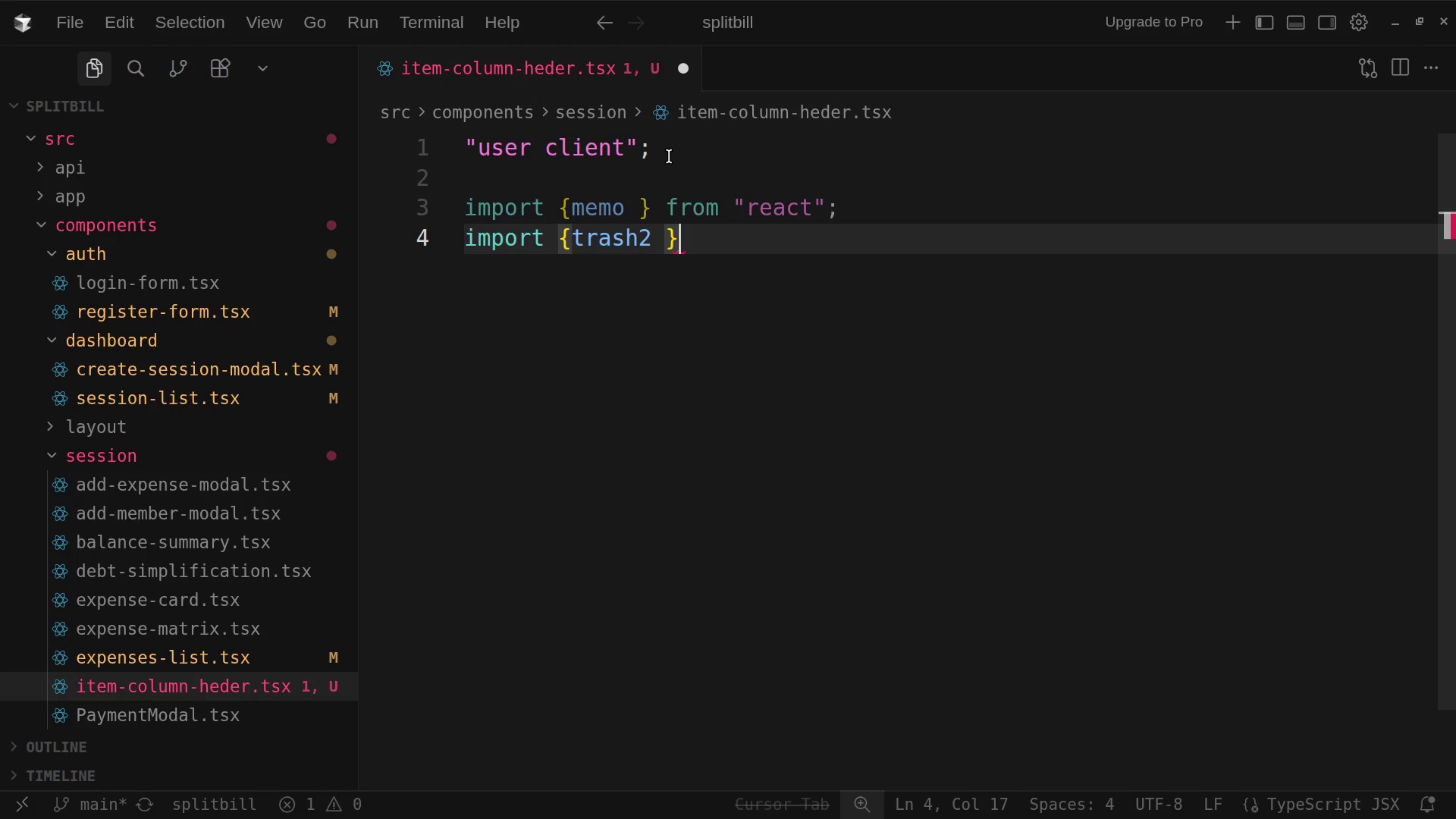 
type( from ")
 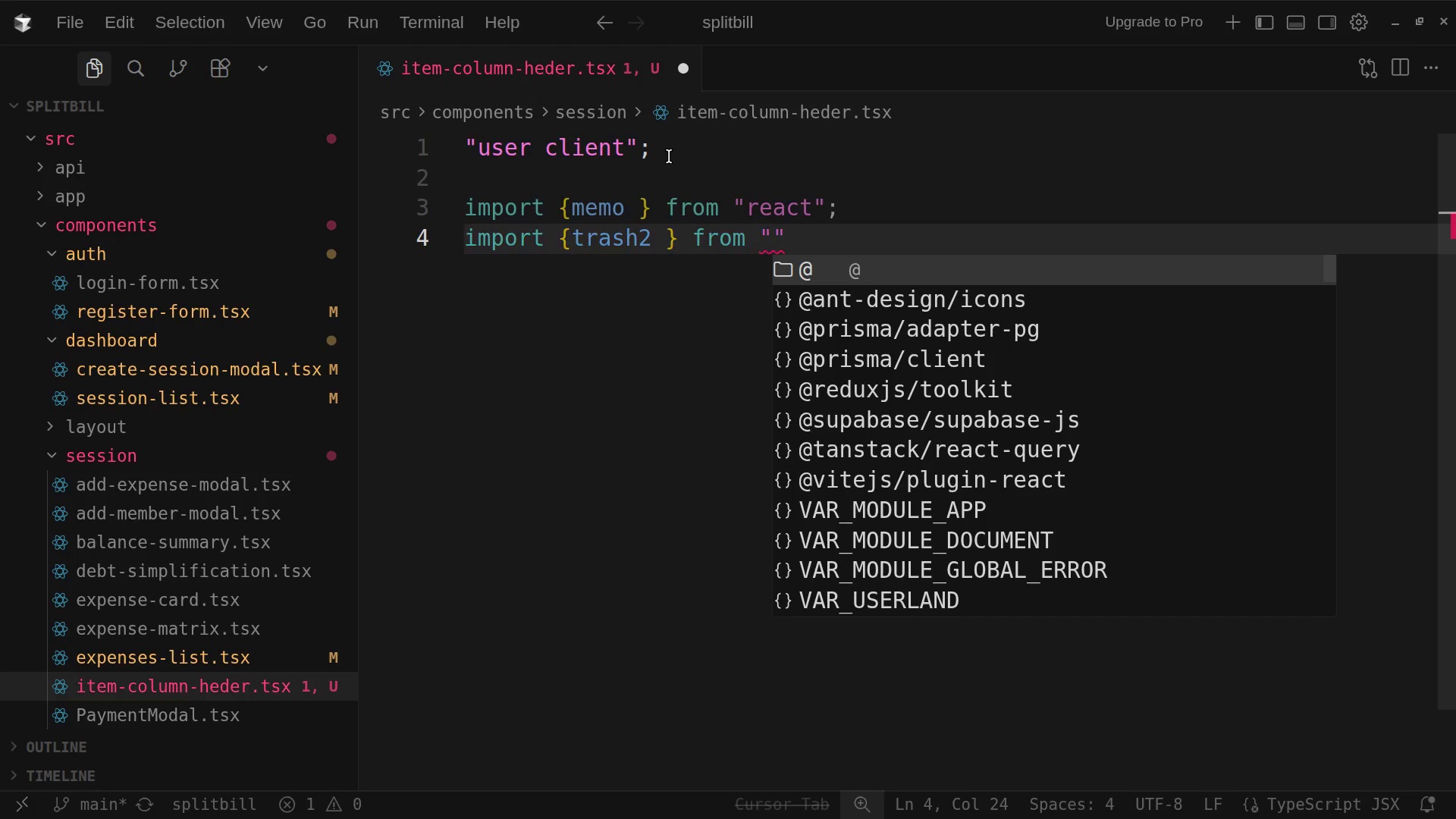 
type(lucide-rea)
 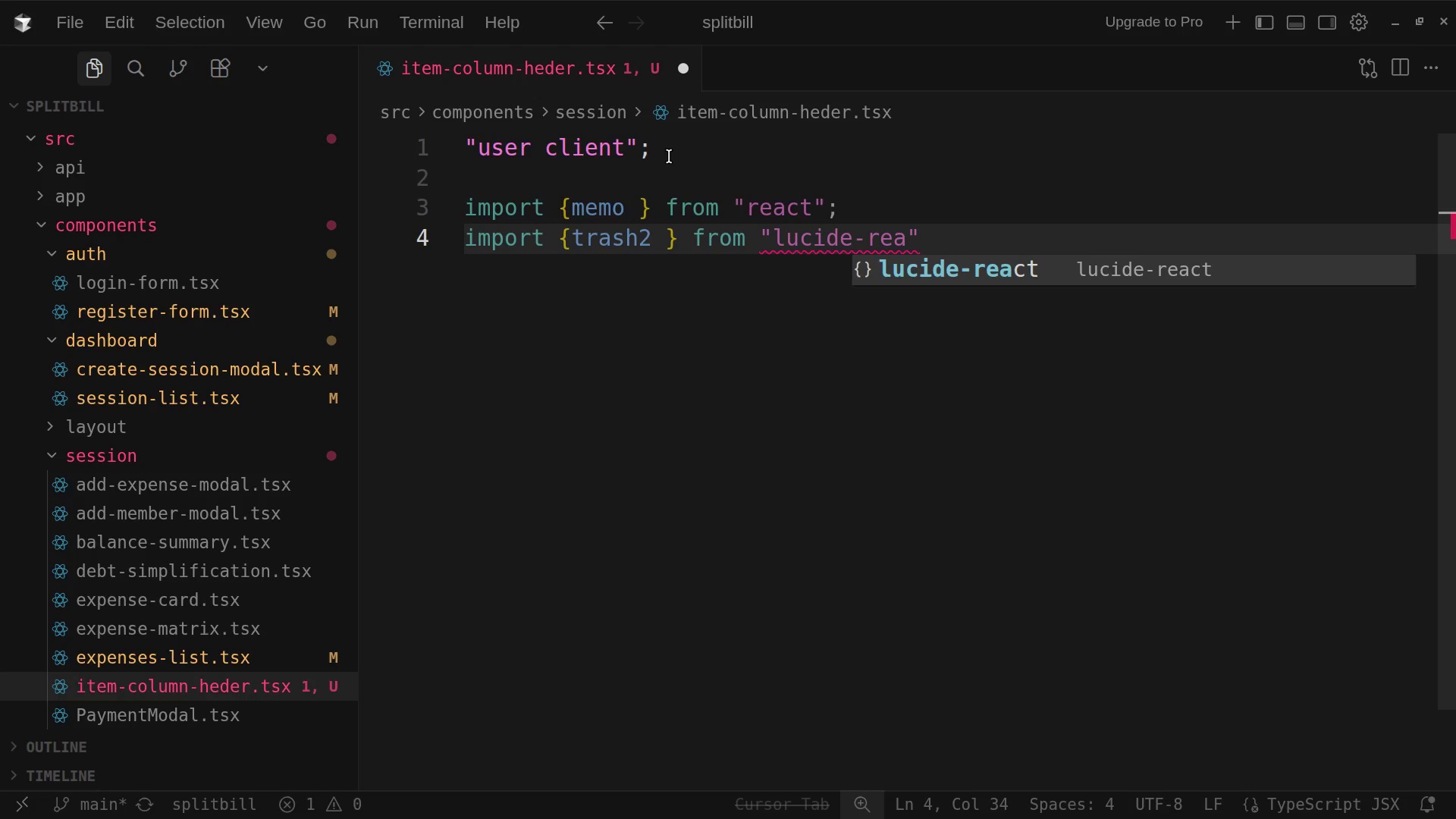 
type(ct)
 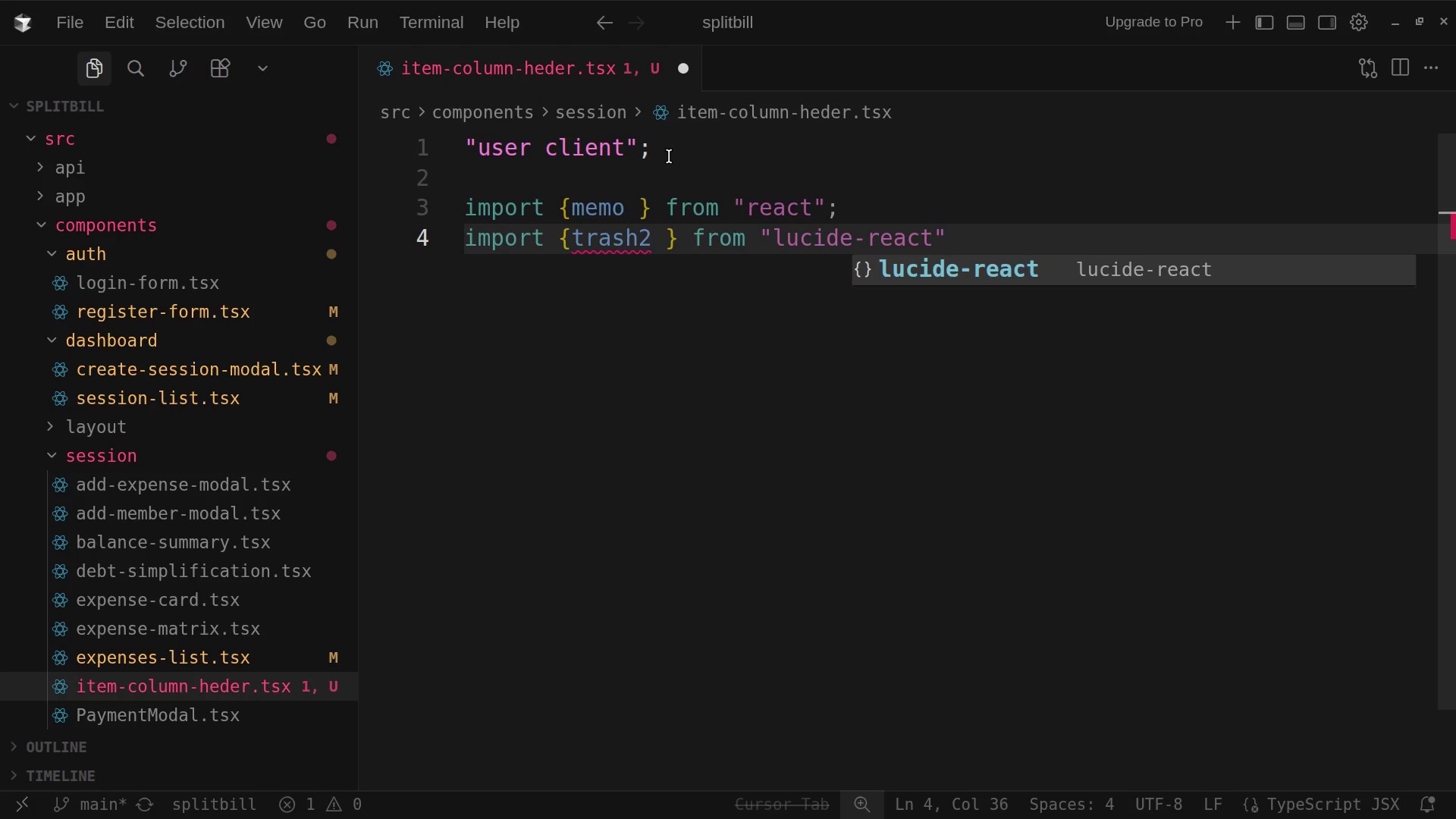 
key(Shift+Quote)
 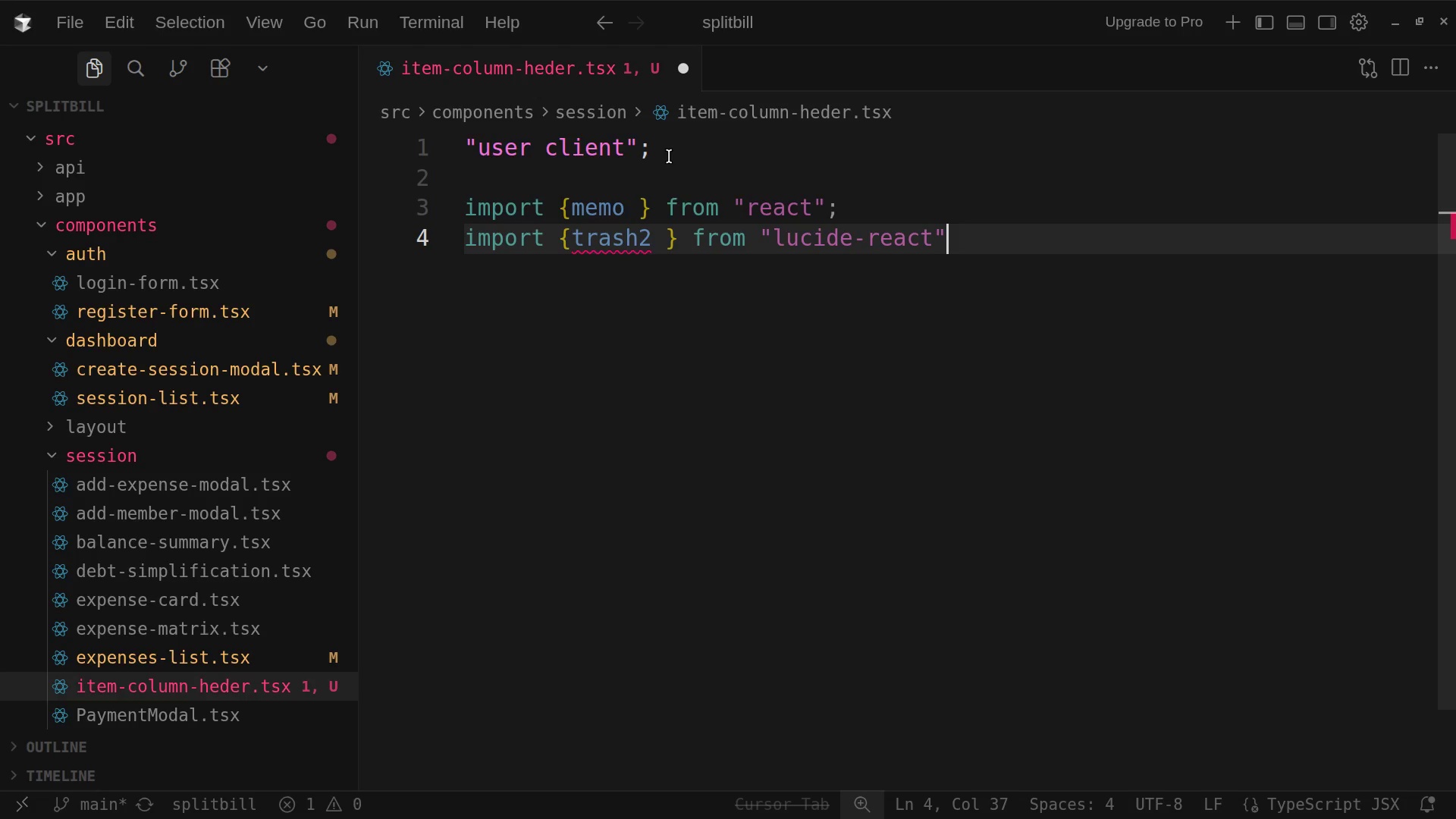 
key(Semicolon)
 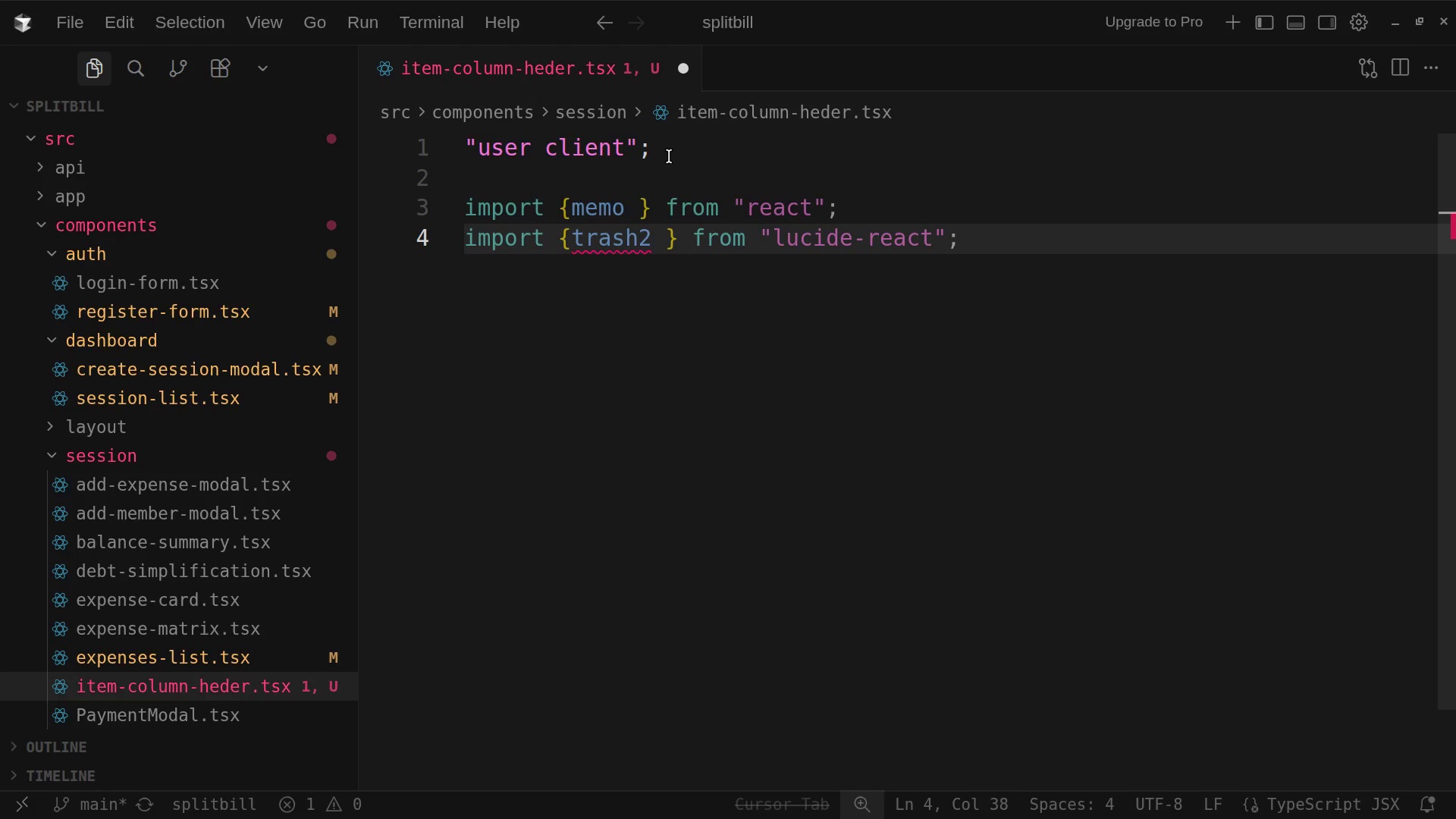 
key(Enter)
 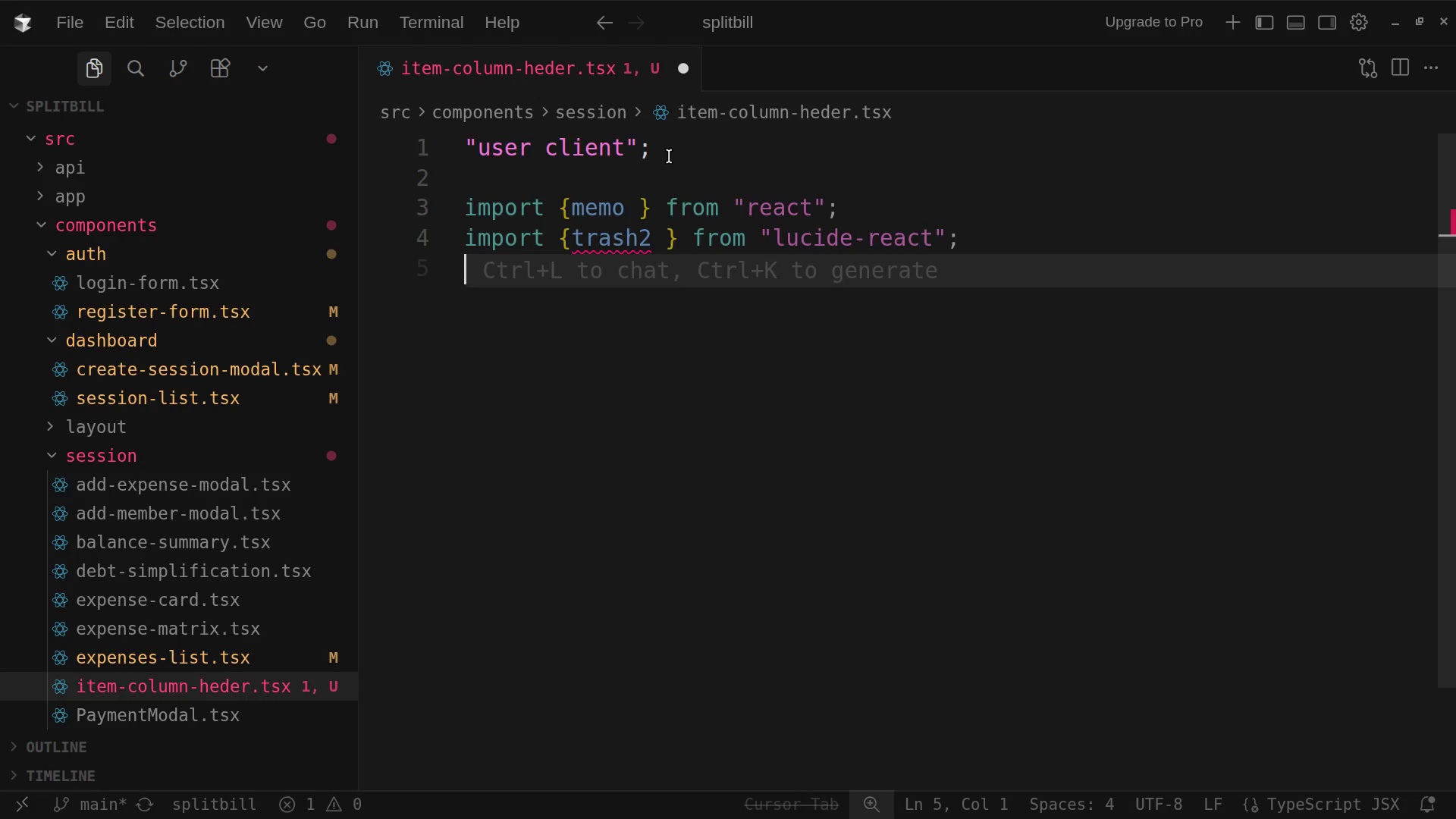 
type(impi)
key(Backspace)
type(p)
key(Backspace)
type(ort {cn)
 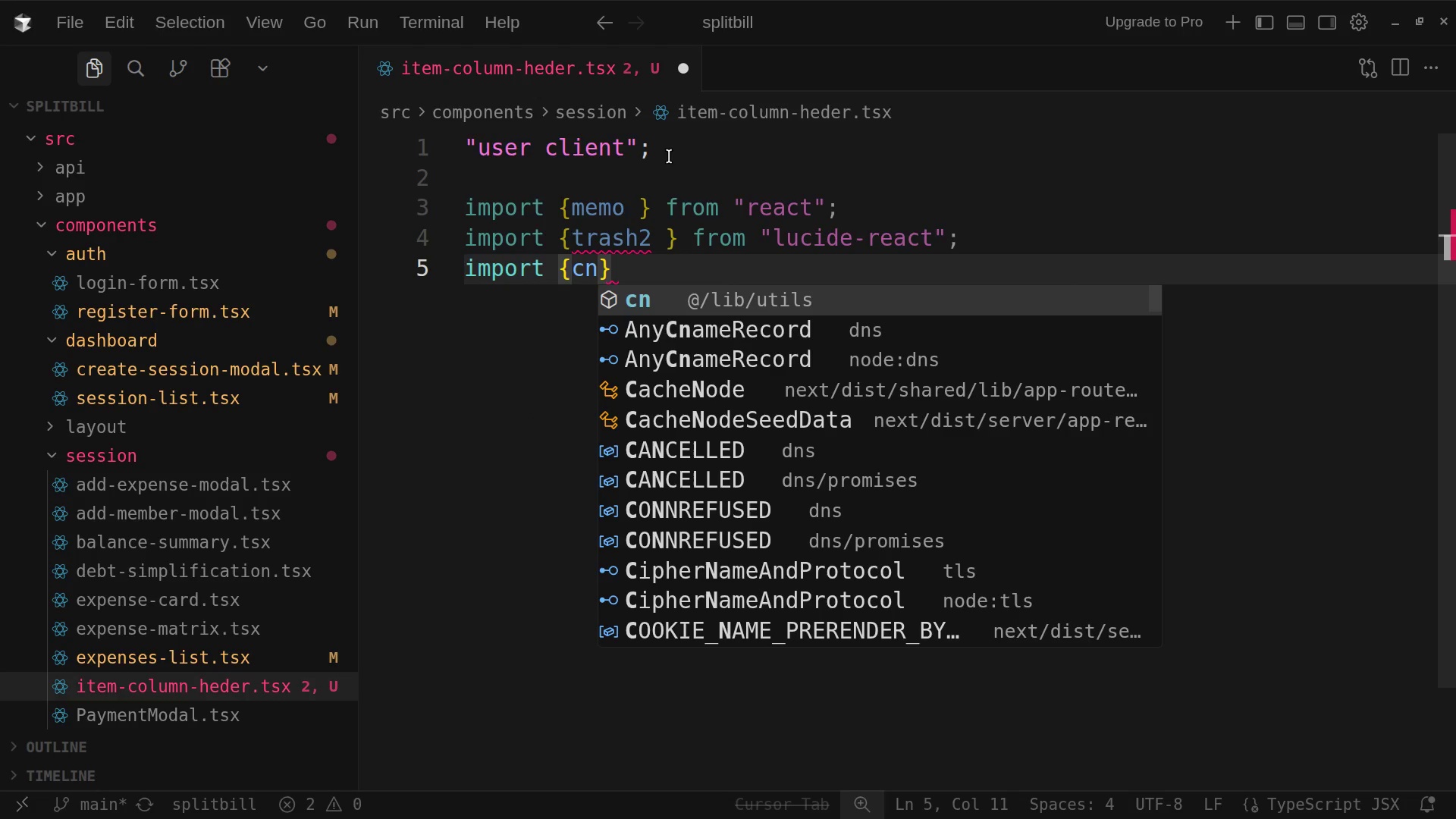 
key(Comma)
 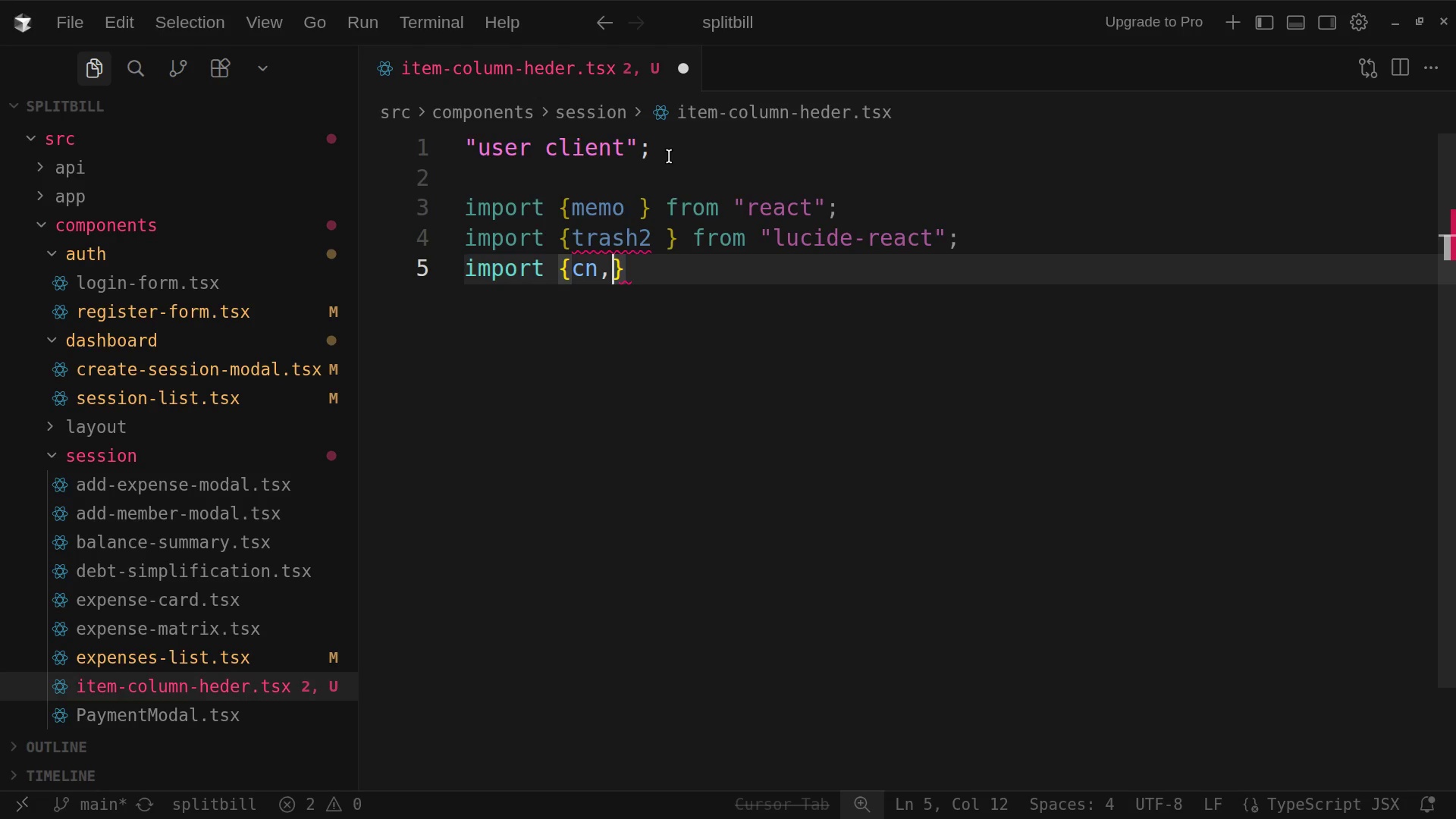 
type(format)
 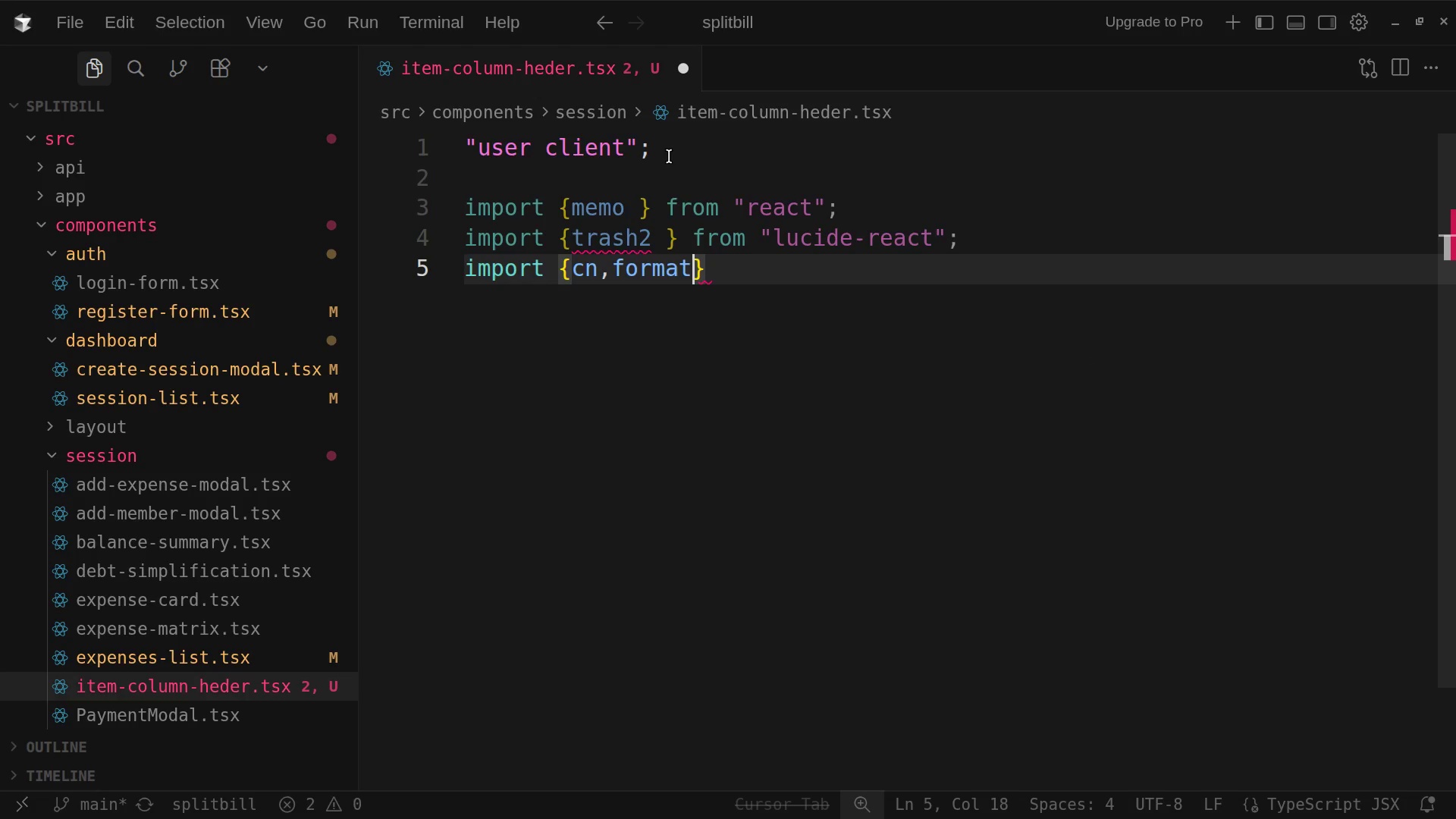 
type(c)
key(Backspace)
type(Currency)
 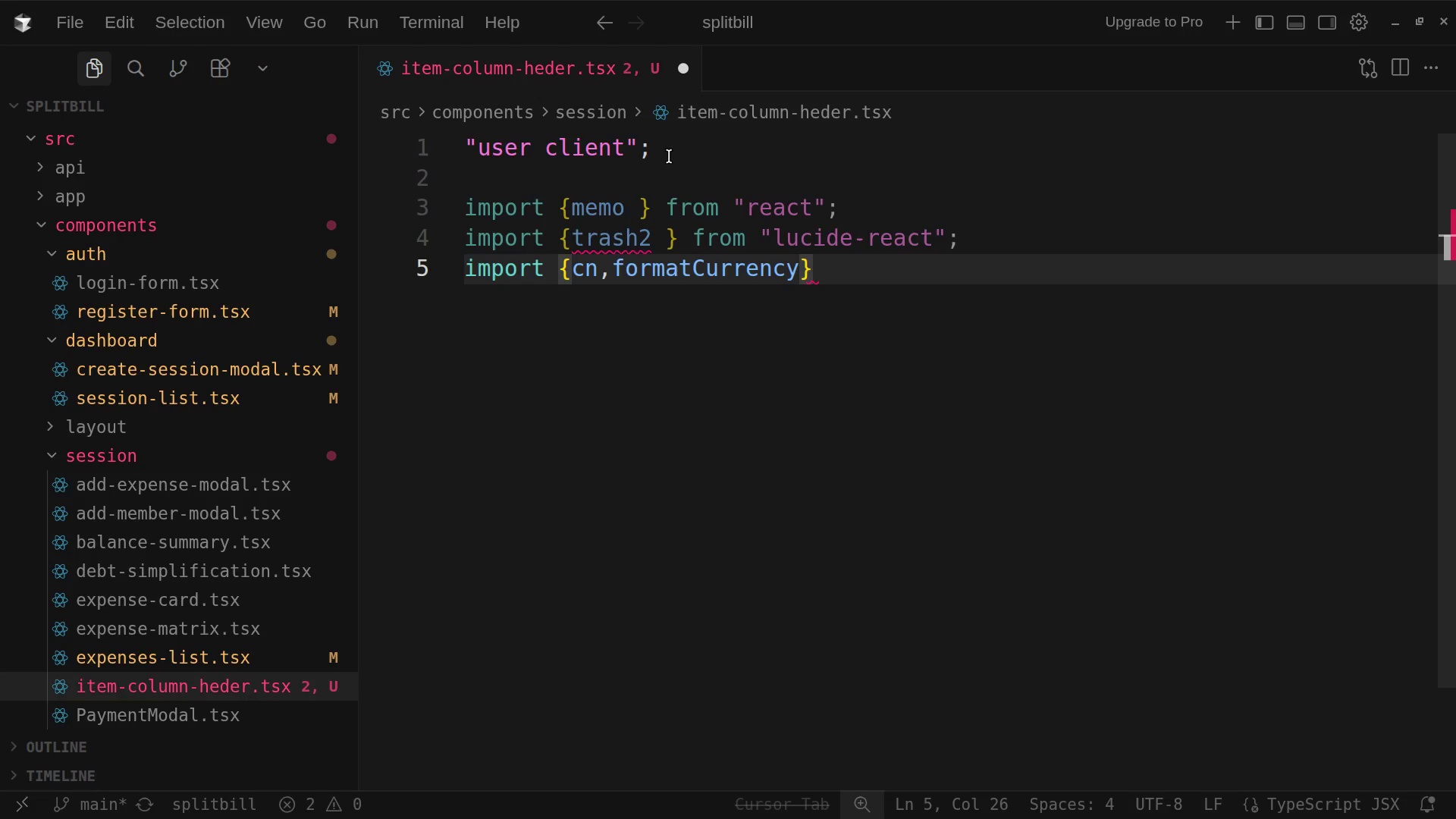 
key(Comma)
 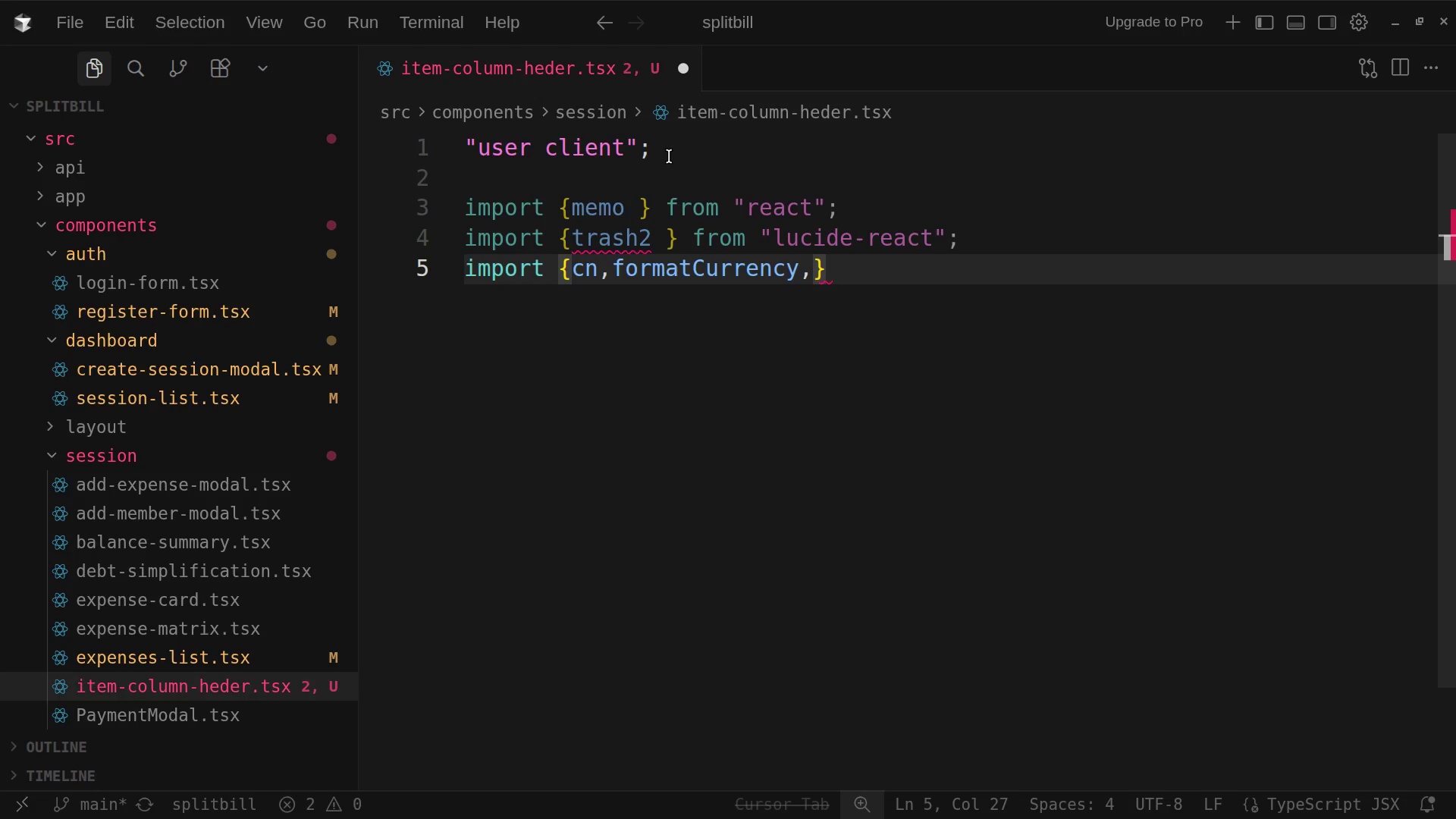 
wait(6.42)
 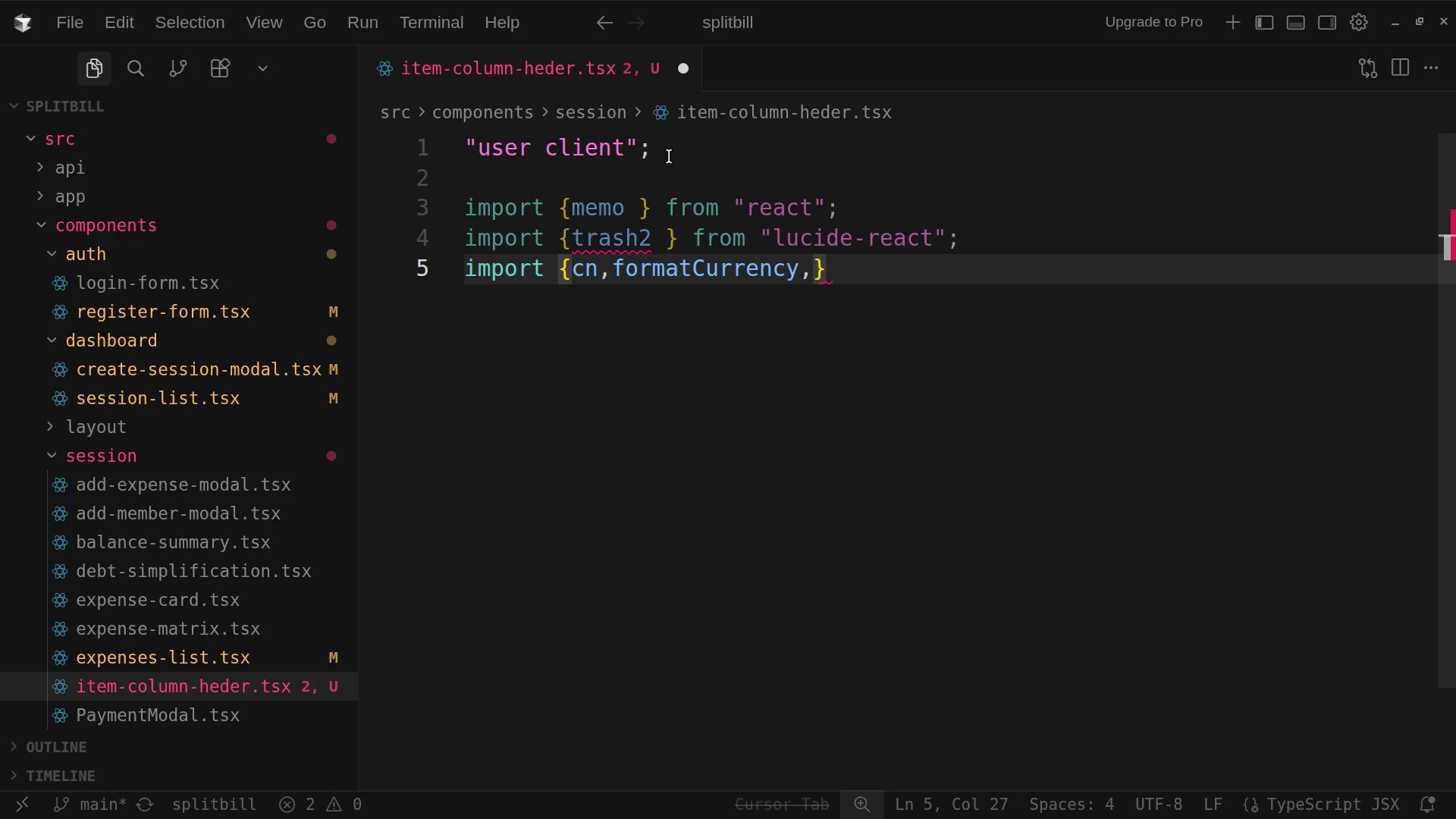 
type(from )
key(Backspace)
type(Cen)
 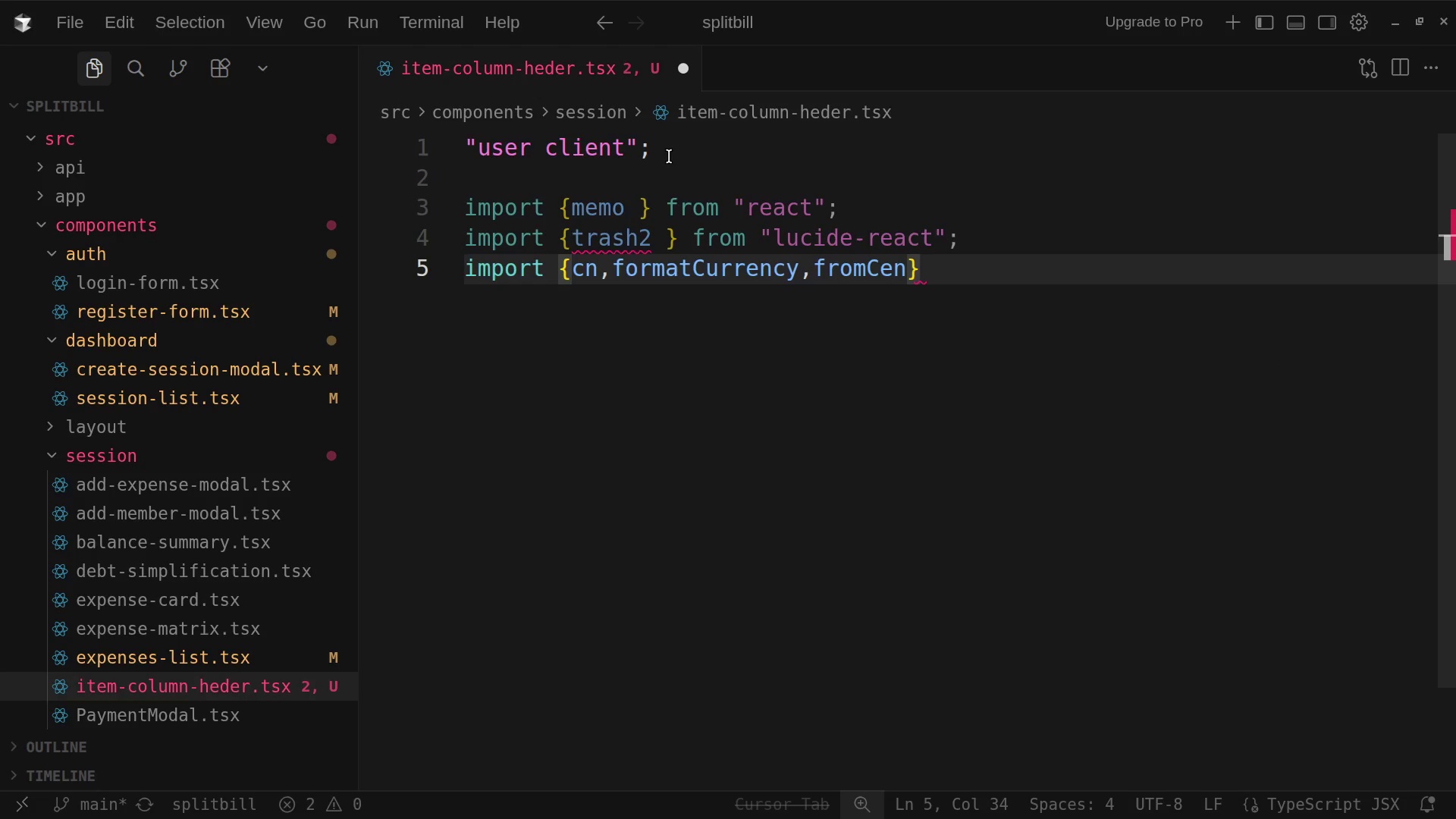 
type(ts )
 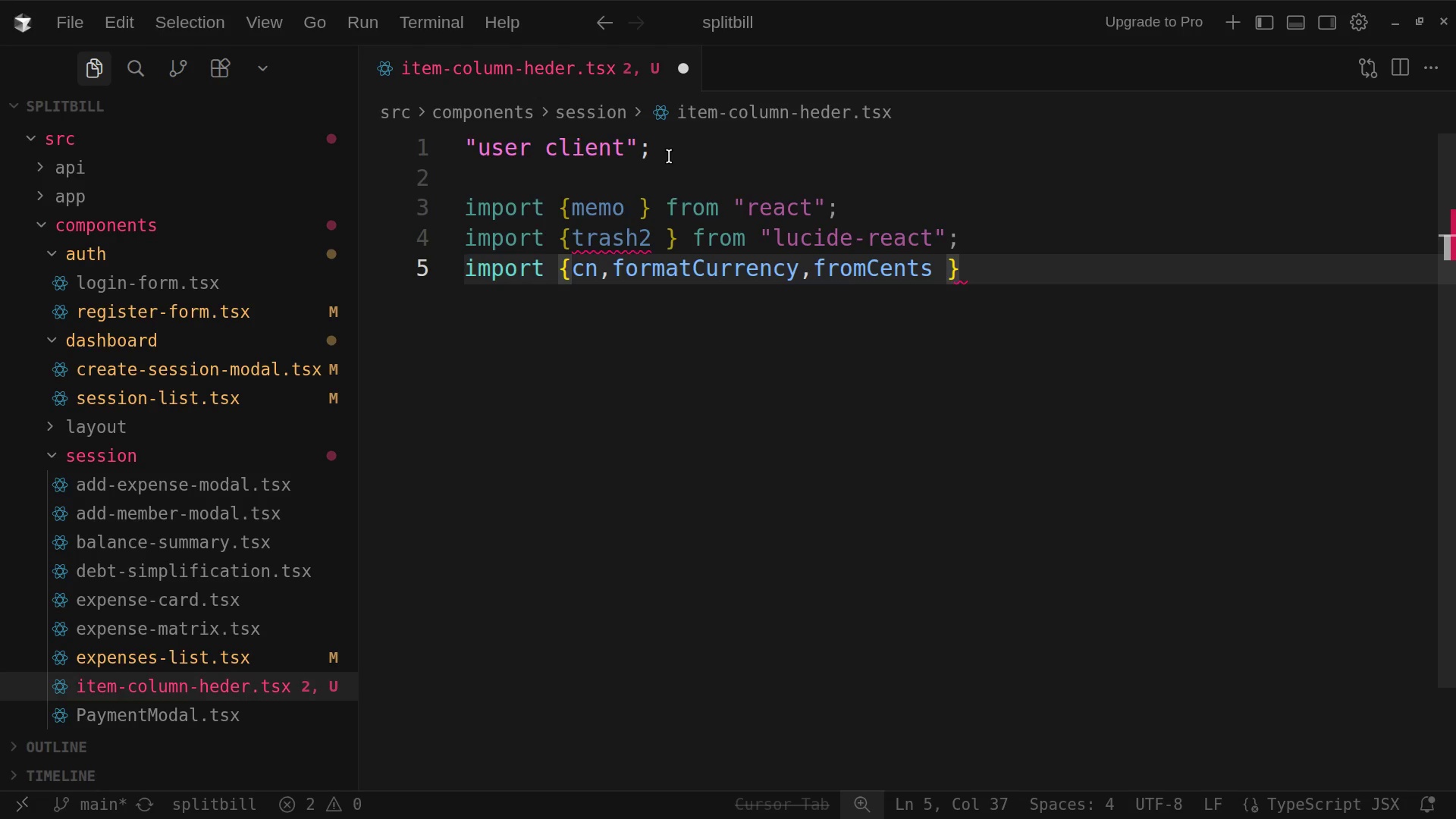 
key(ArrowRight)
 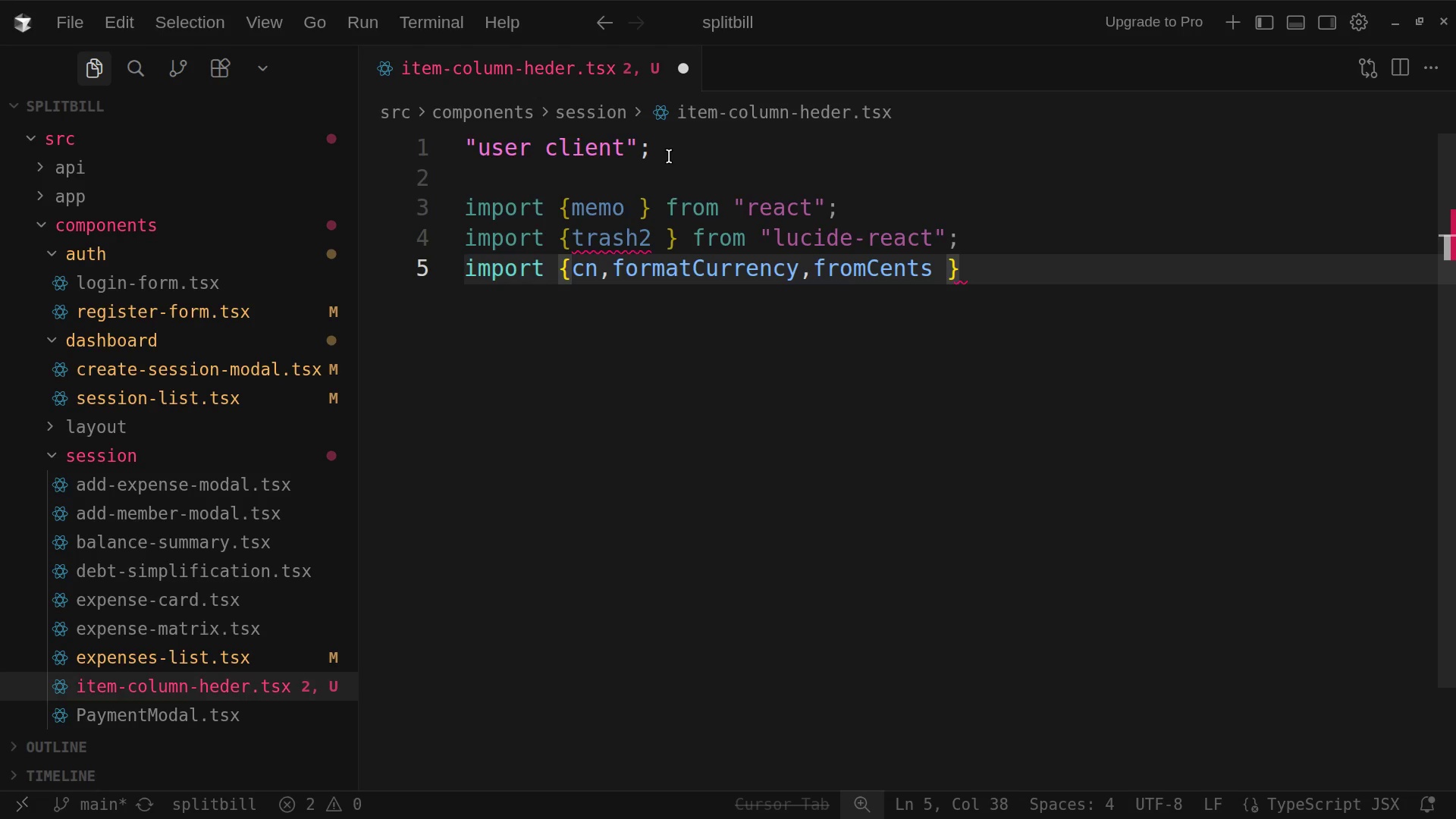 
type(from ")
 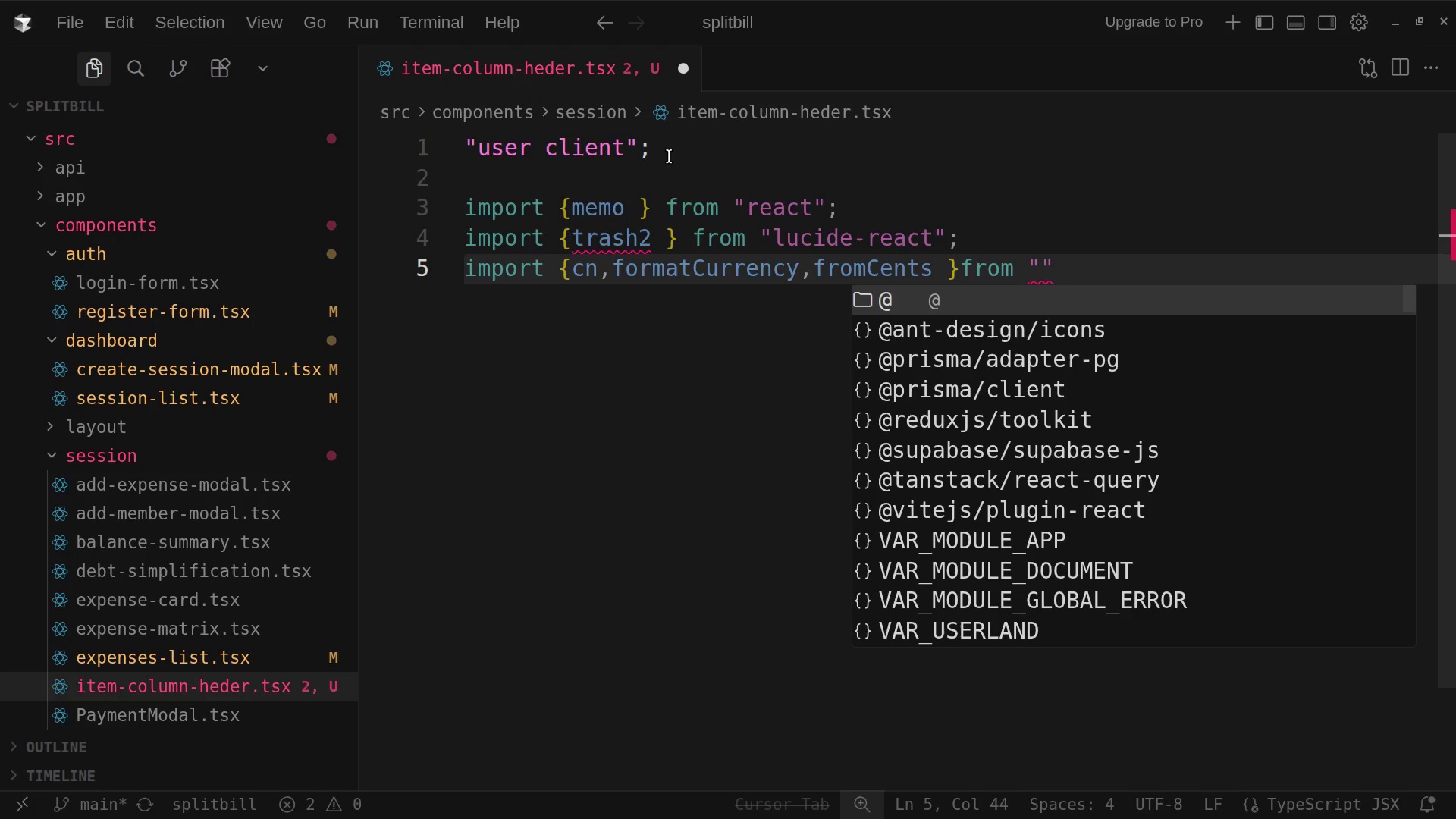 
key(Shift+2)
 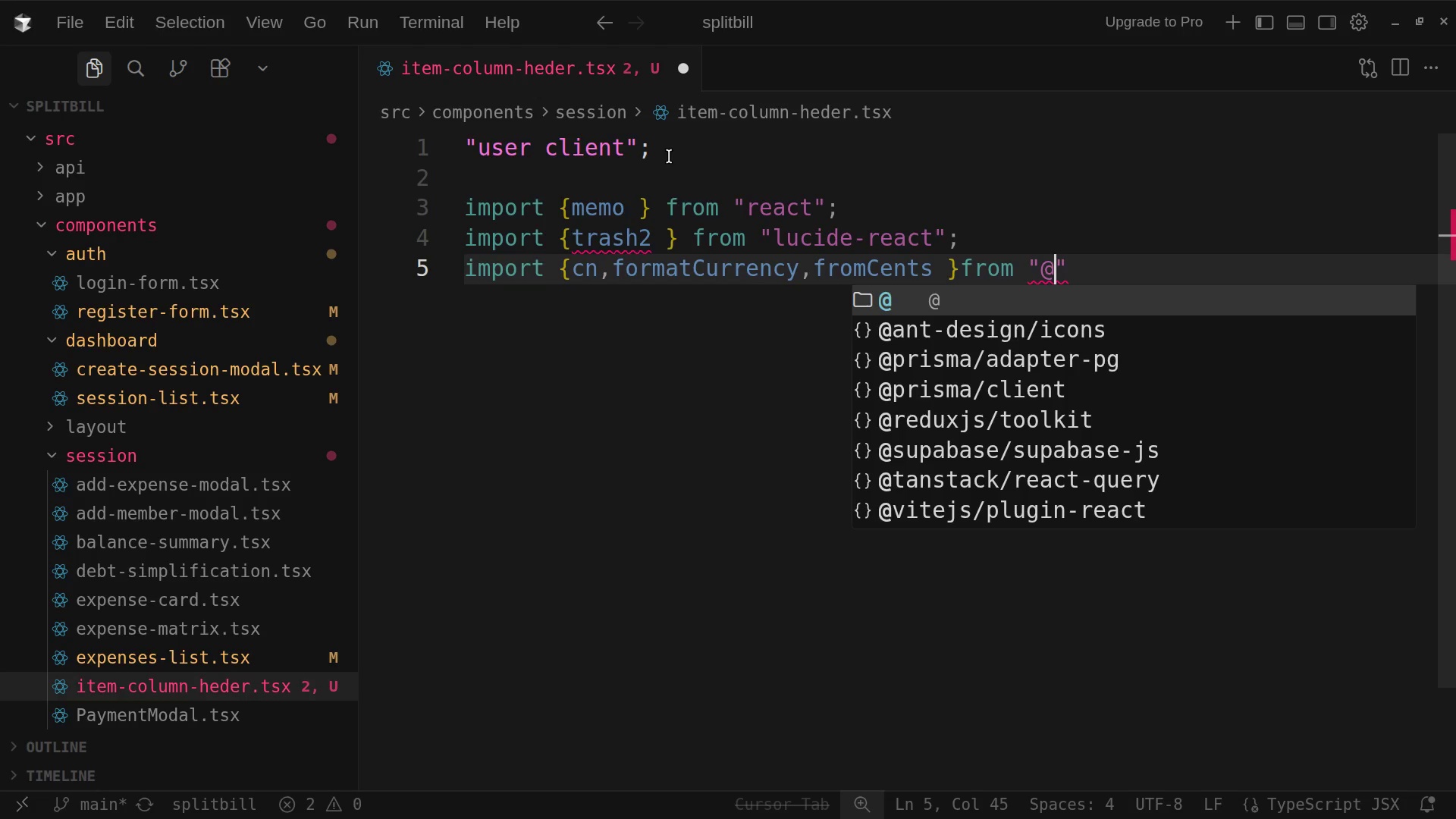 
key(Shift+Slash)
 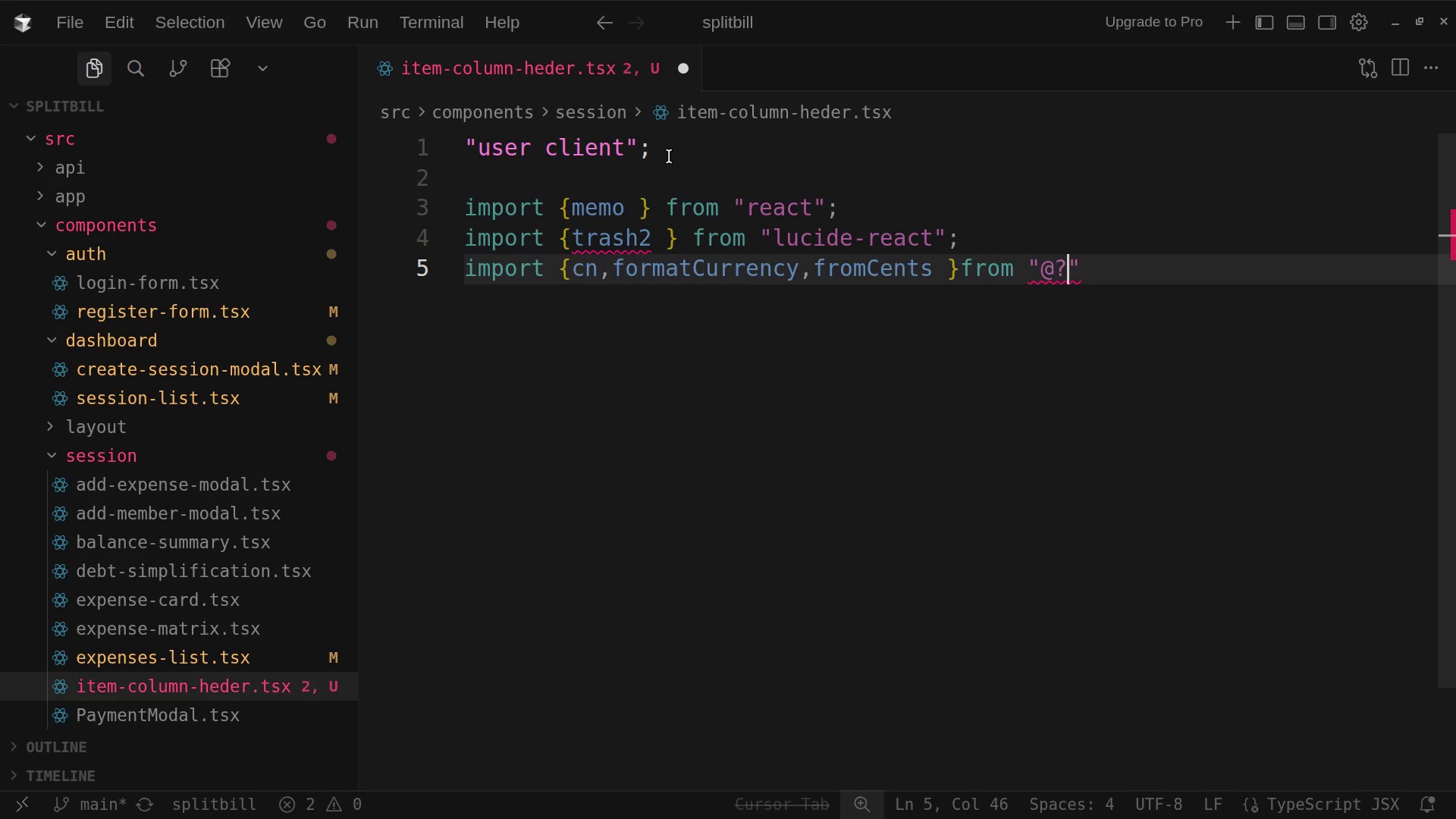 
key(Backspace)
 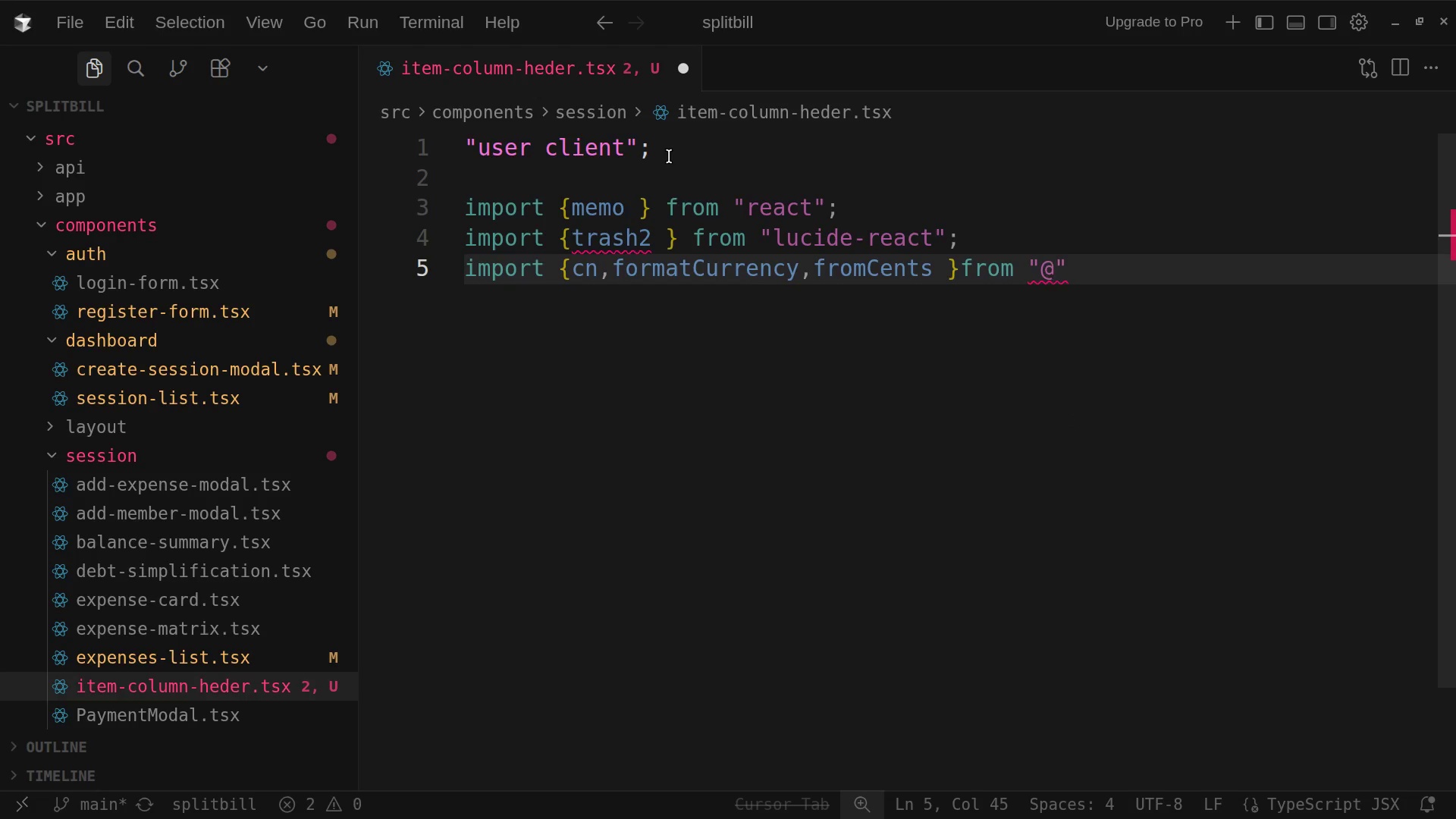 
key(Slash)
 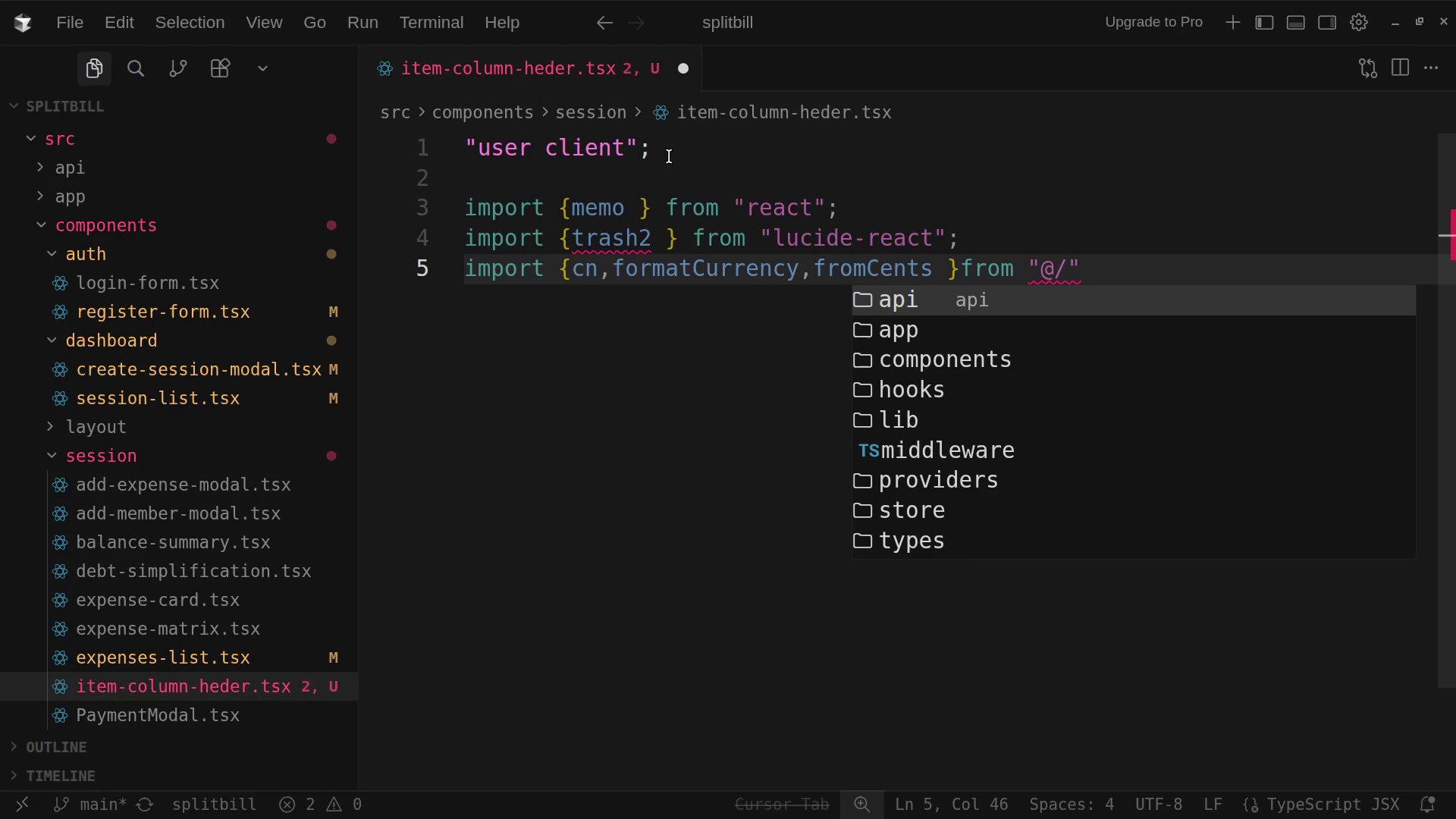 
type(lib/)
 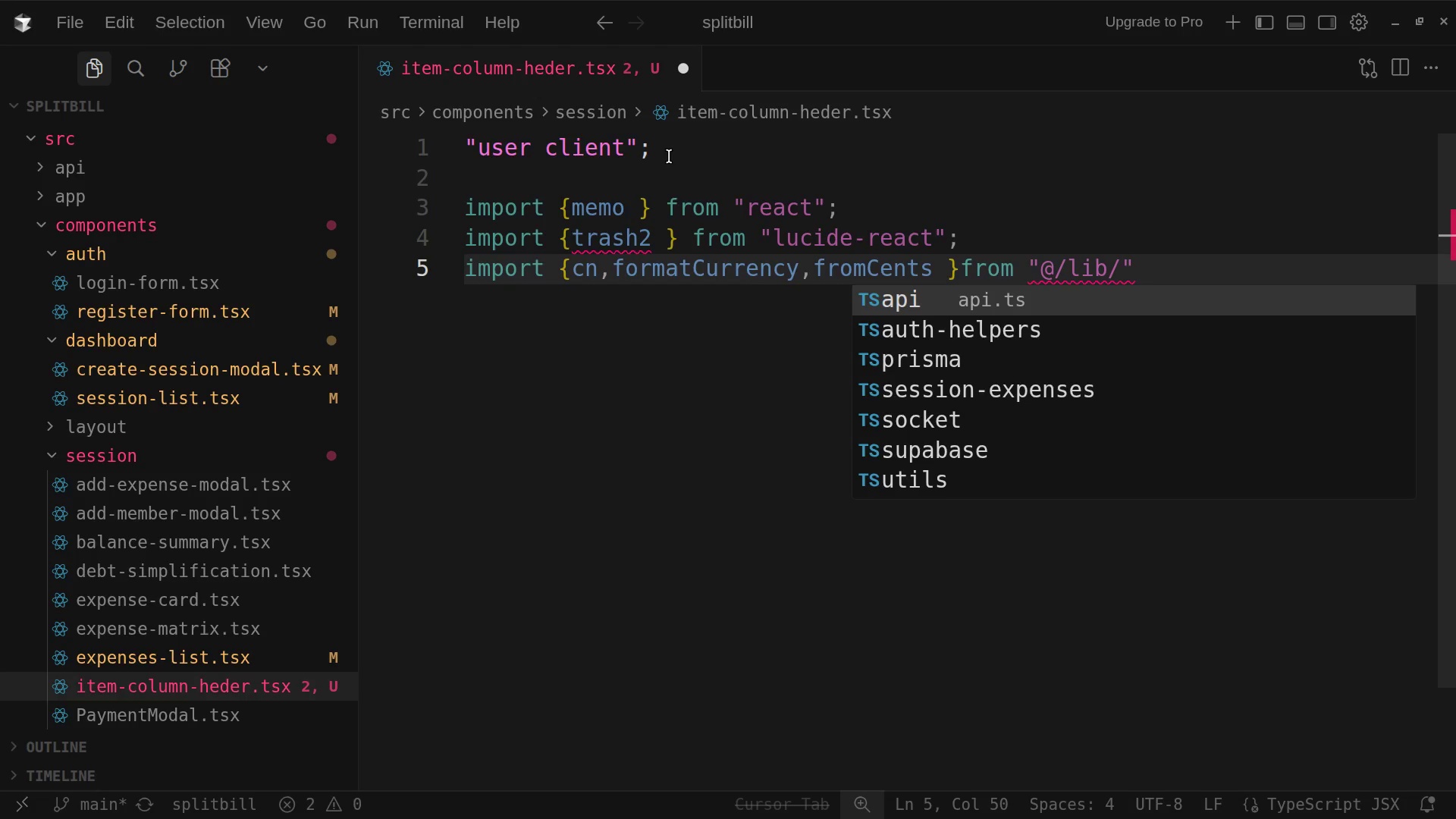 
wait(7.66)
 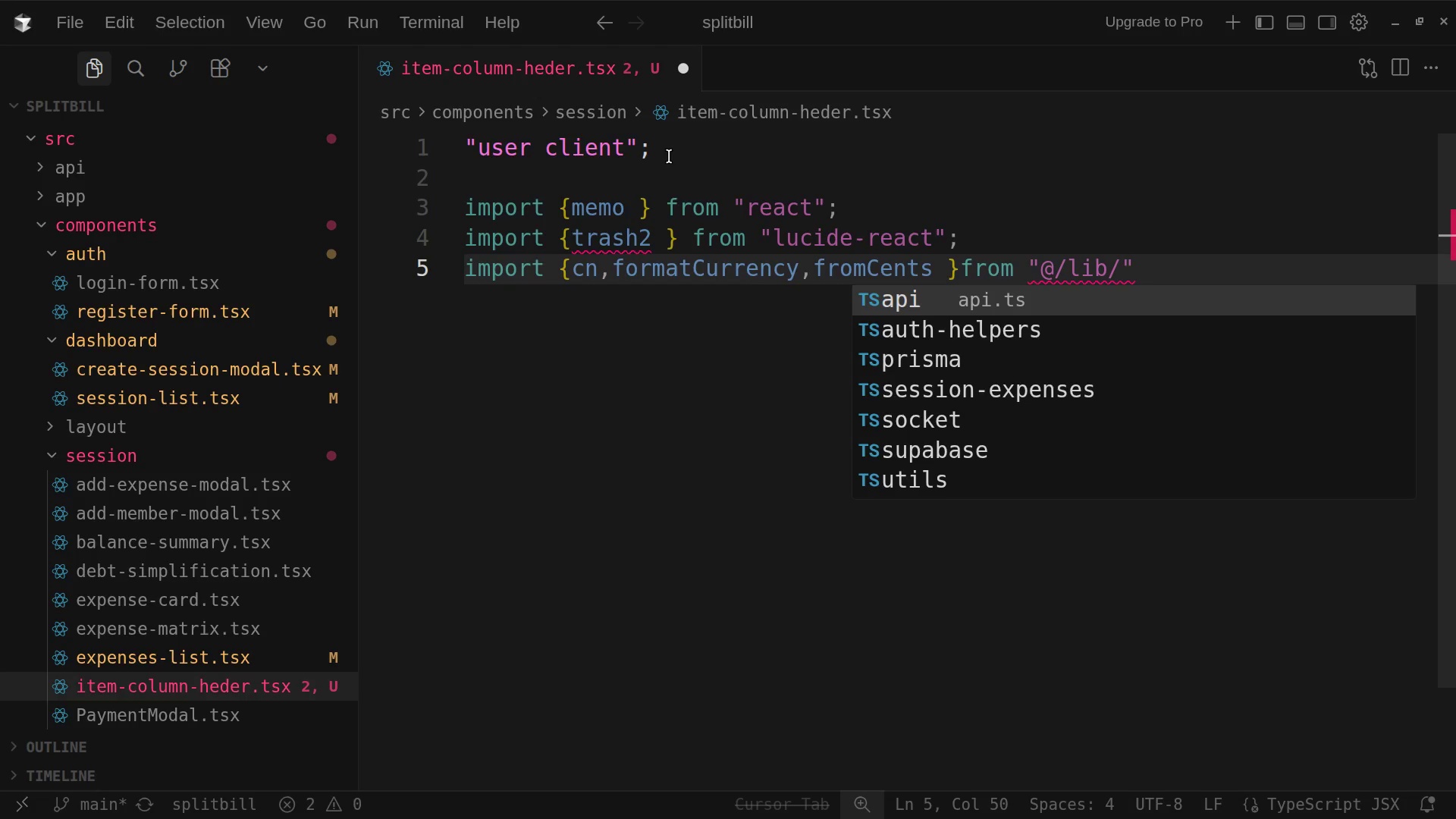 
type(util)
 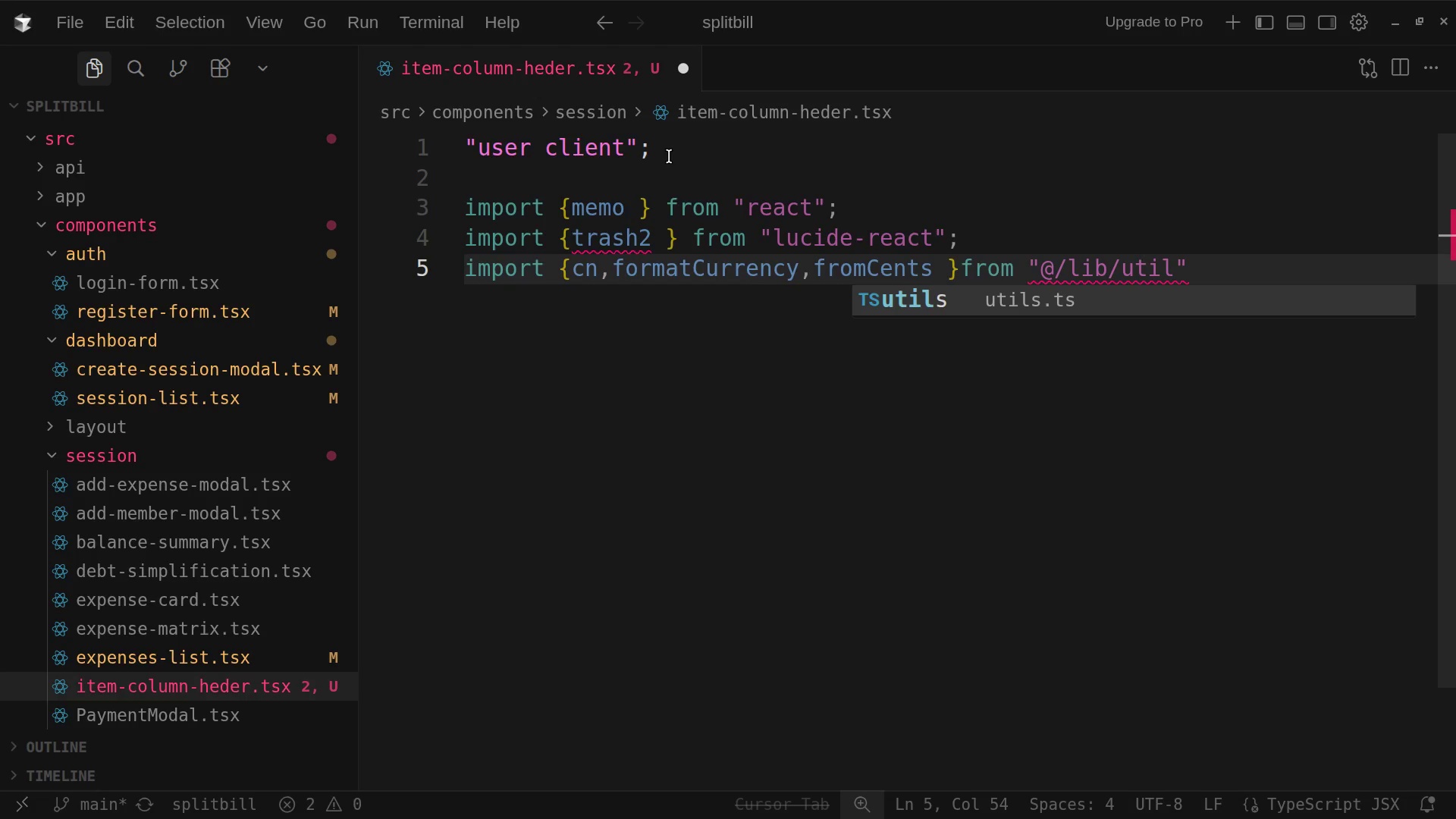 
key(S)
 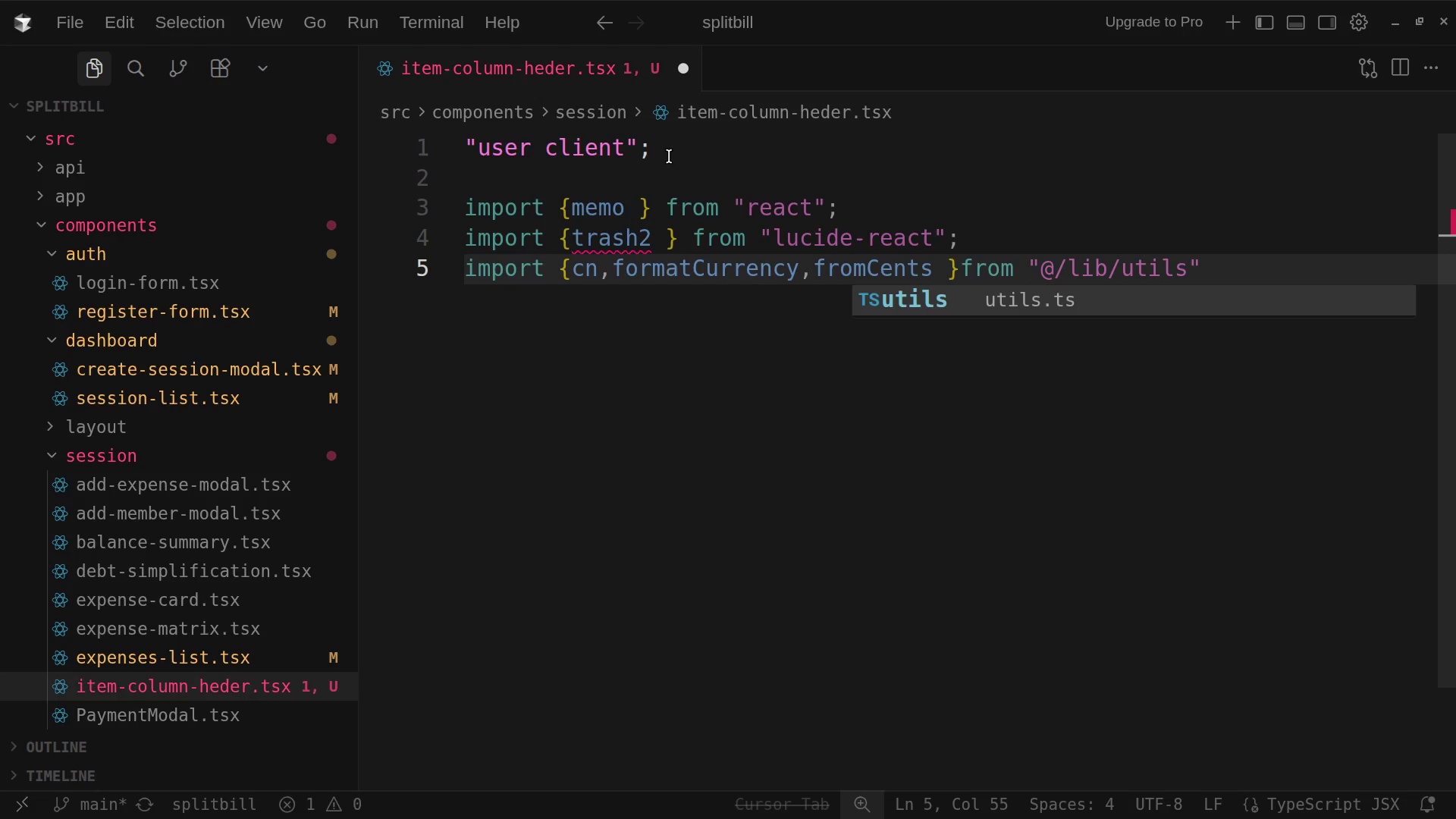 
wait(5.04)
 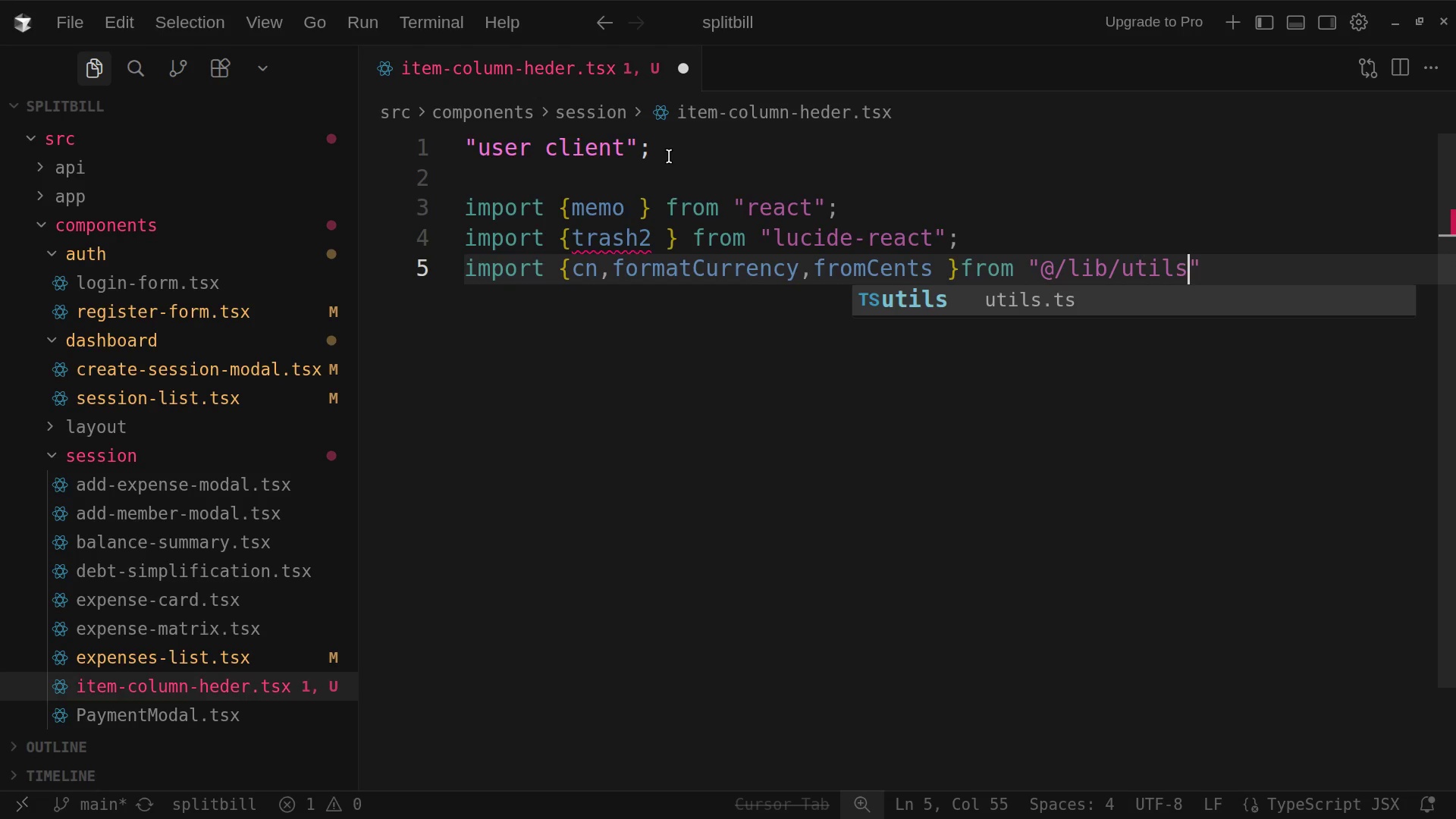 
key(ArrowRight)
 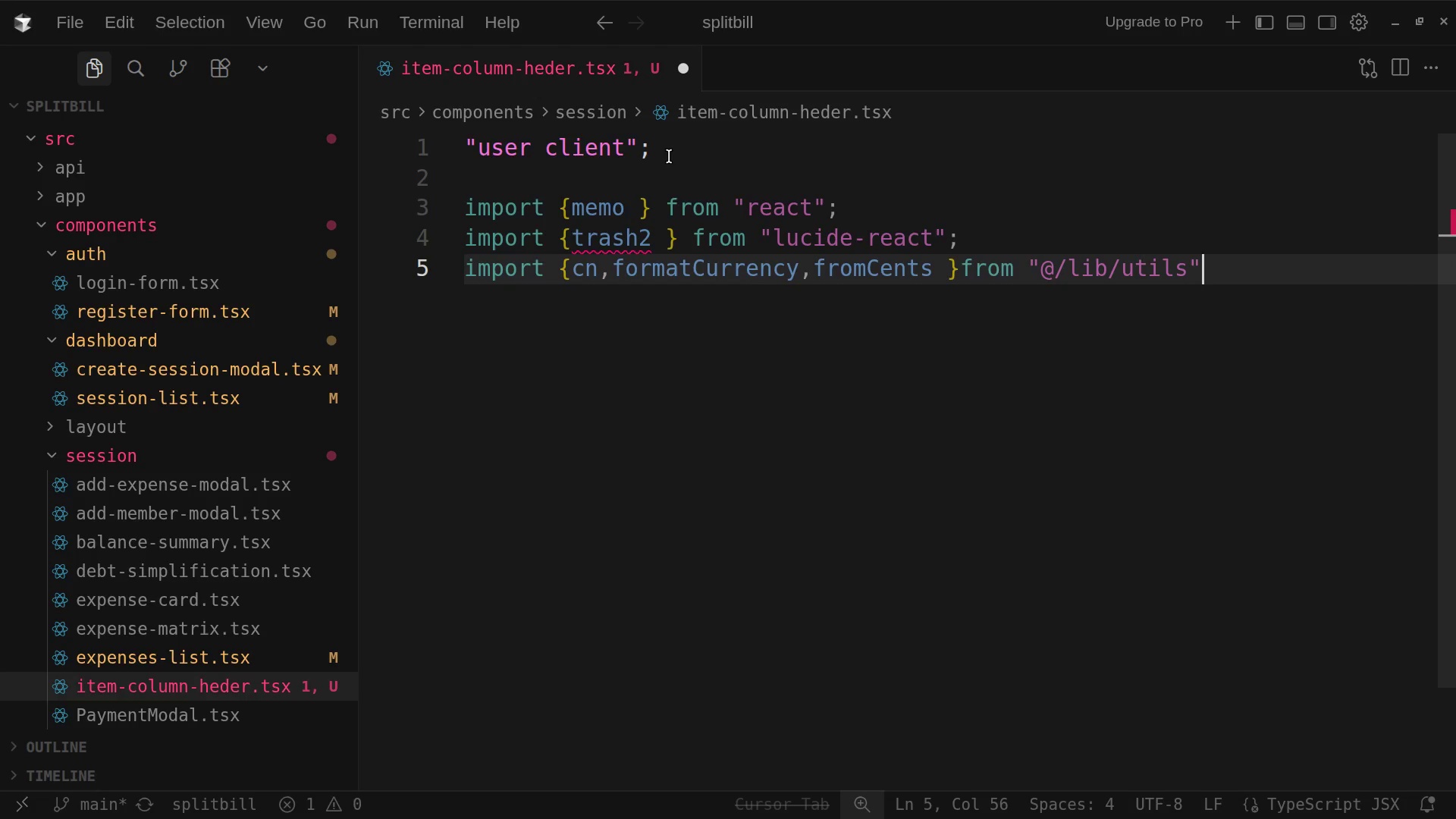 
key(Semicolon)
 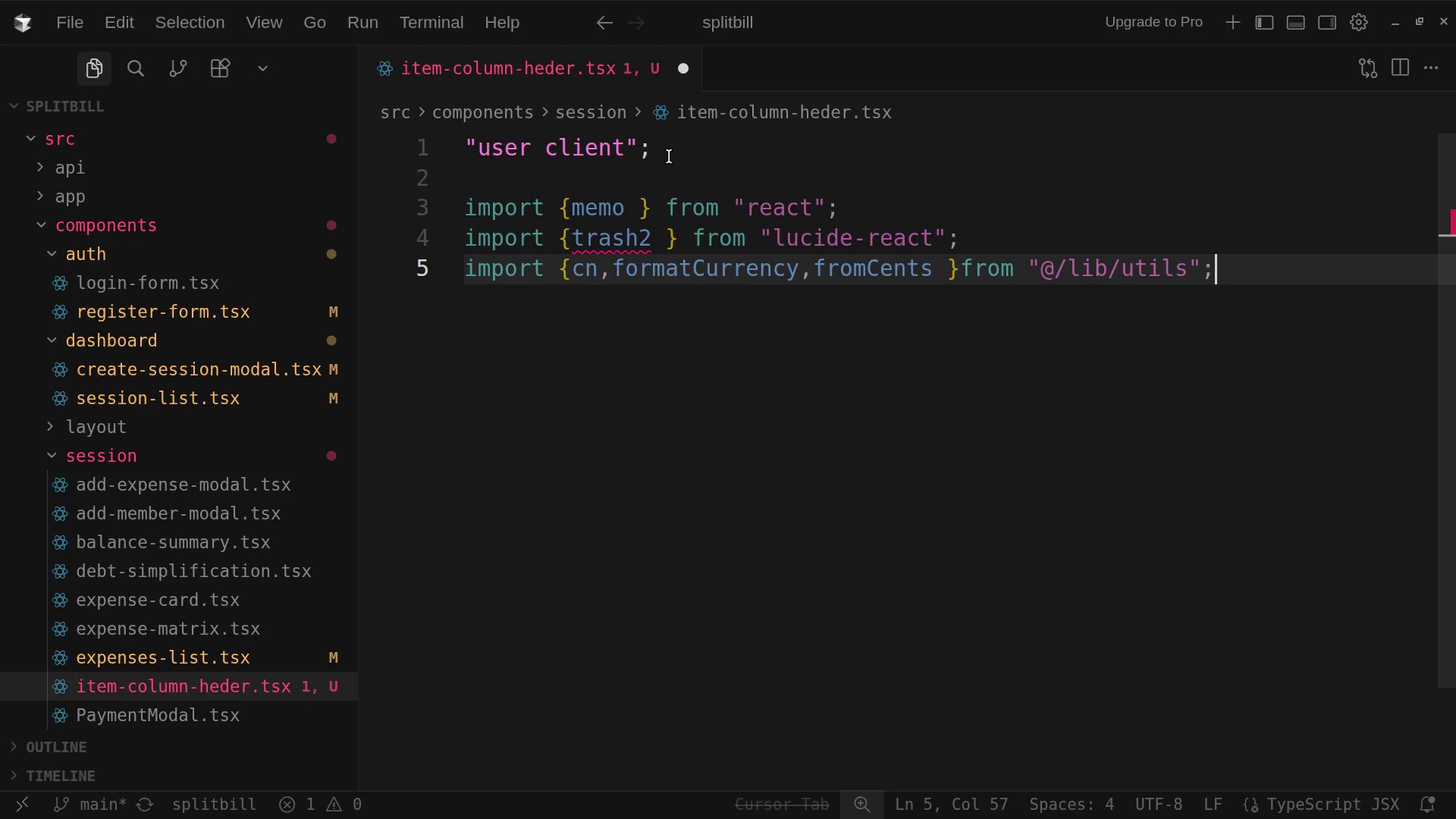 
wait(8.1)
 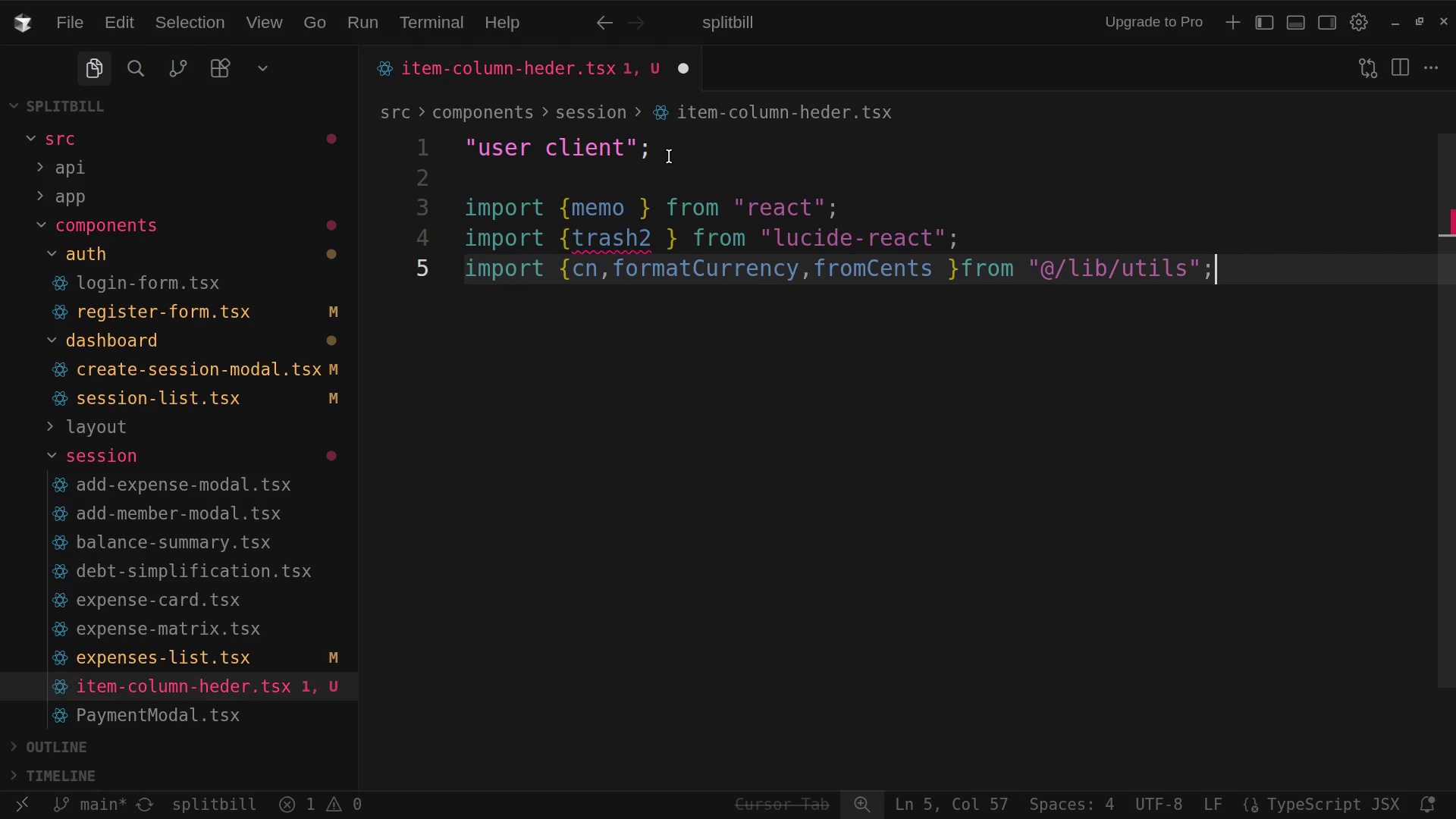 
key(Enter)
 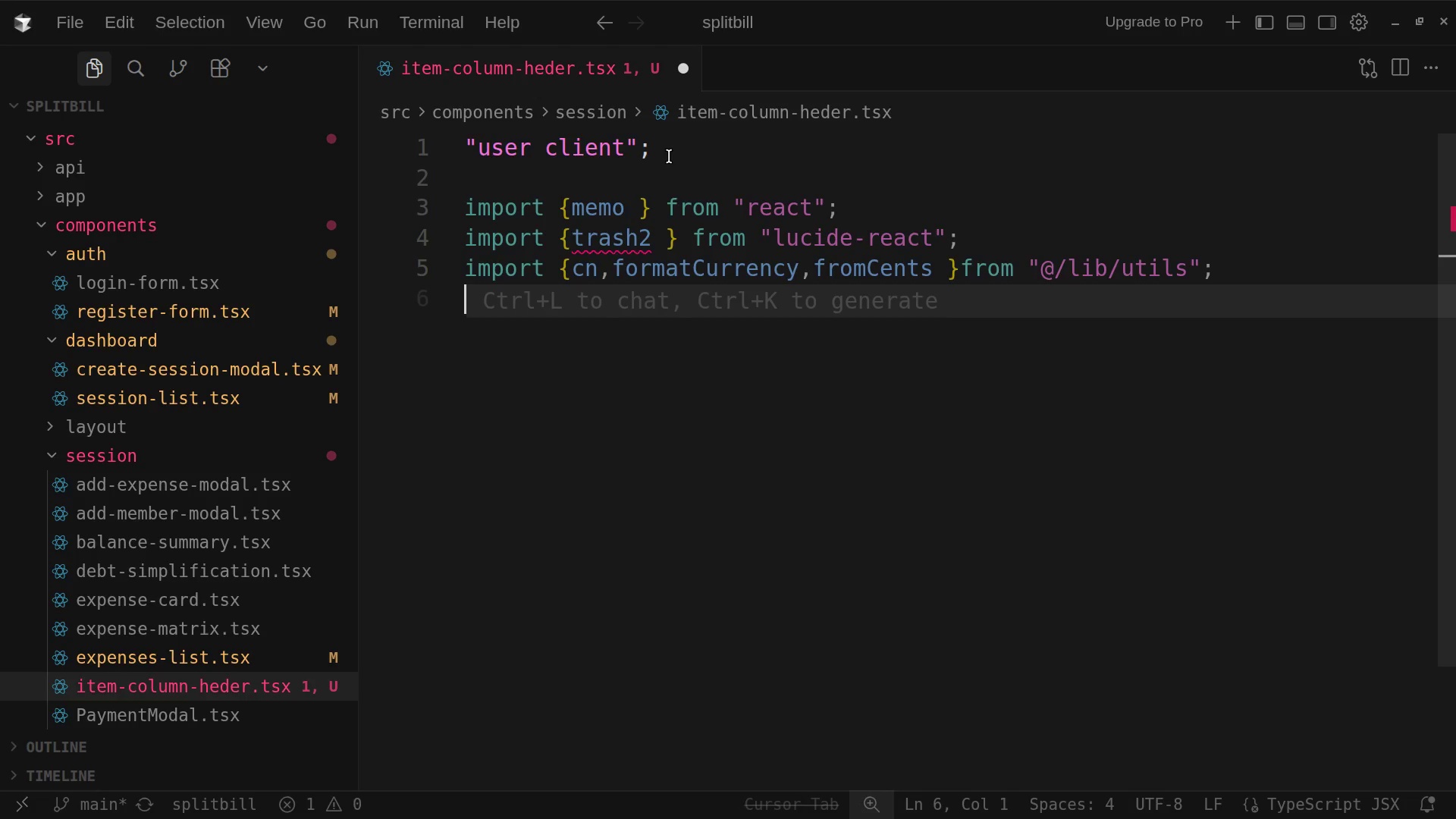 
key(Enter)
 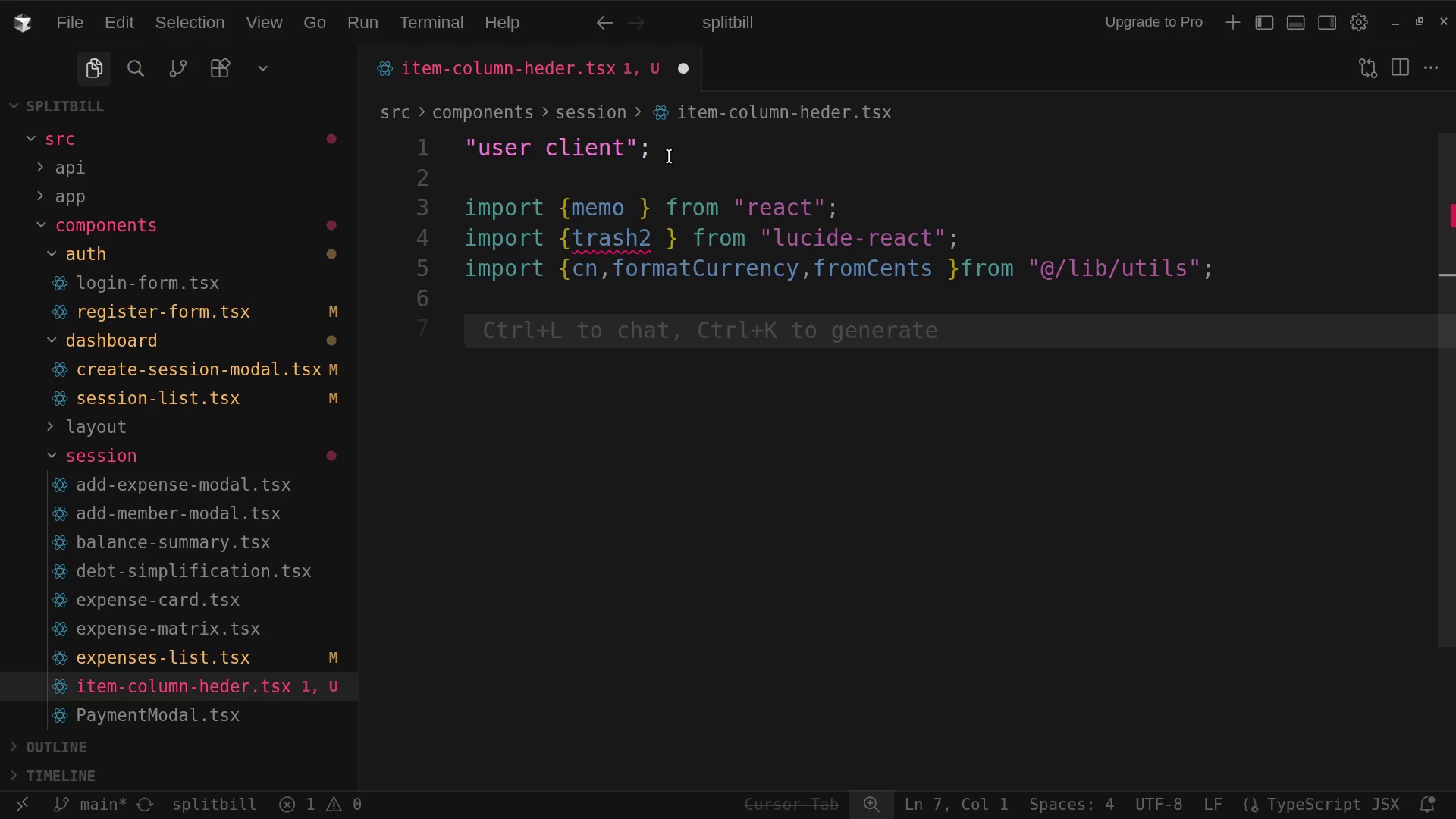 
type(inter)
 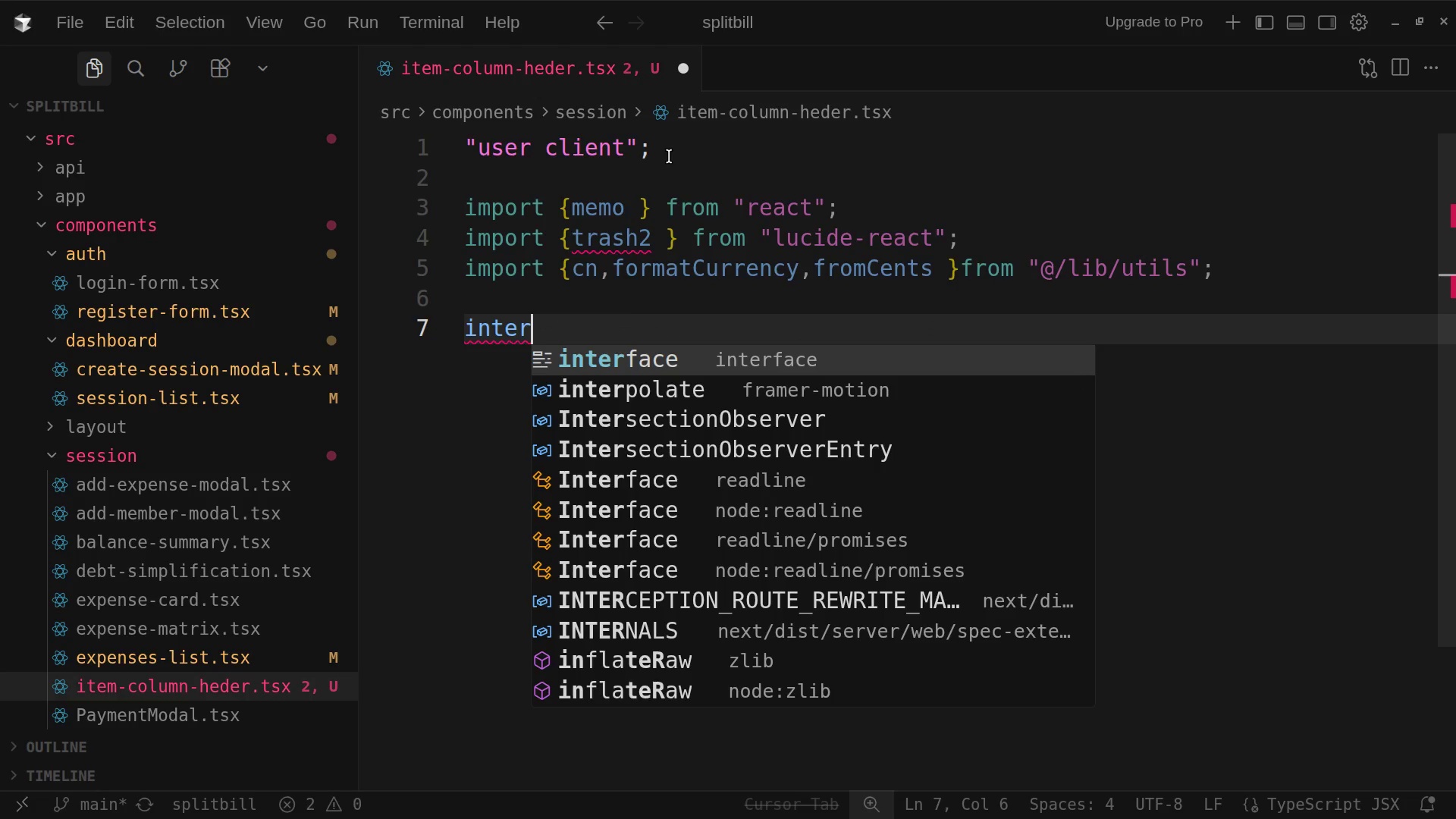 
type(face)
 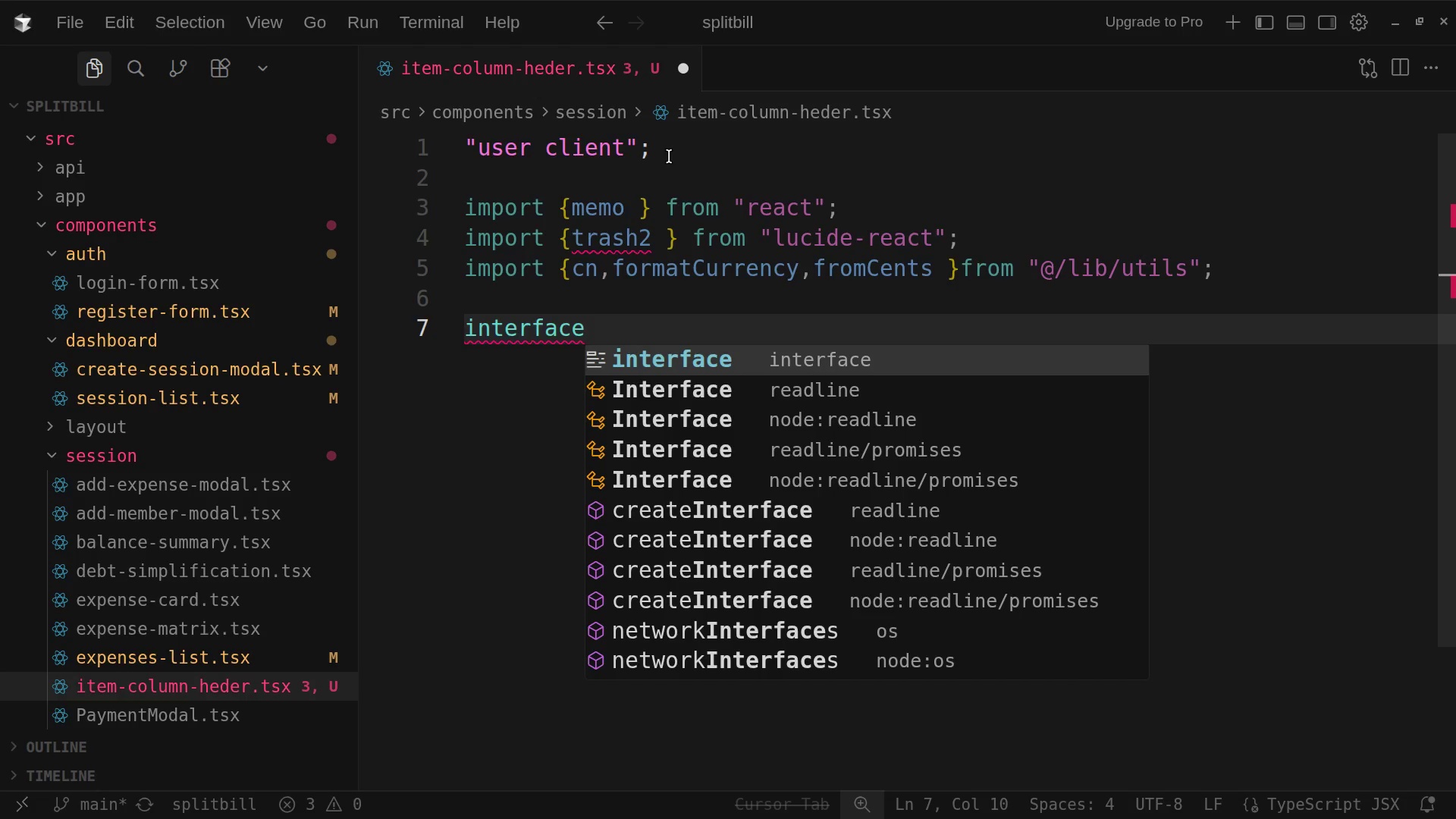 
wait(45.78)
 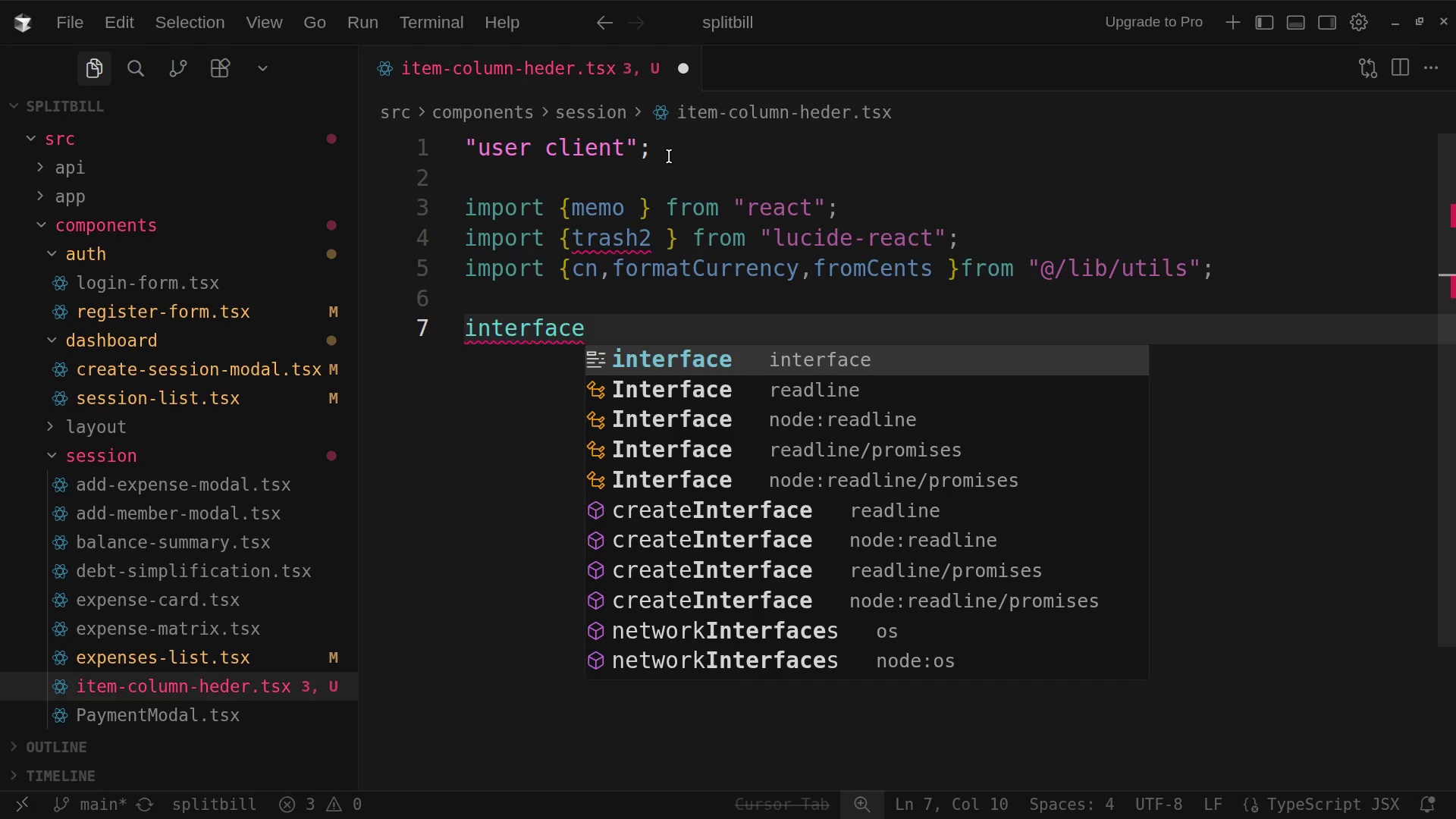 
type( prop)
 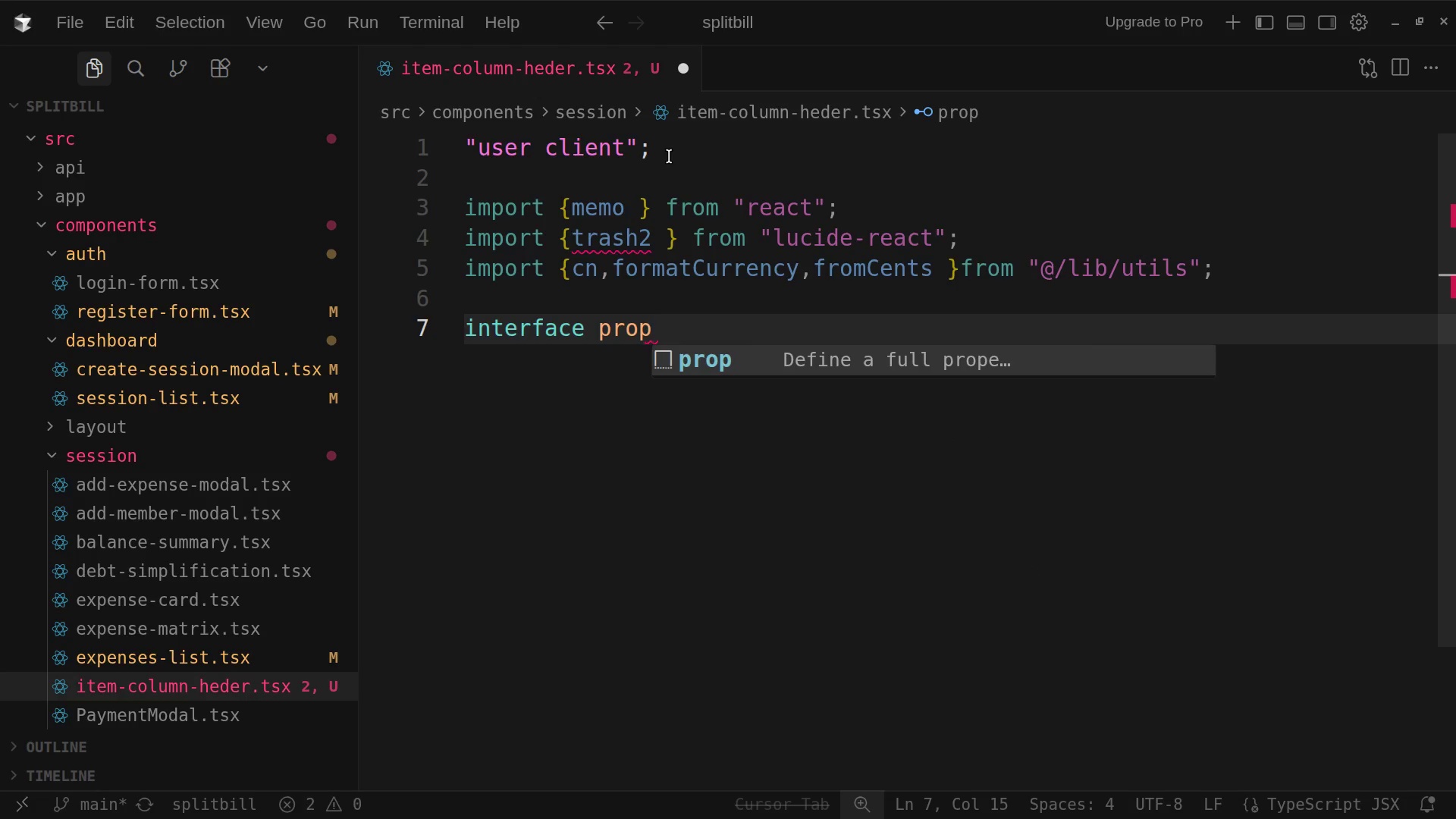 
key(S)
 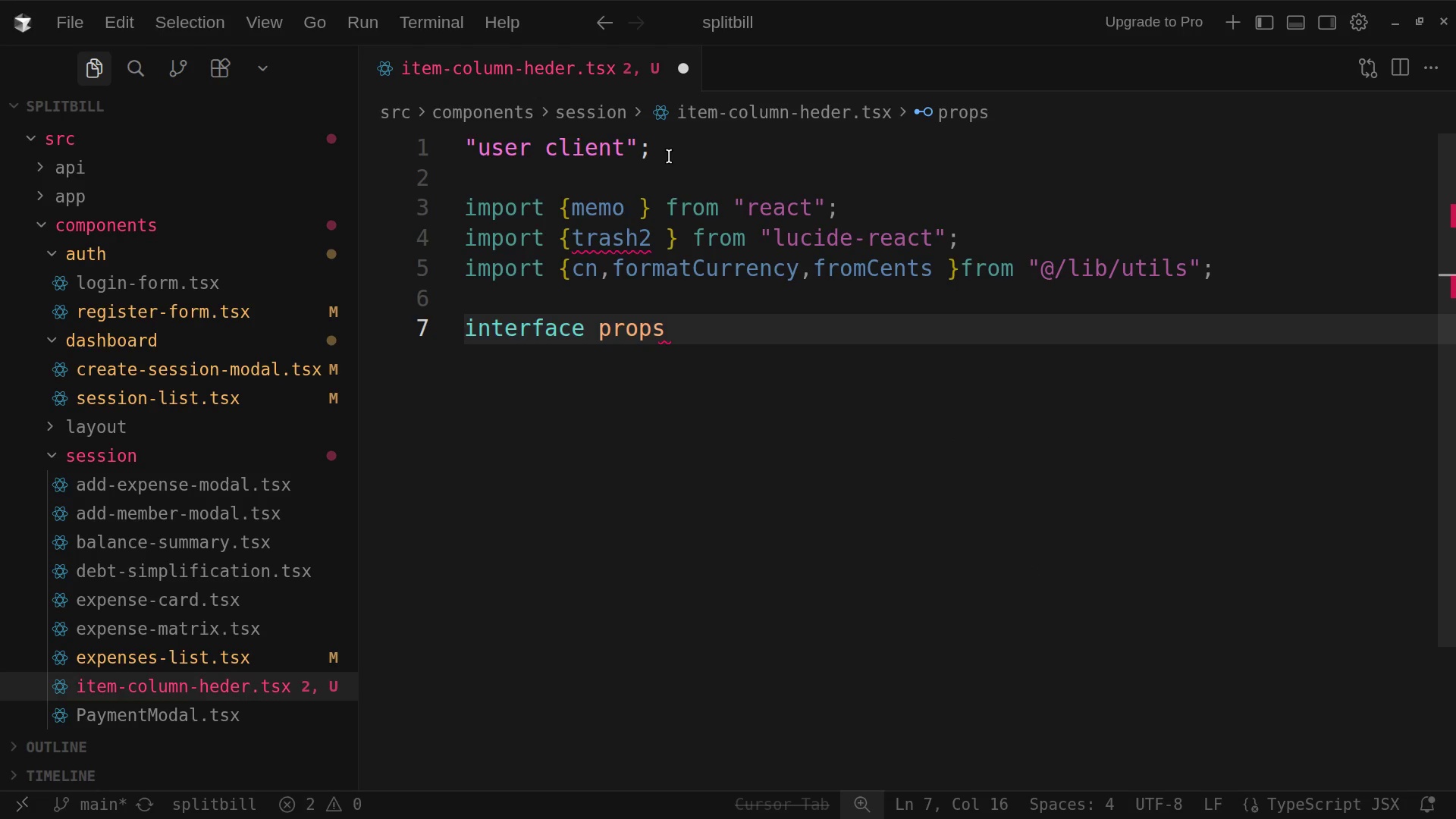 
key(Space)
 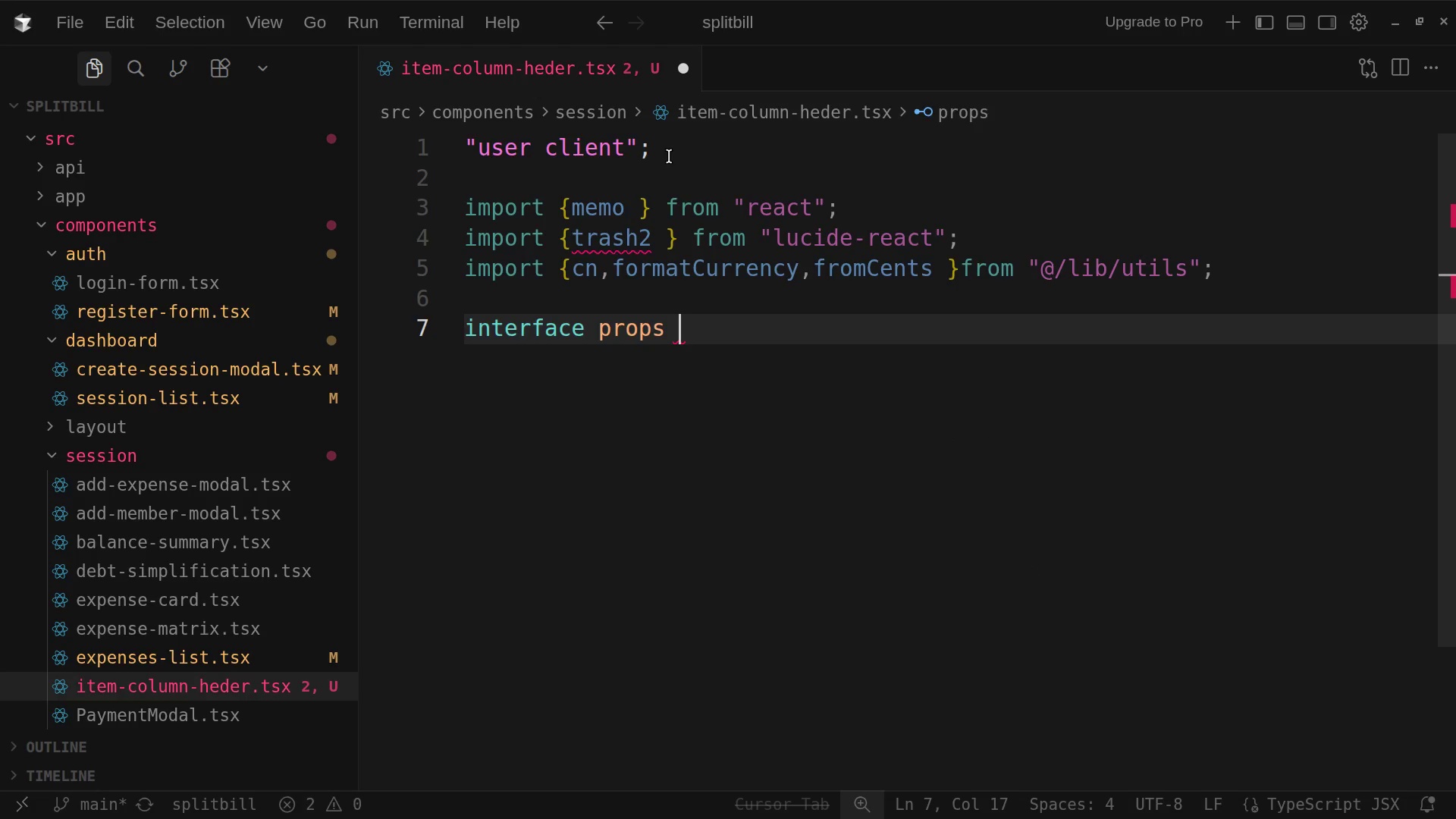 
key(Shift+BracketLeft)
 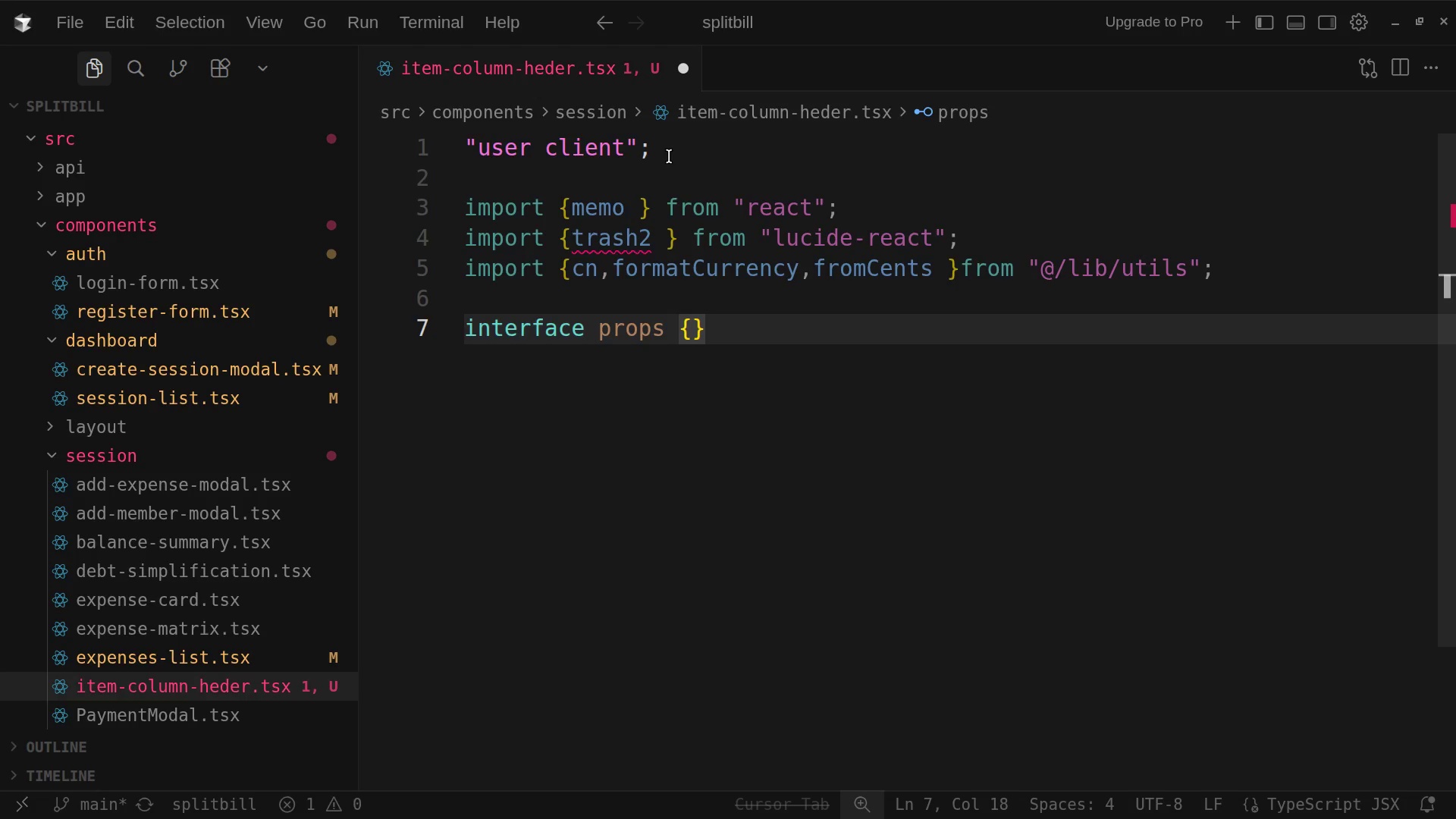 
key(Enter)
 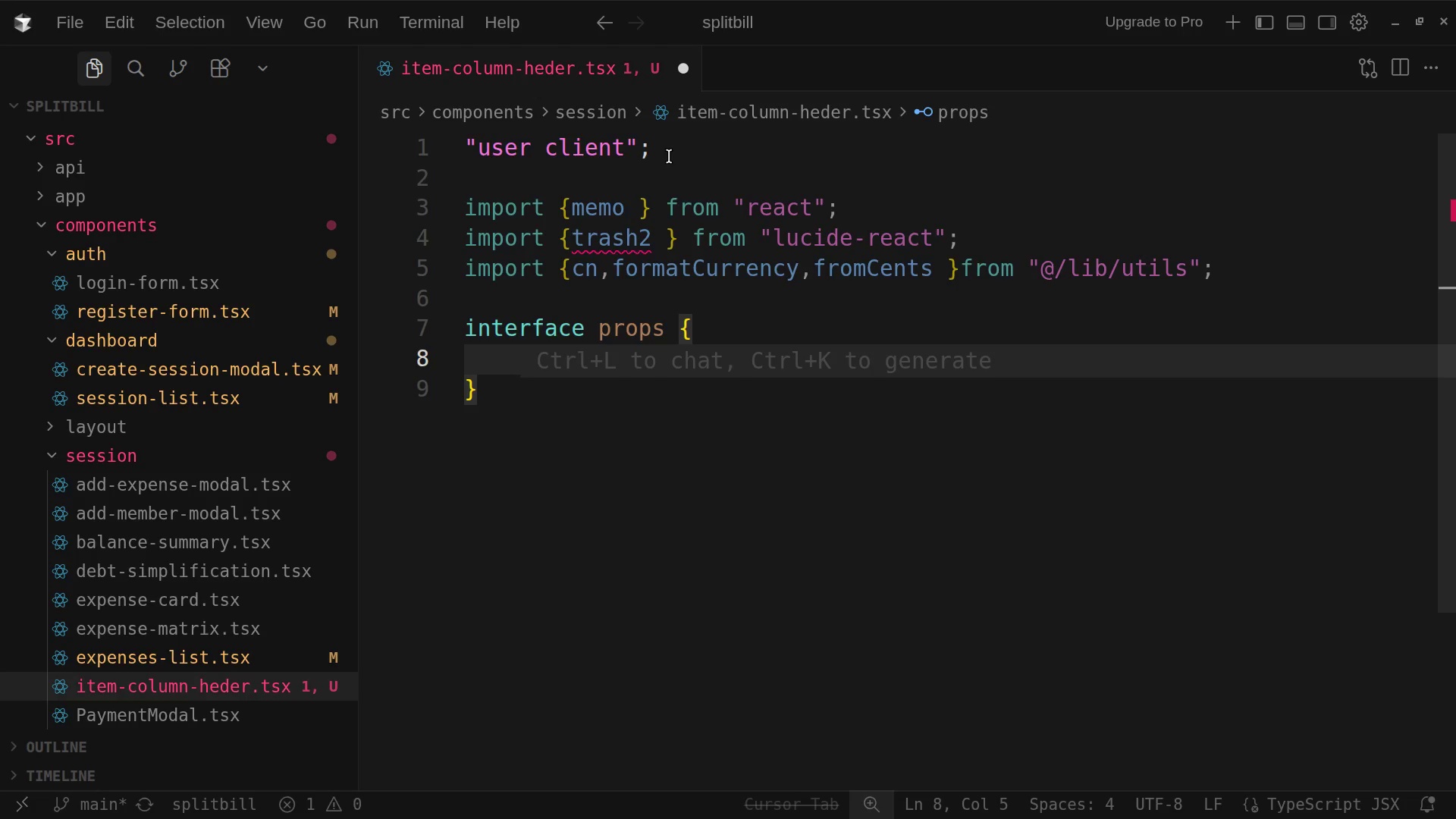 
wait(5.25)
 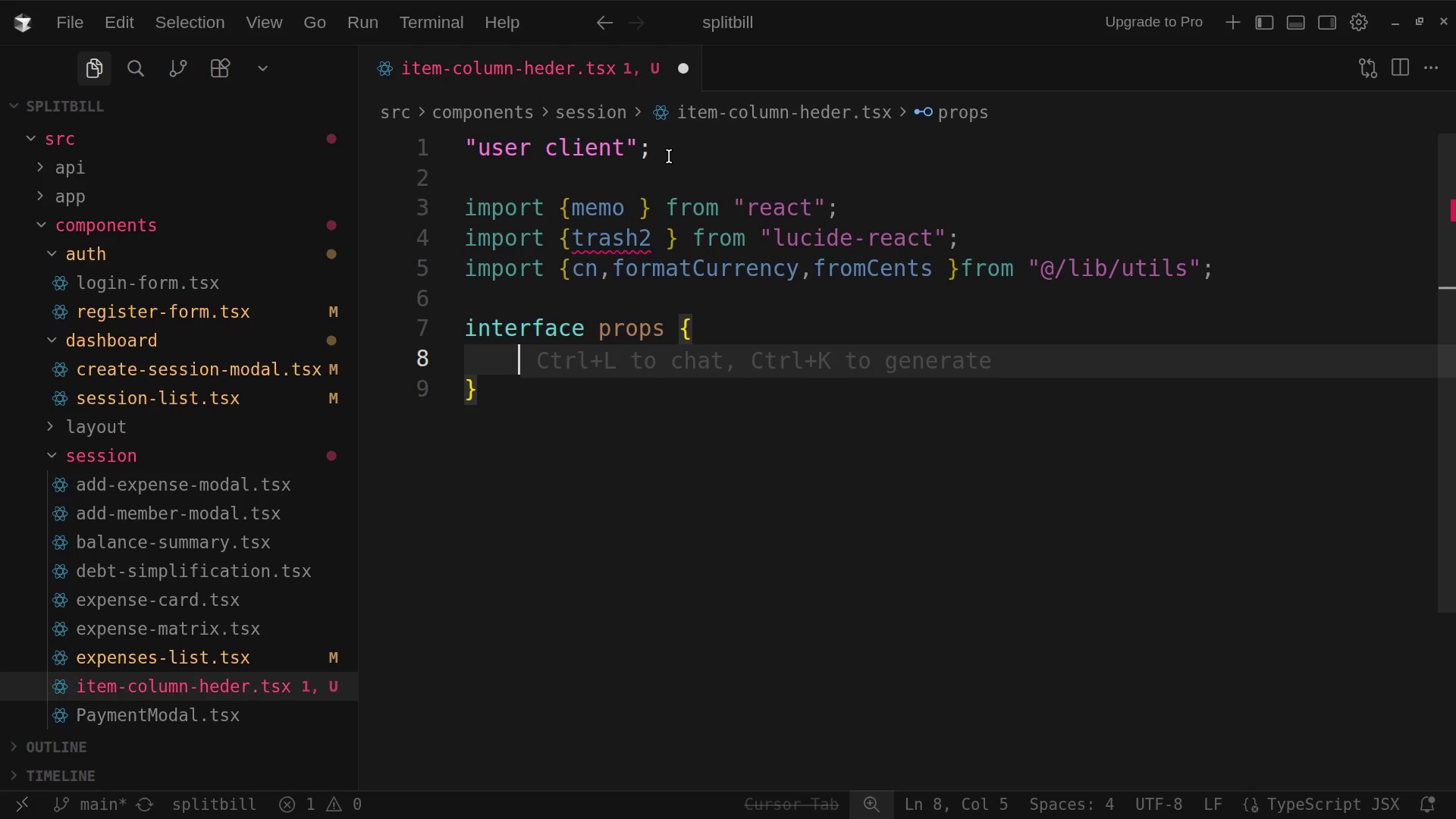 
type(name)
 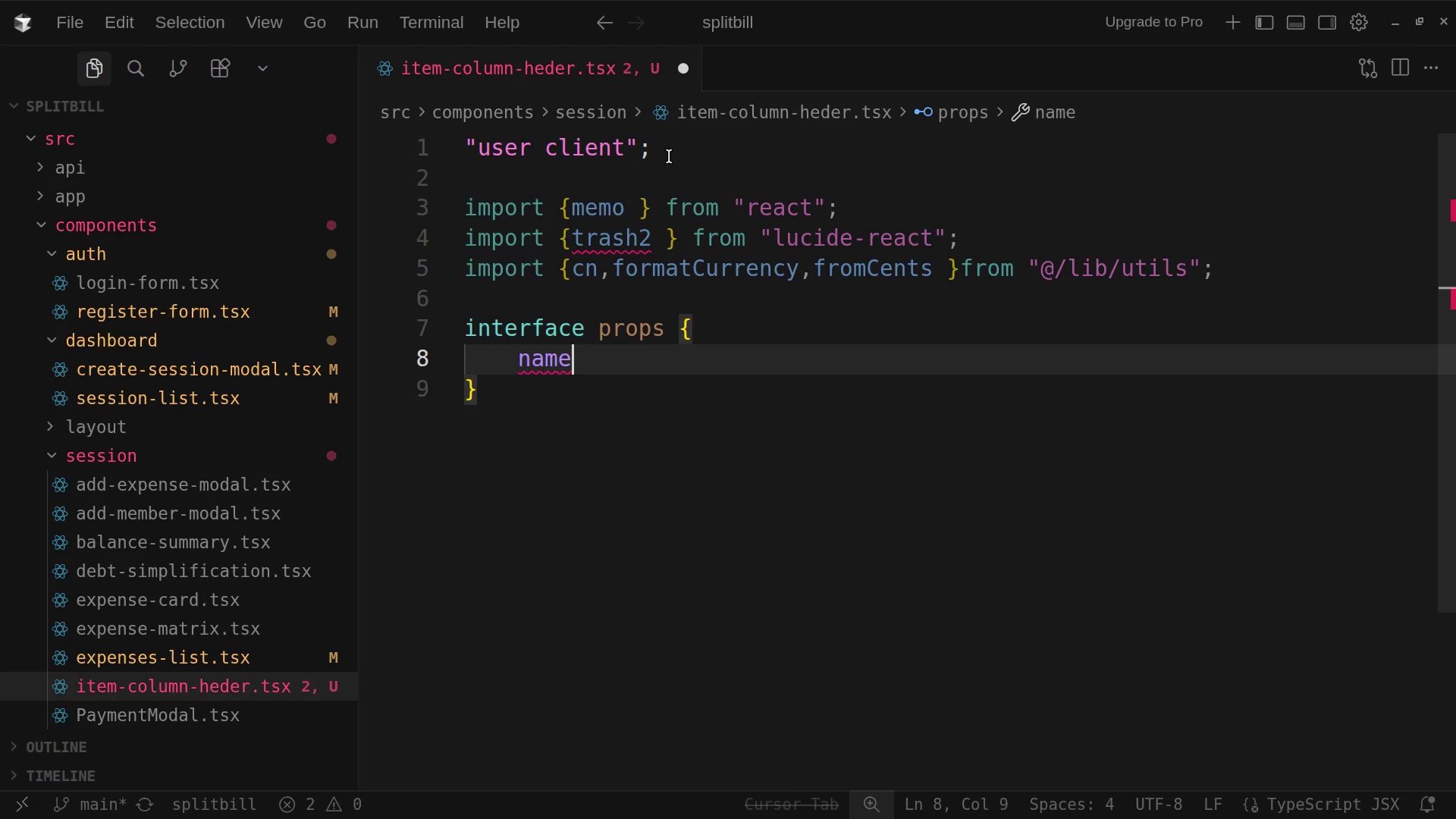 
key(Shift+Semicolon)
 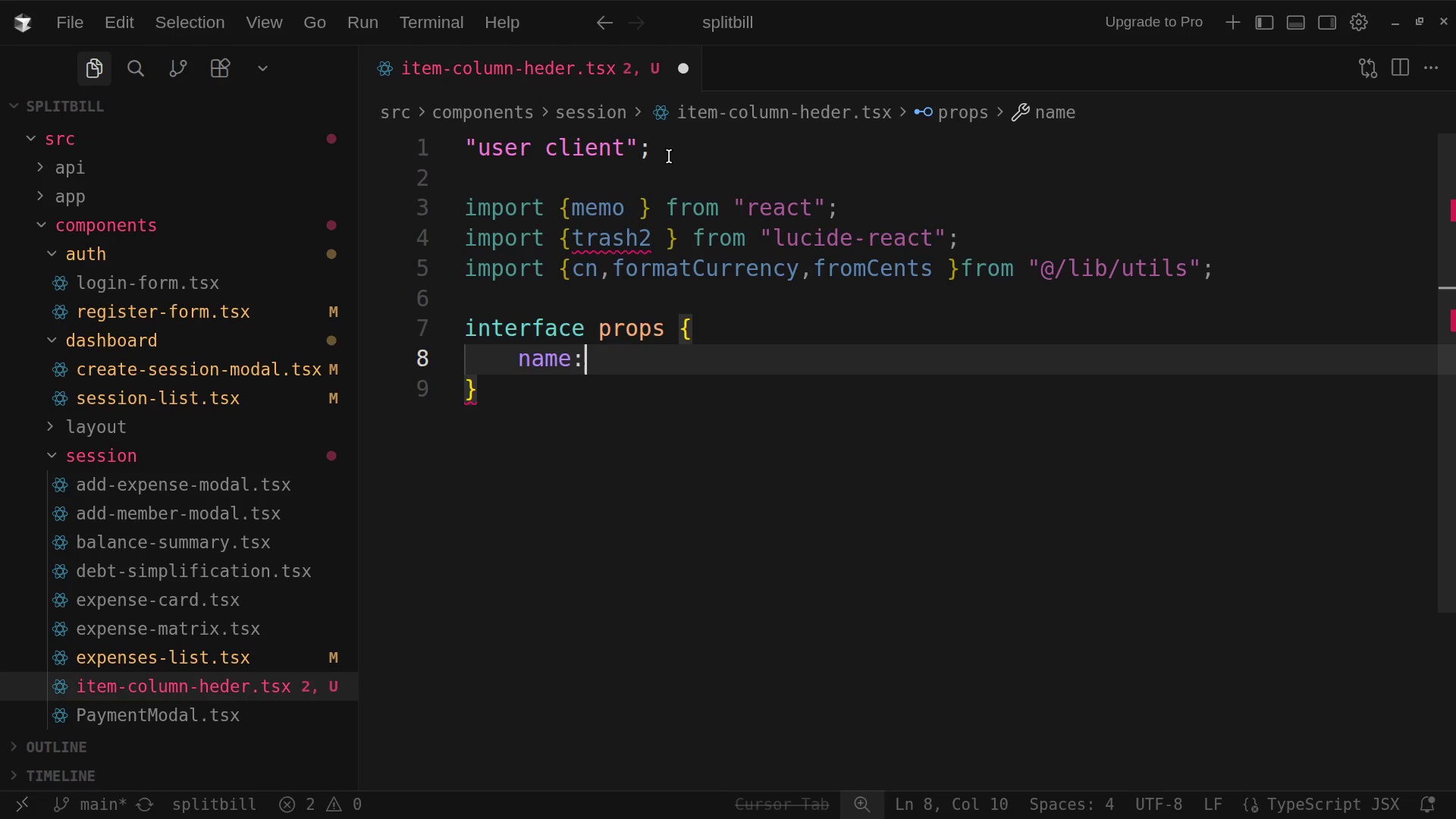 
type( string)
 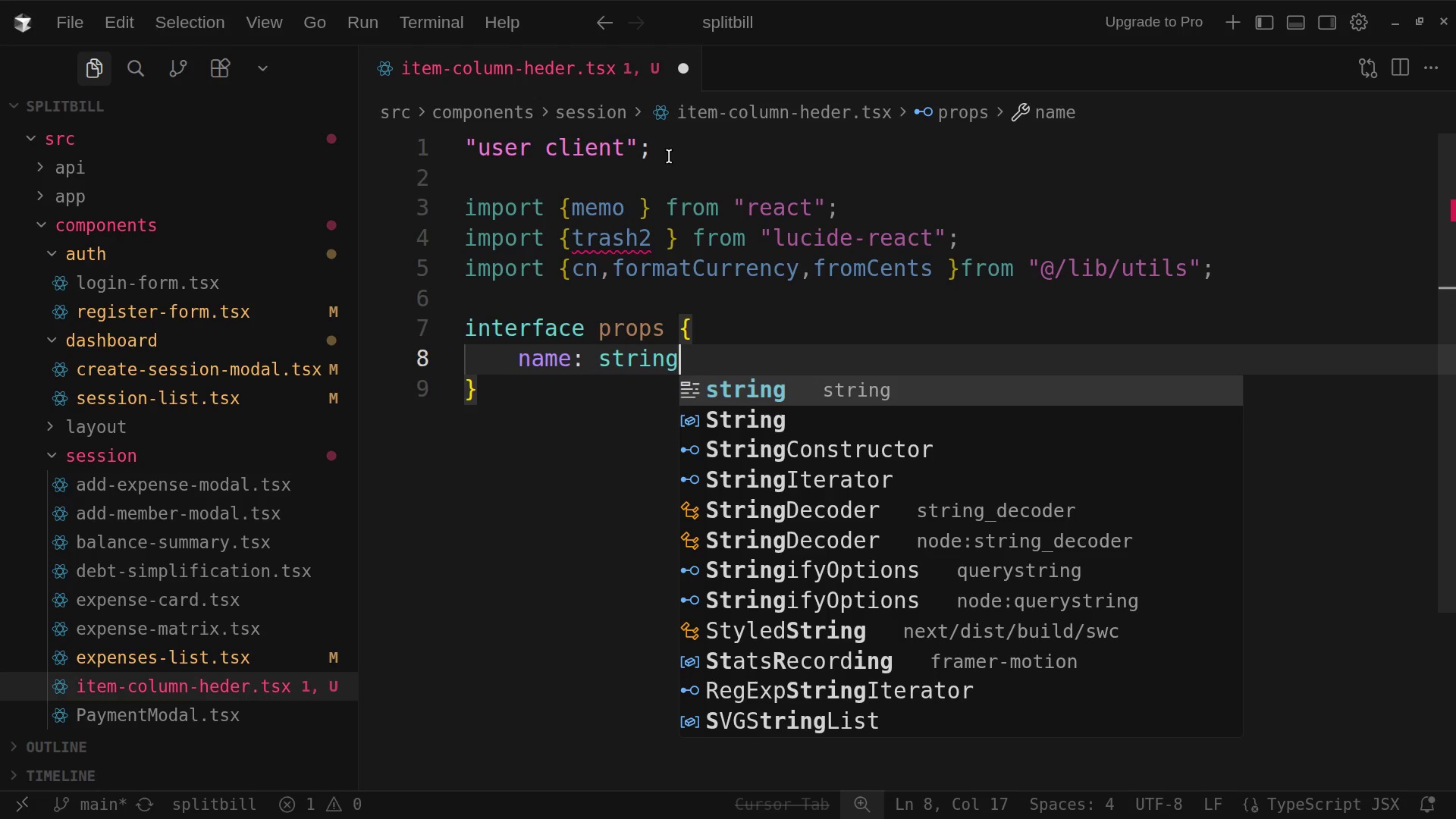 
key(Semicolon)
 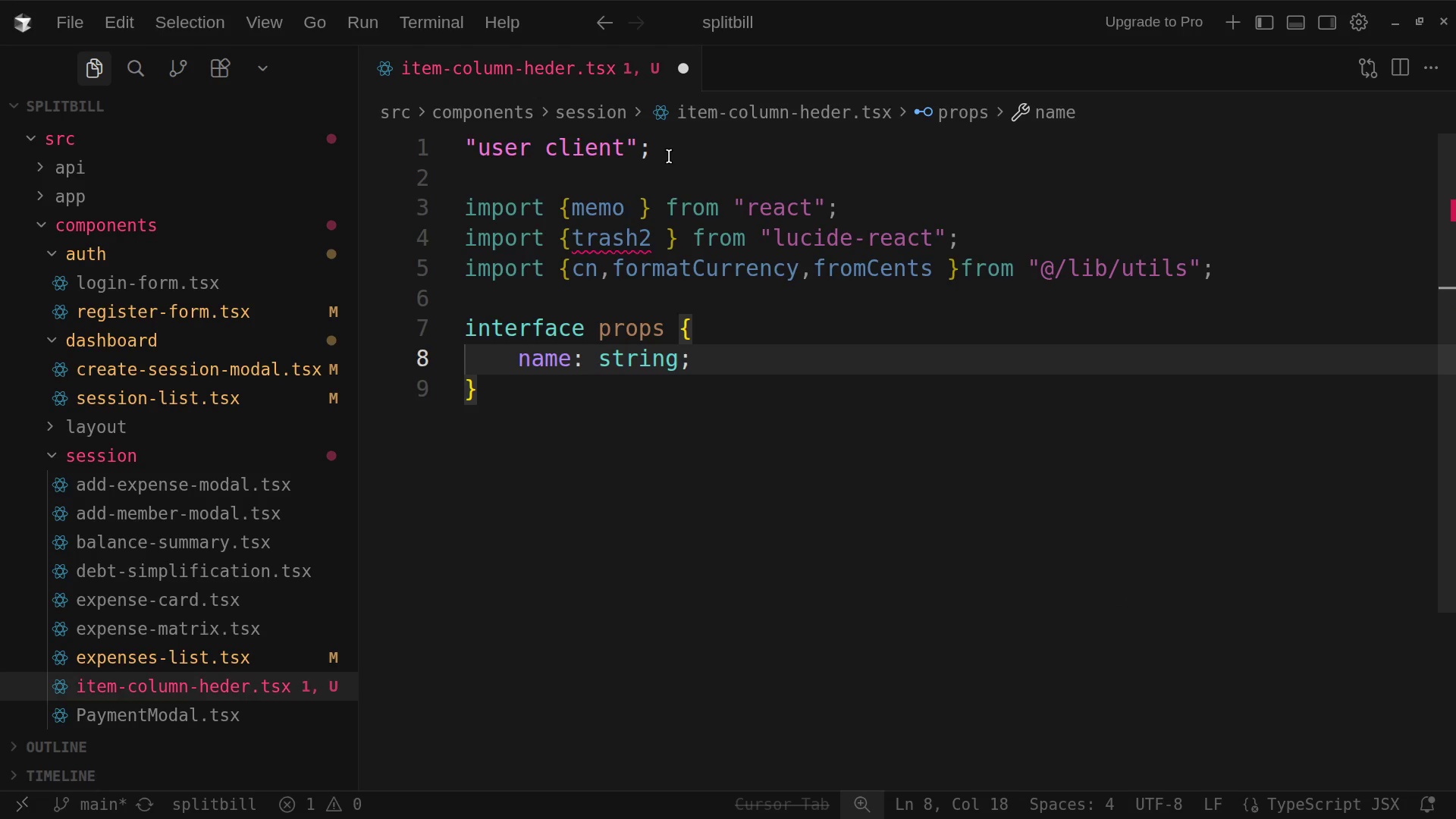 
key(Enter)
 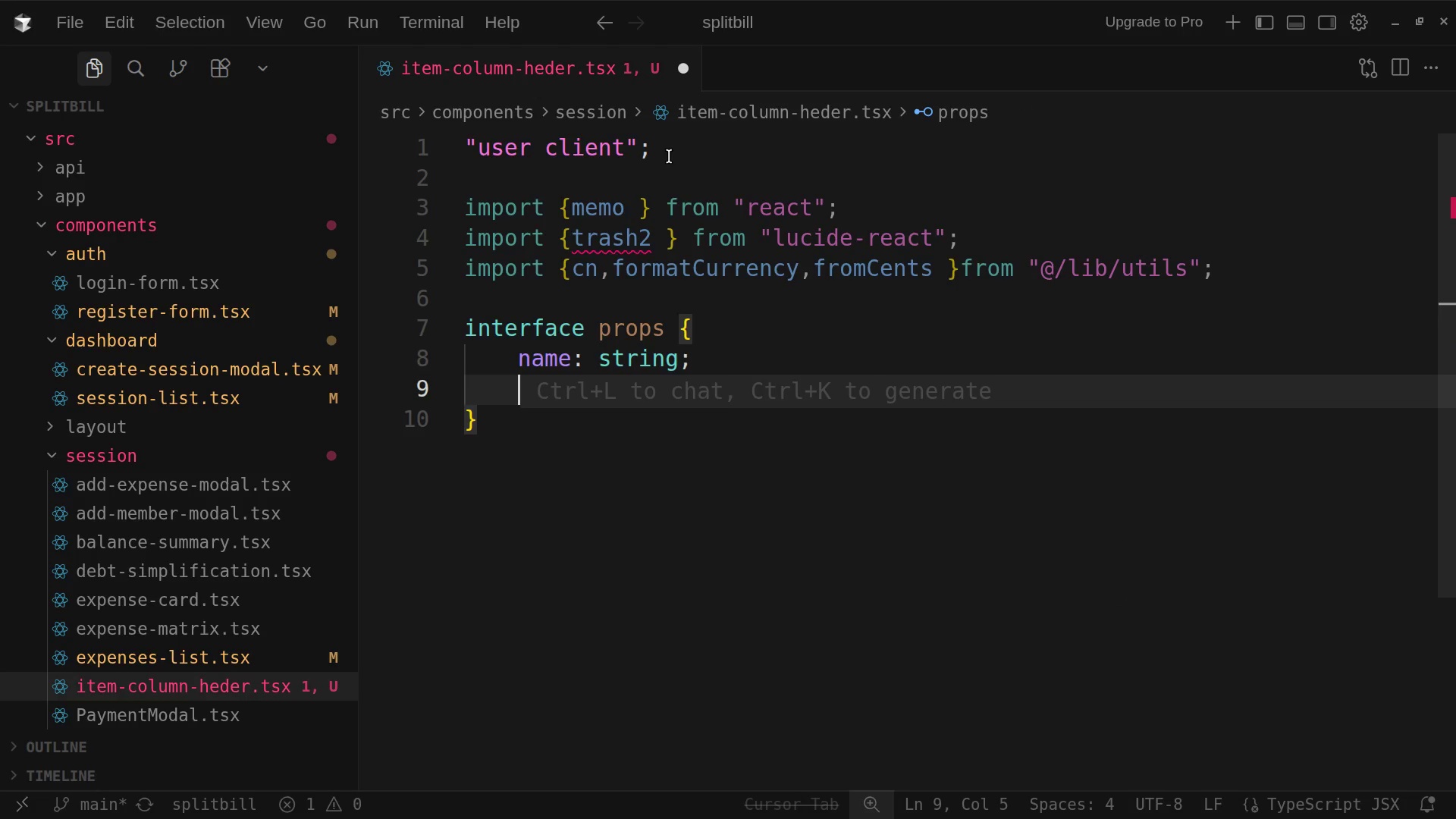 
type(price)
 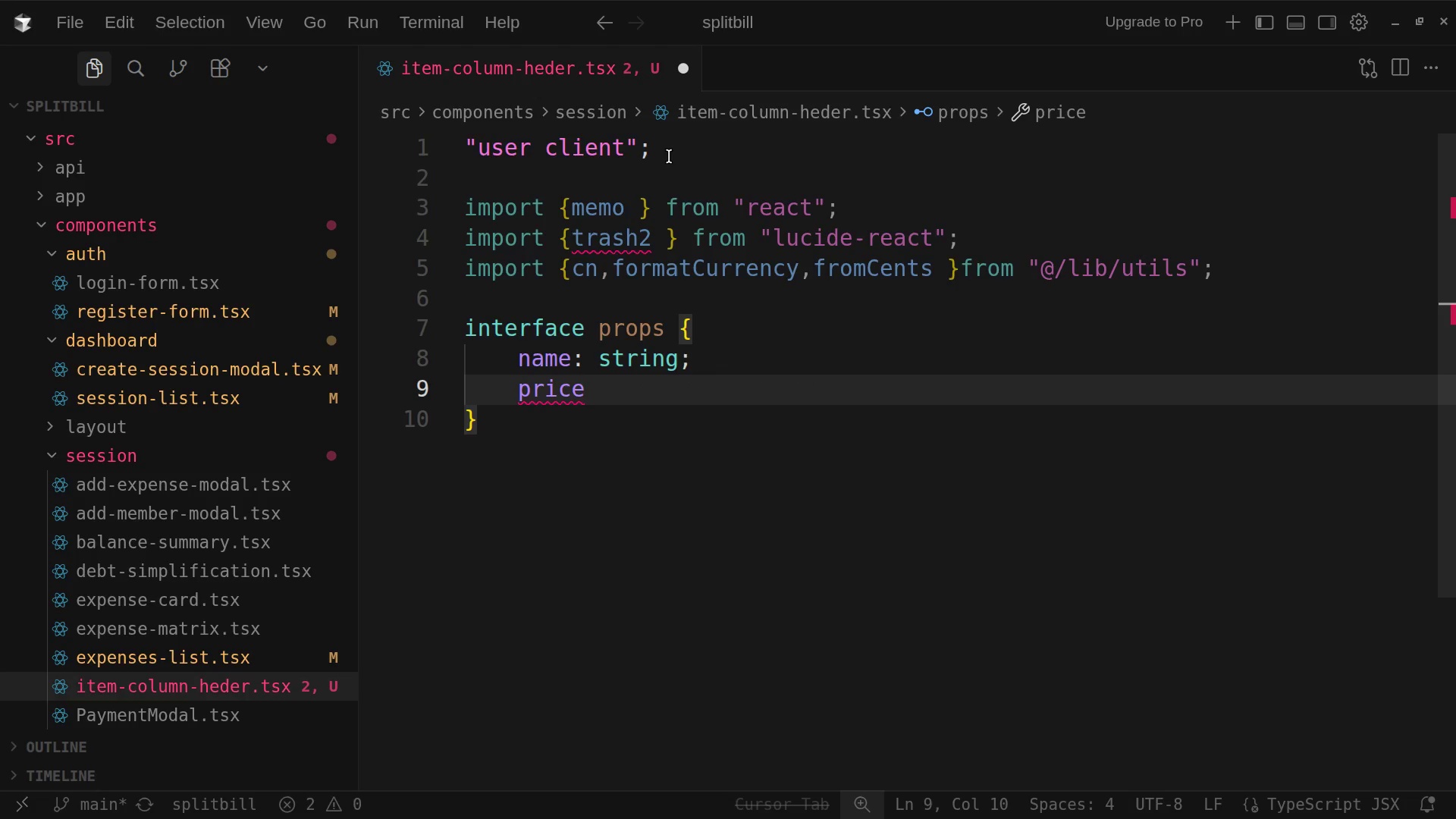 
type(Cent)
 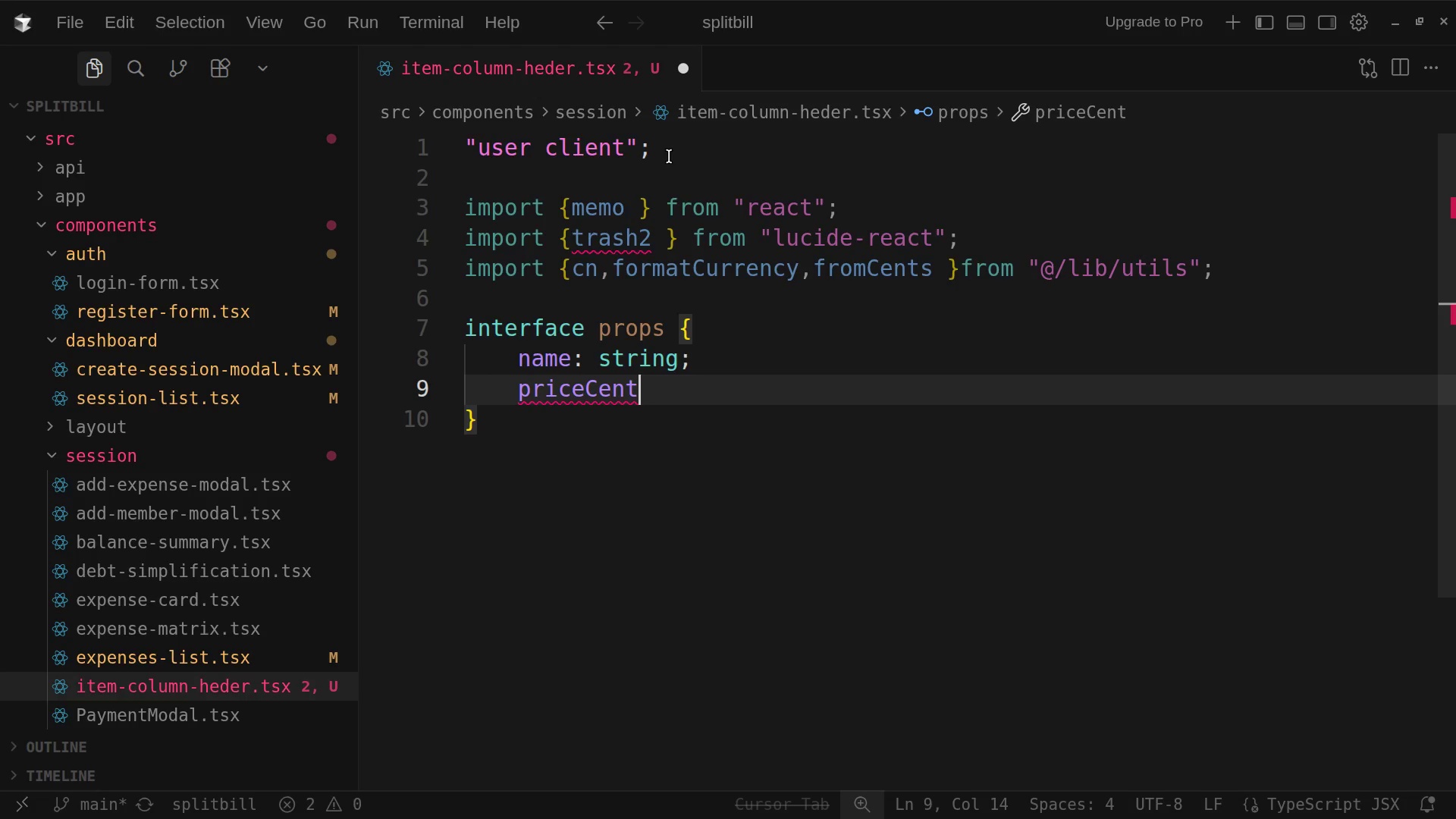 
key(S)
 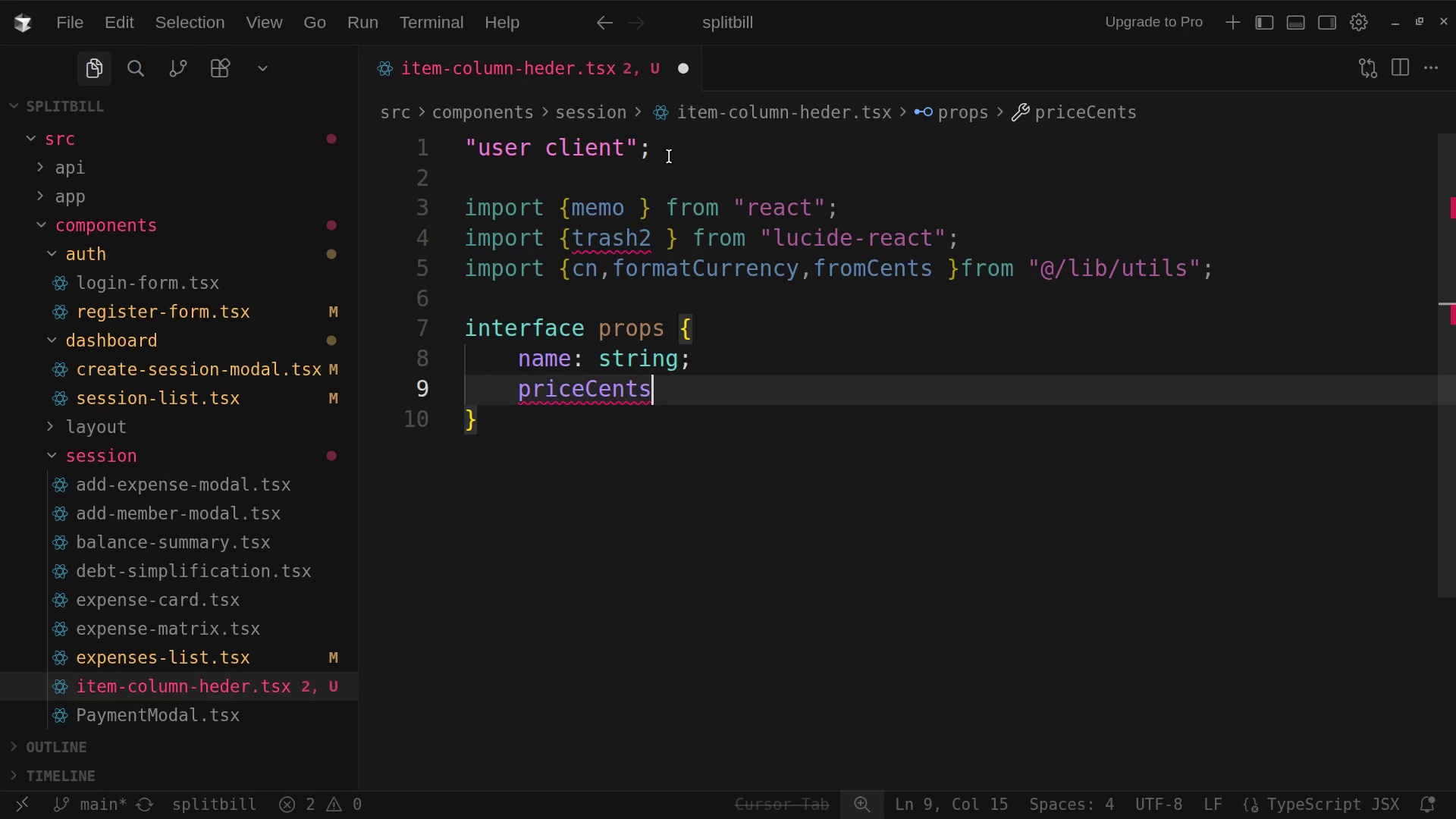 
key(Shift+Semicolon)
 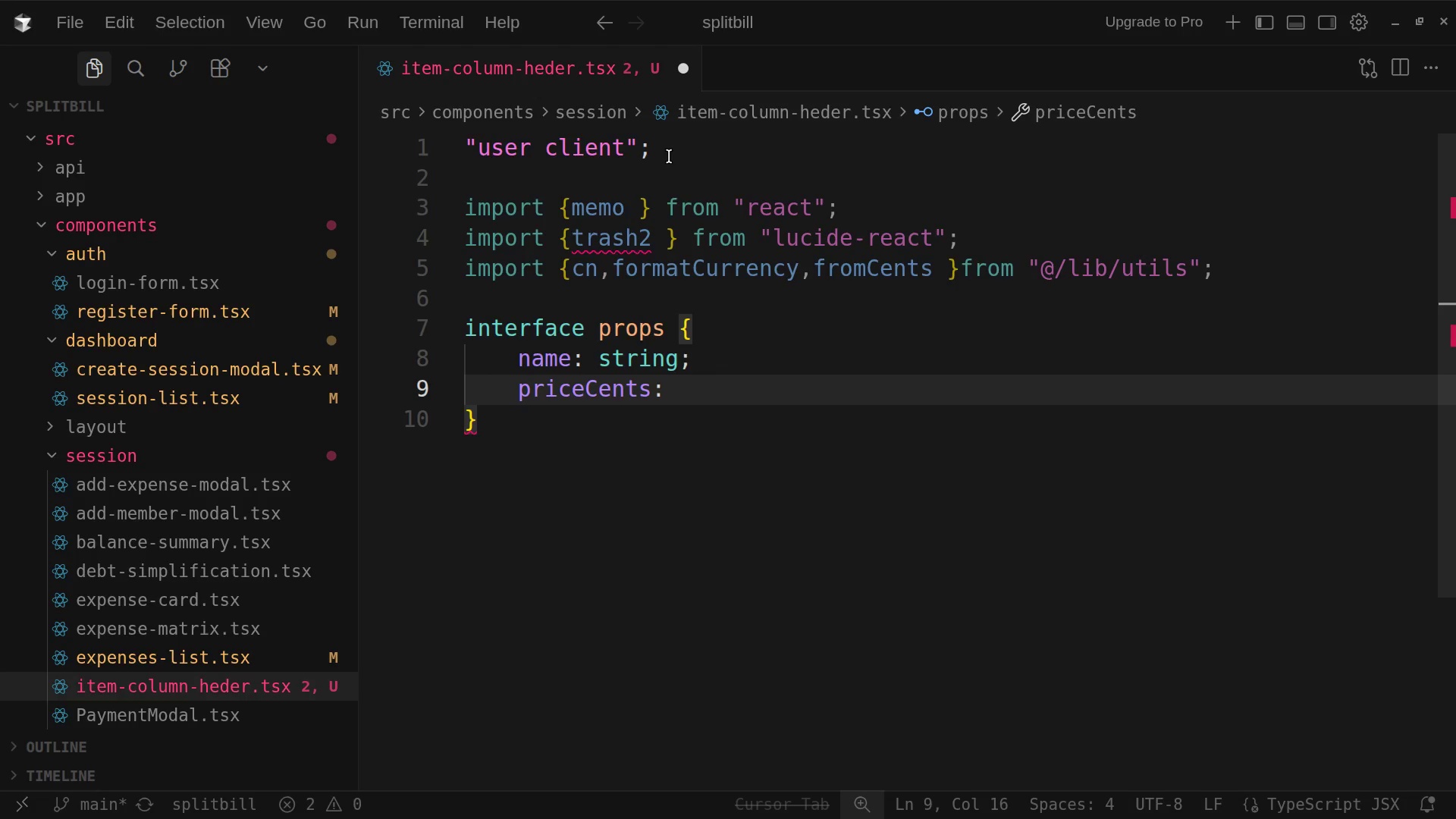 
wait(5.21)
 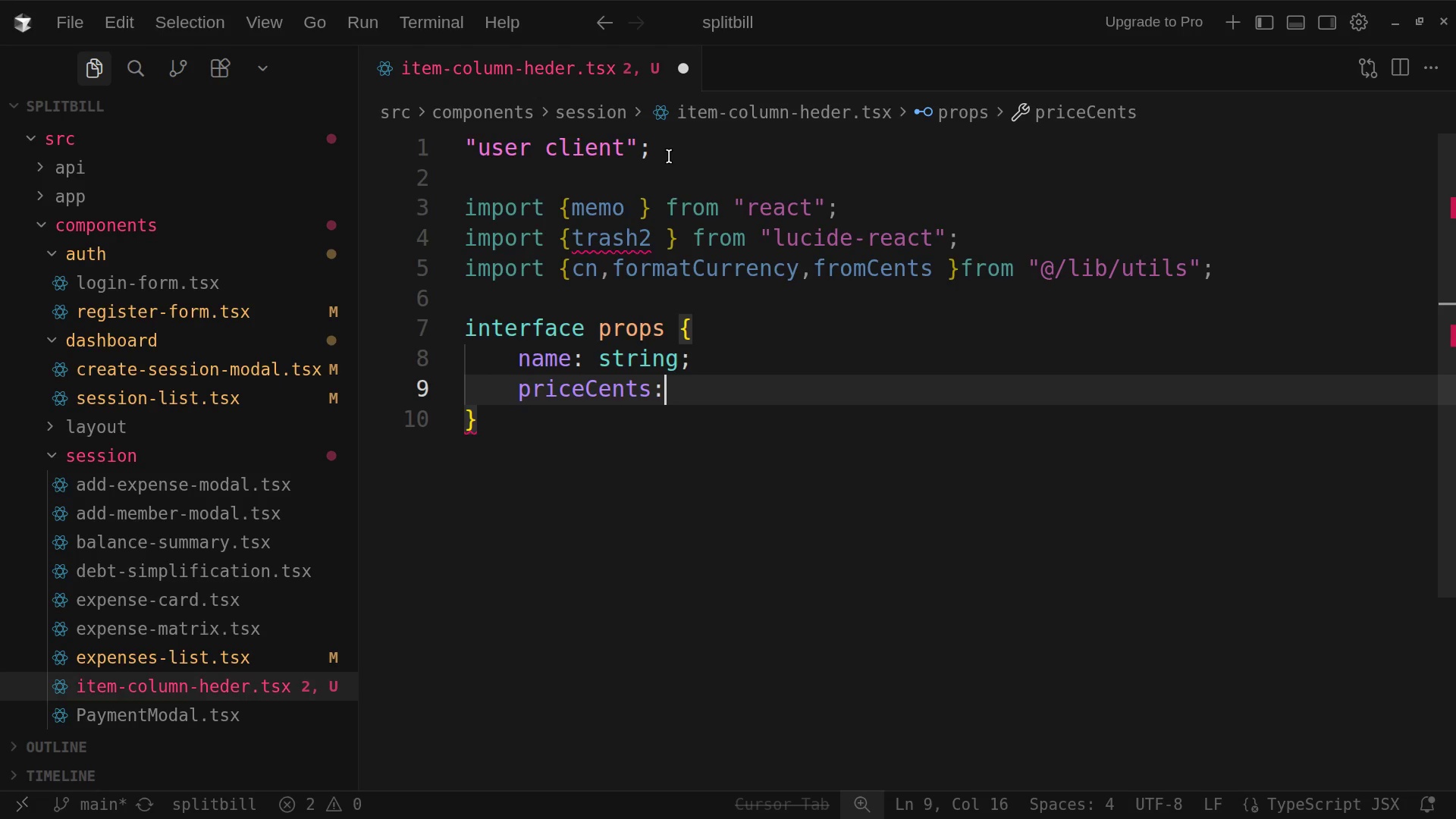 
type(number)
 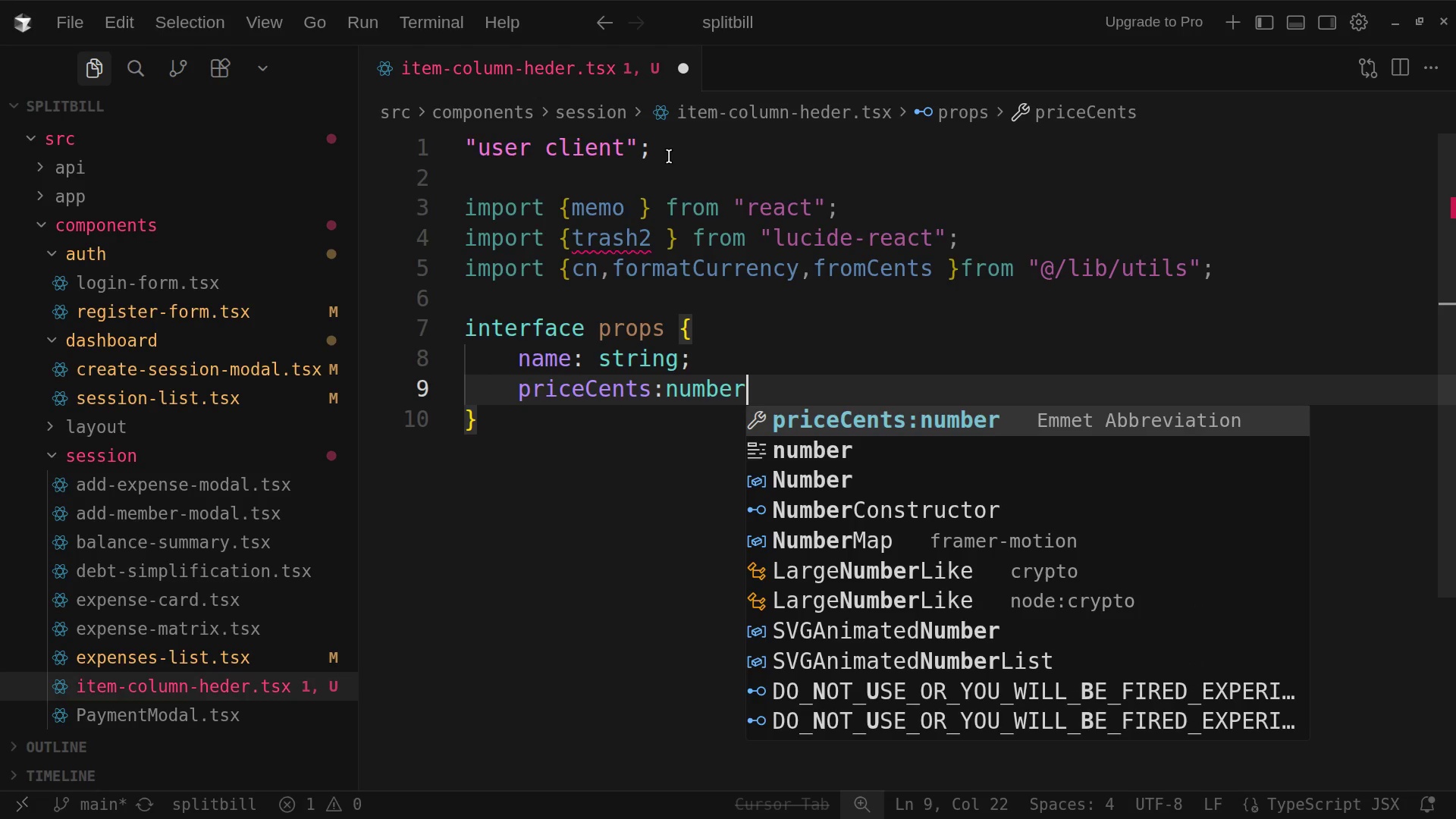 
key(Semicolon)
 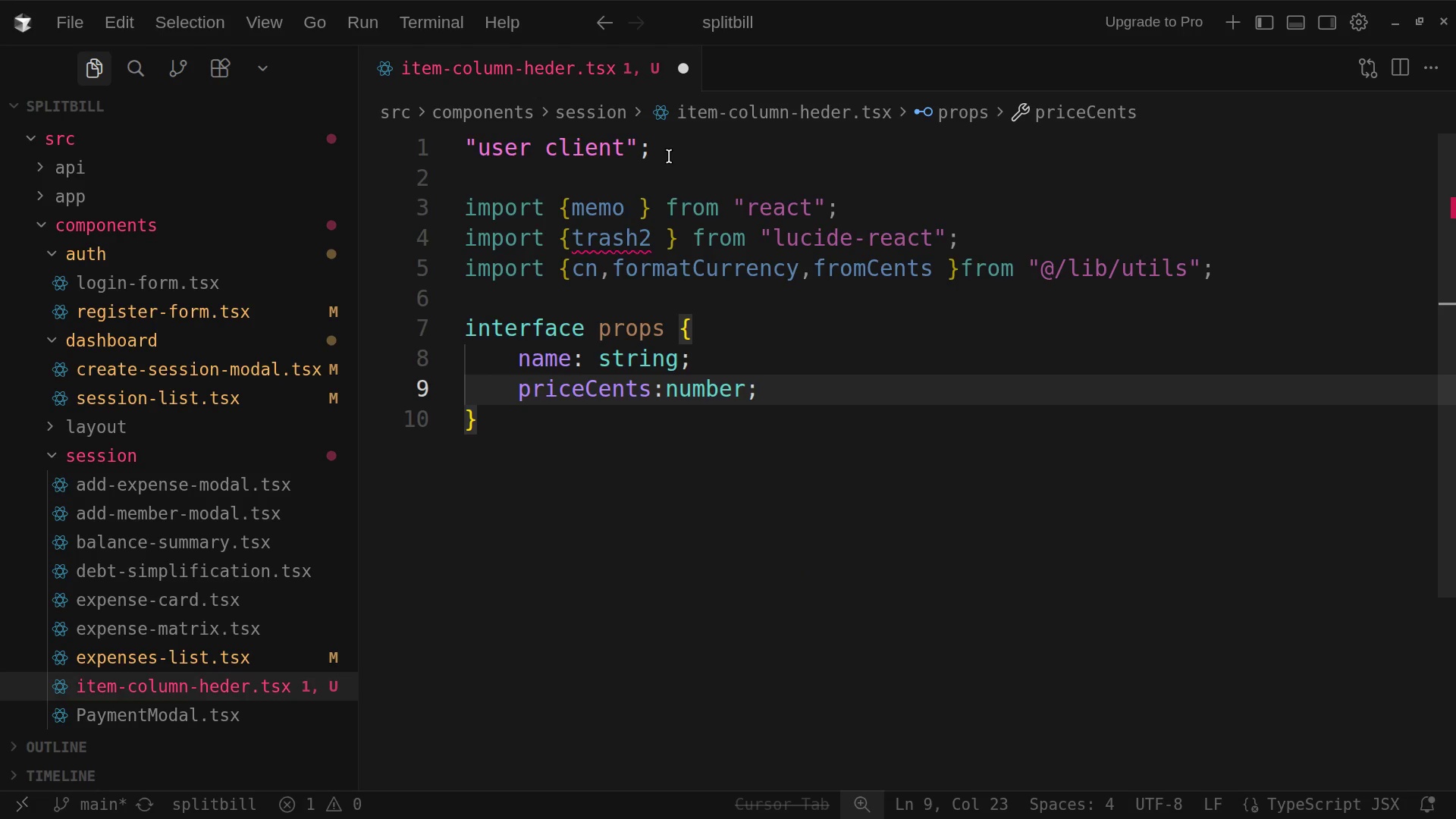 
key(Enter)
 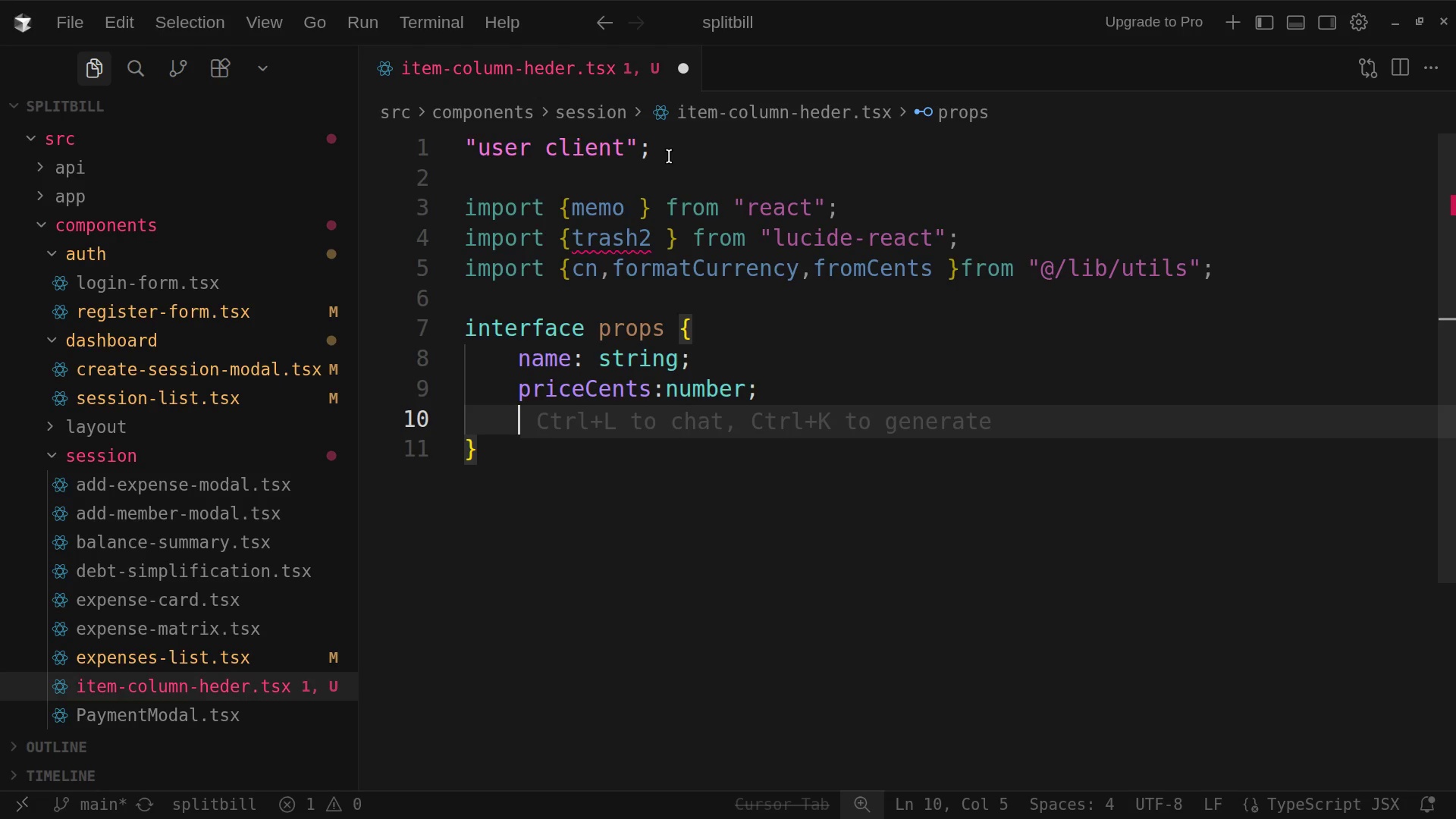 
wait(6.92)
 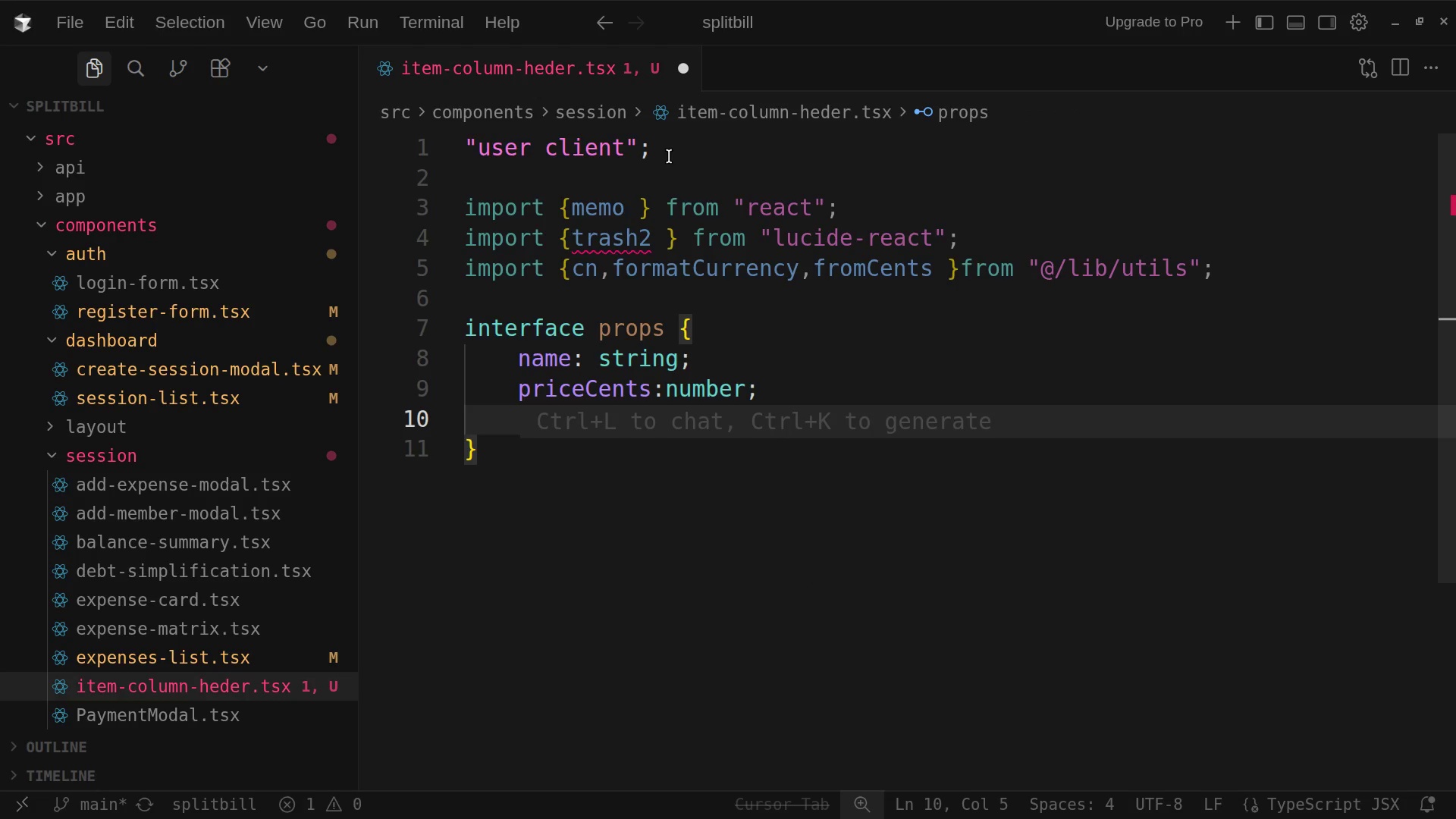 
type(select)
 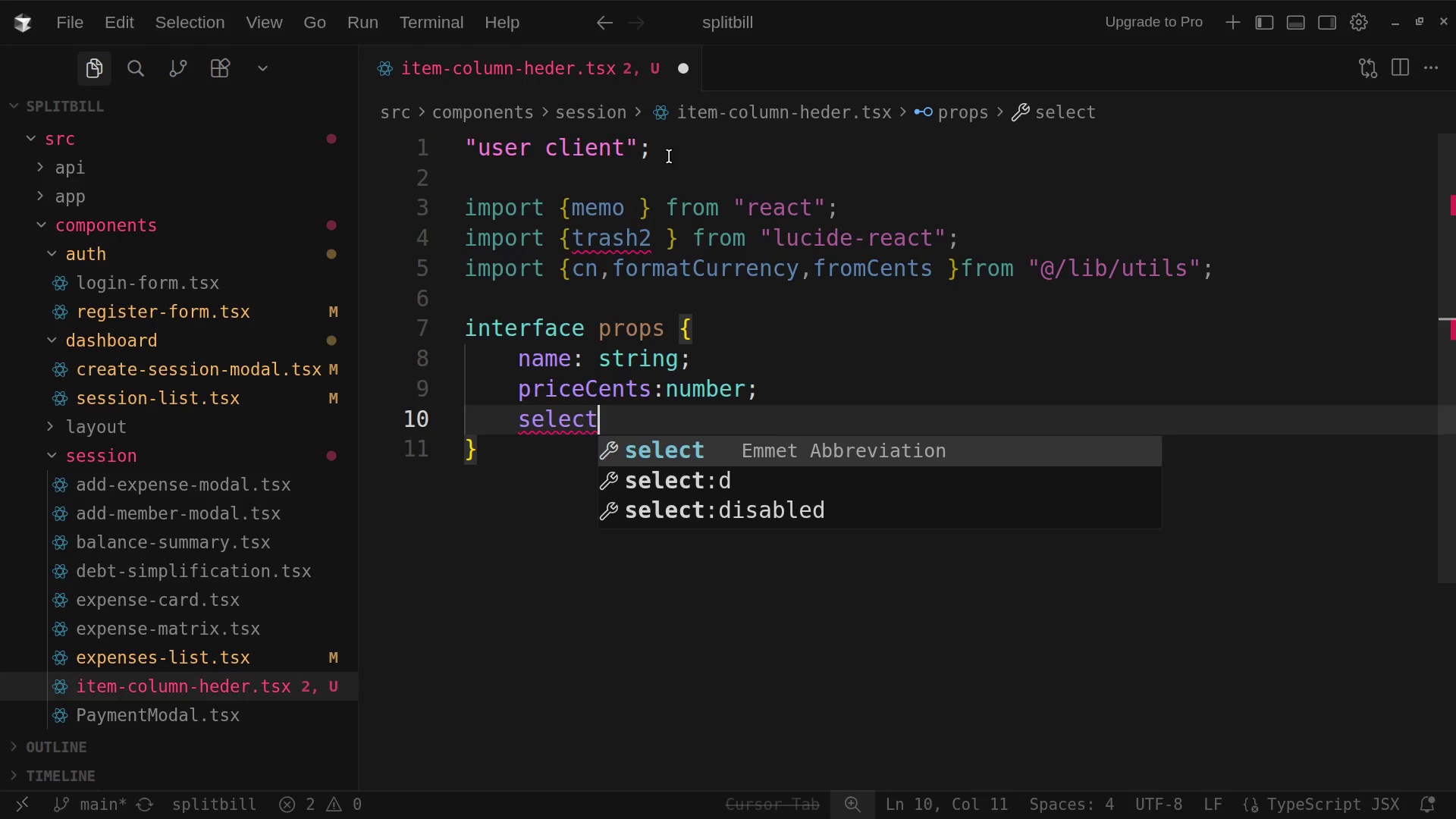 
type(ed)
 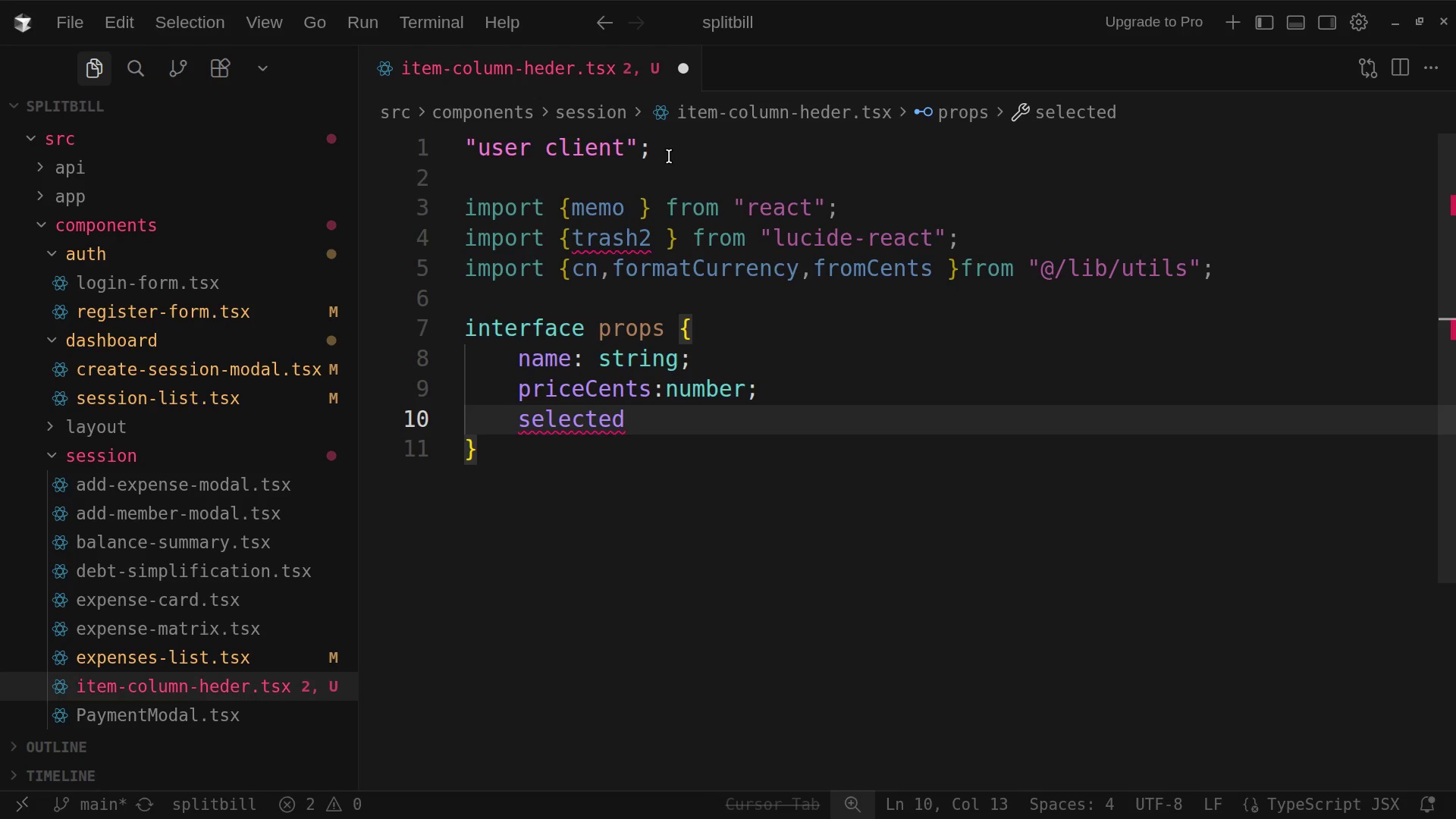 
wait(8.94)
 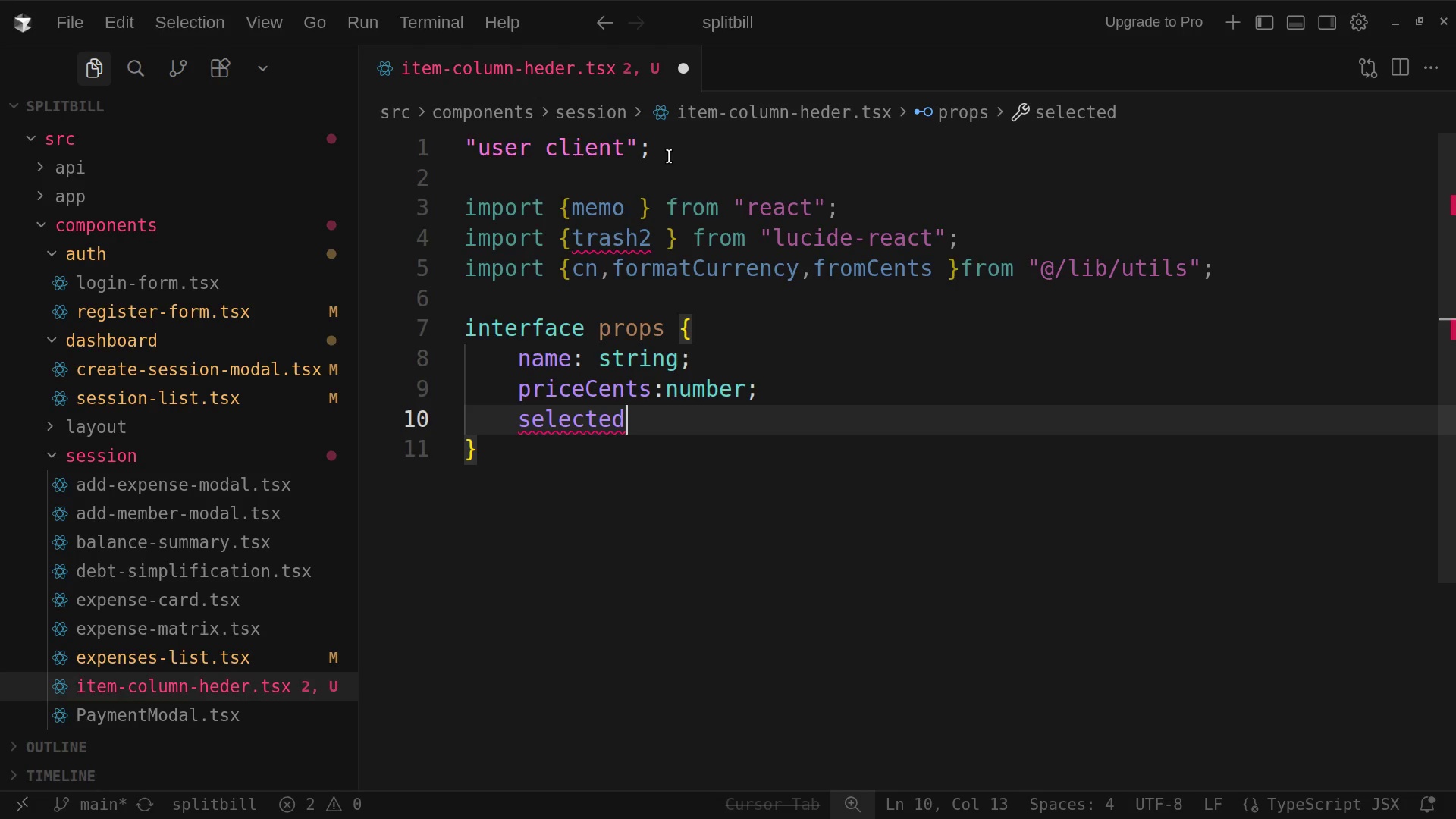 
type(Count)
 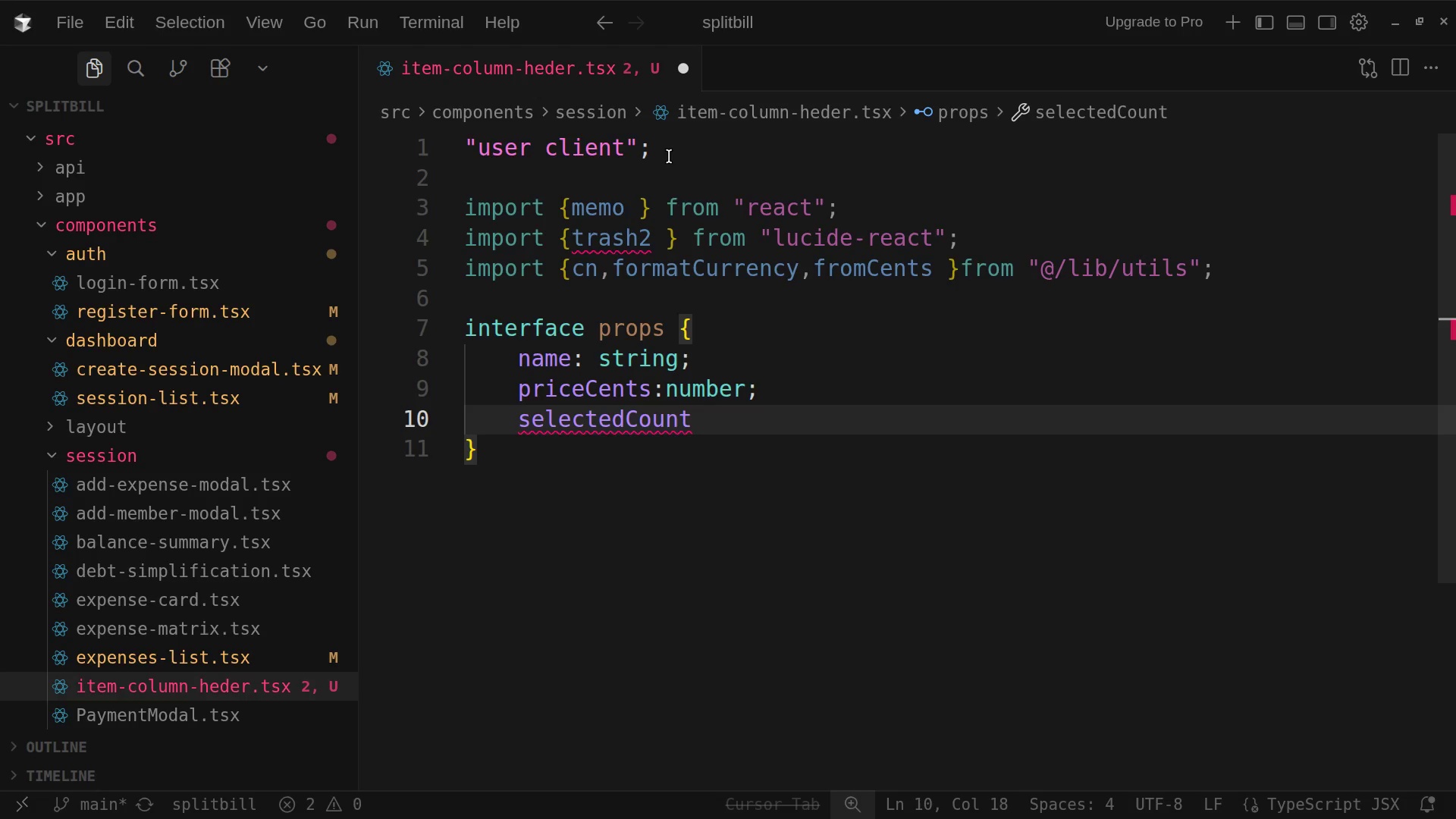 
wait(10.78)
 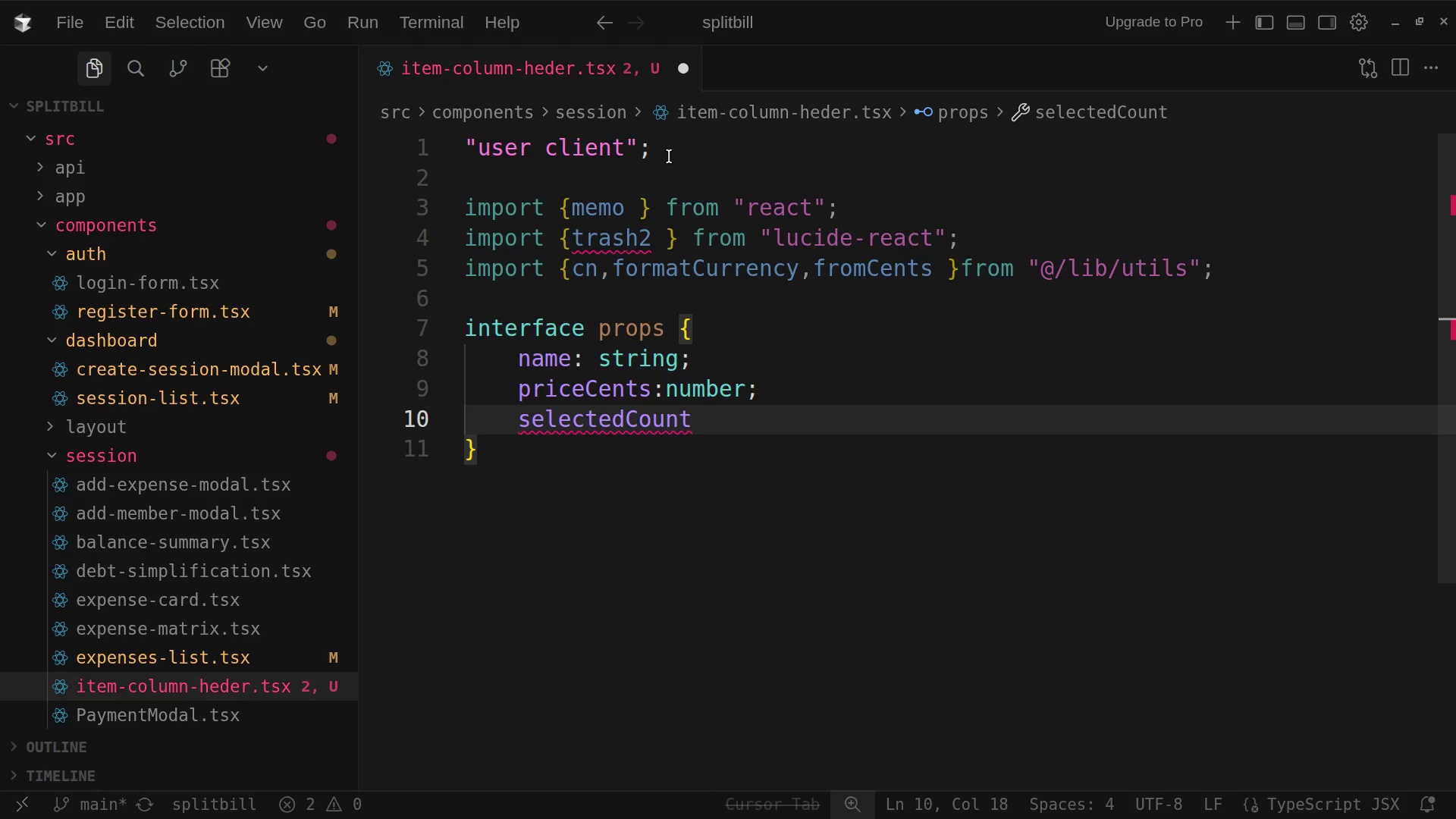 
key(Shift+Semicolon)
 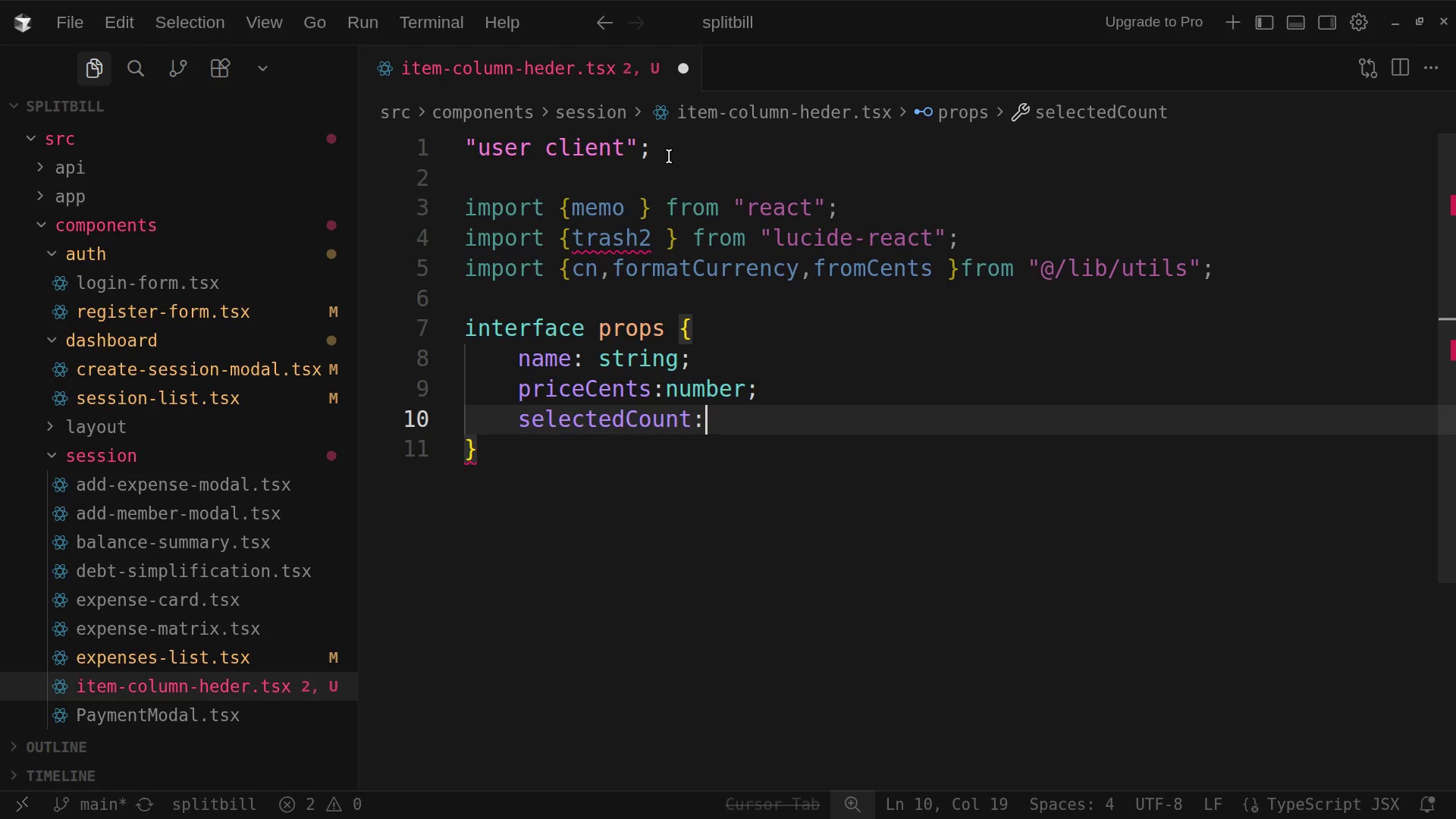 
type(number;)
 